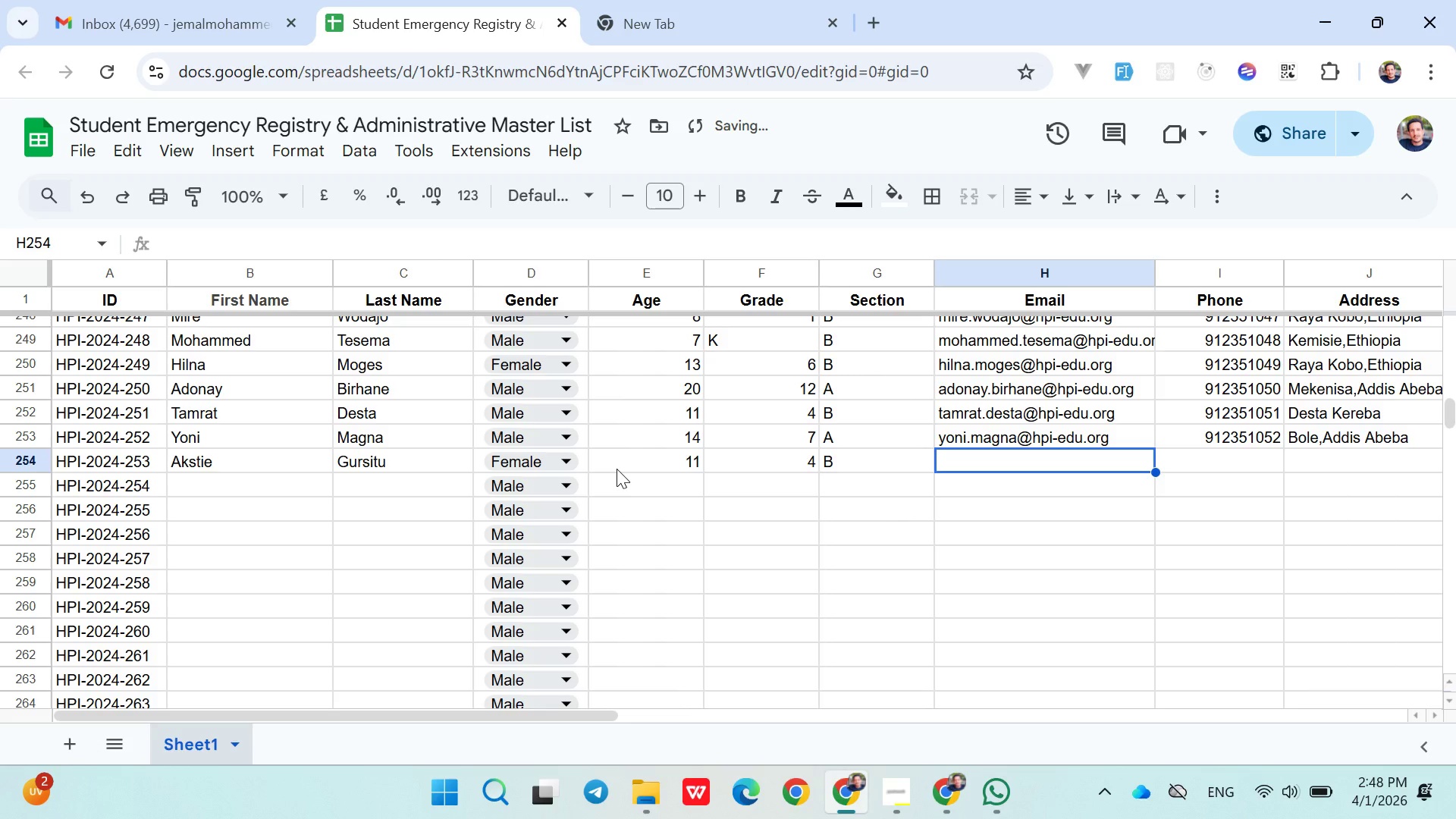 
type(akstie.gursitu@hpi-edu.org)
 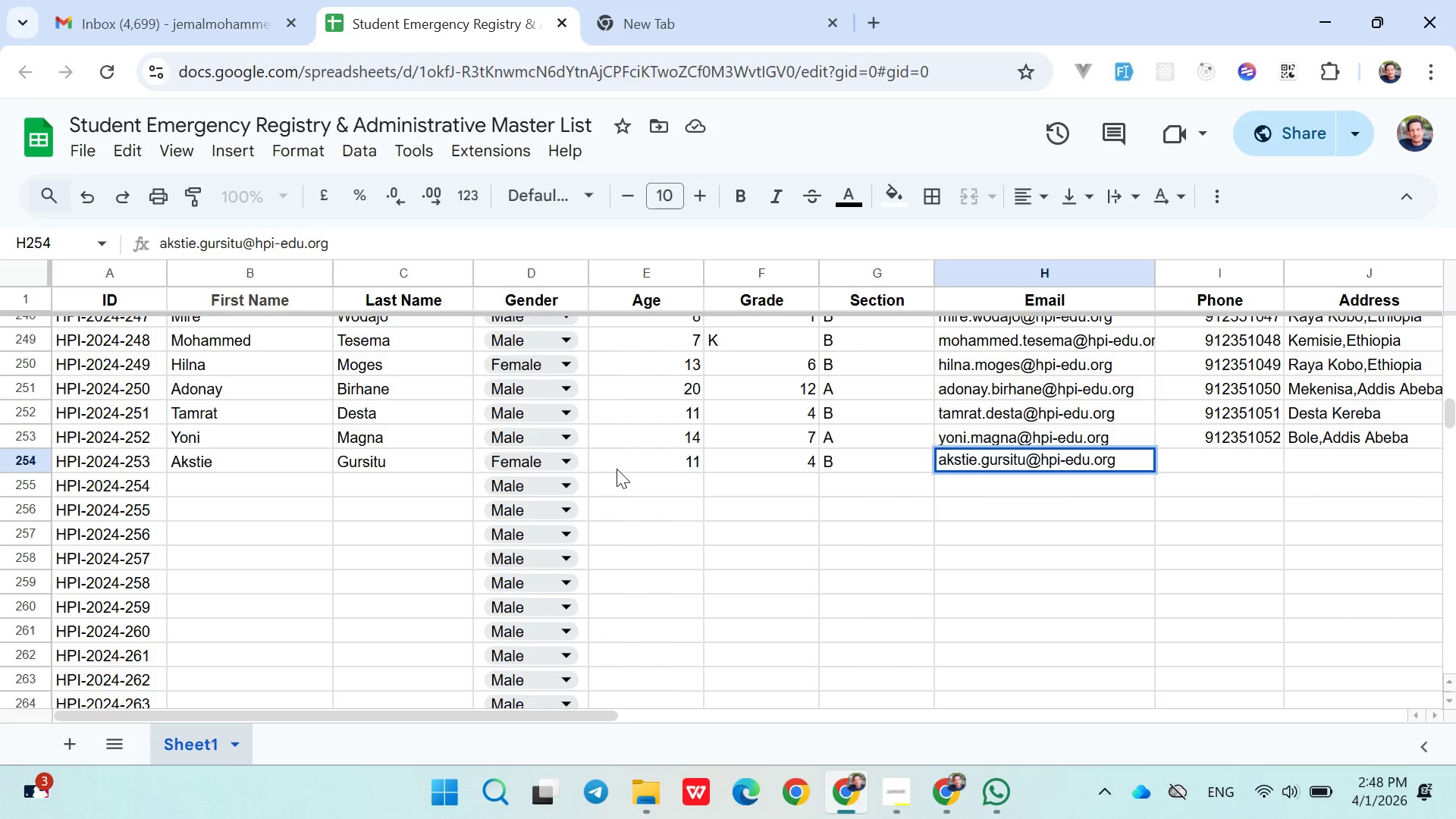 
key(ArrowRight)
 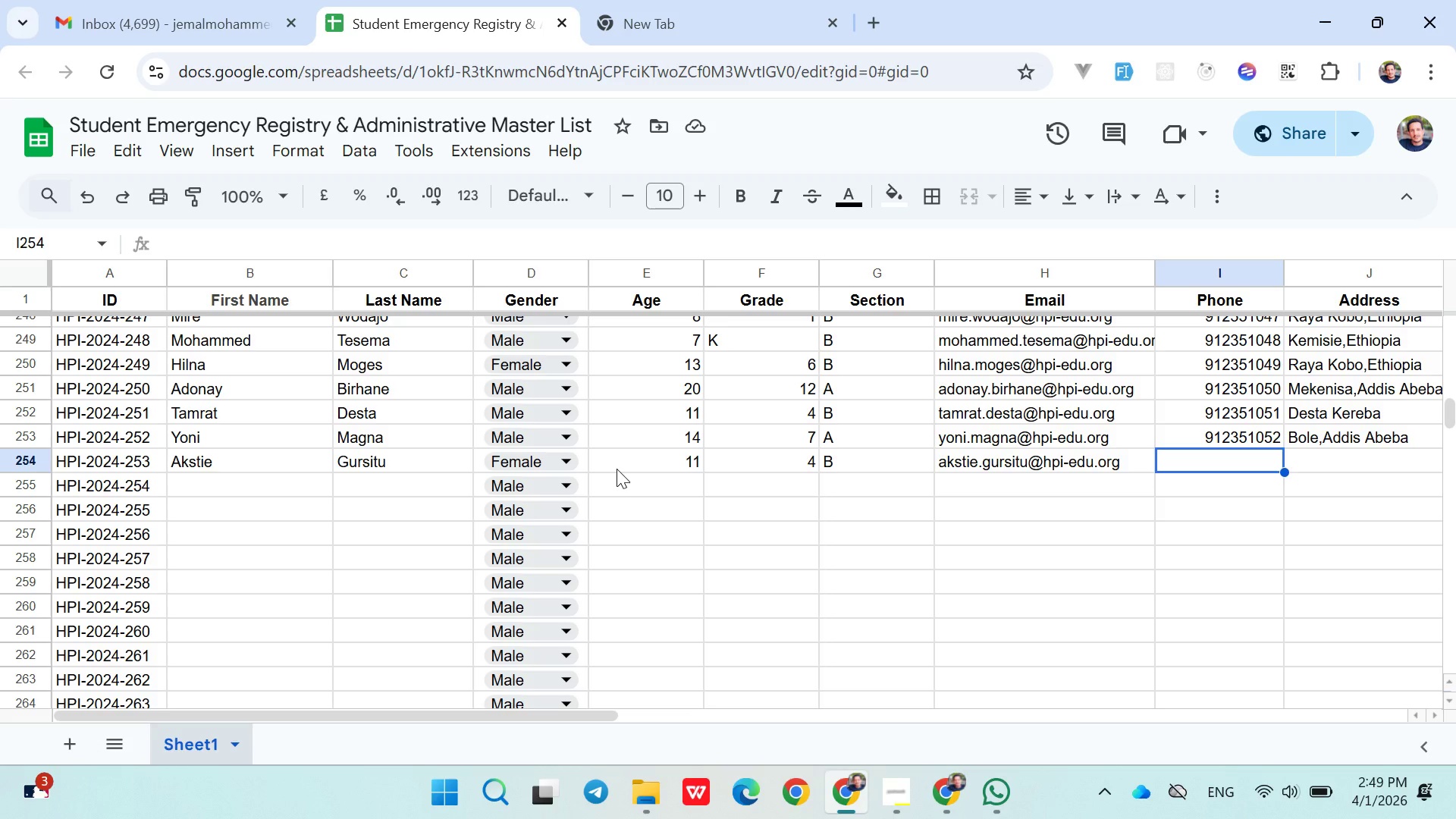 
wait(34.22)
 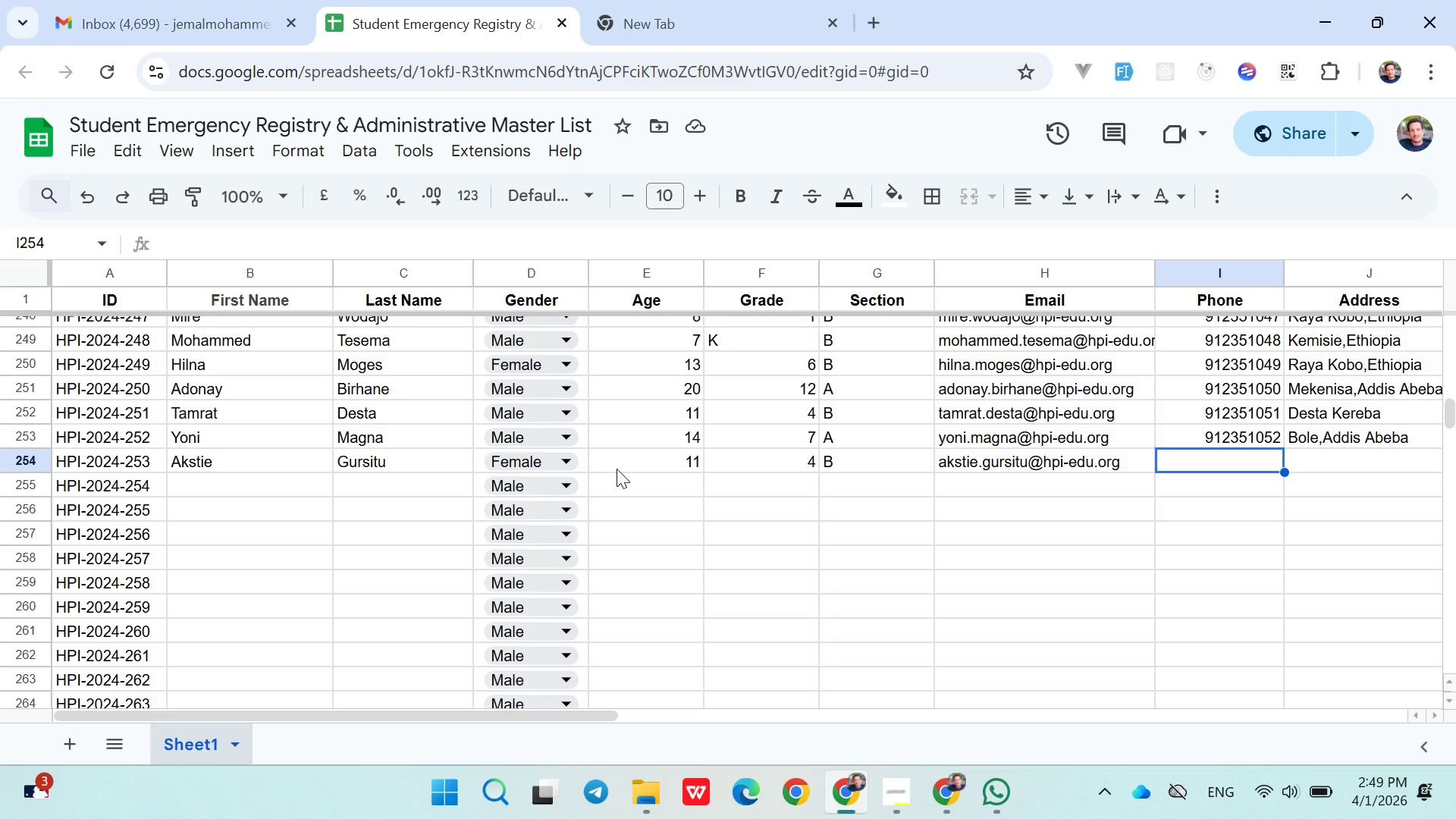 
type(0912351053)
 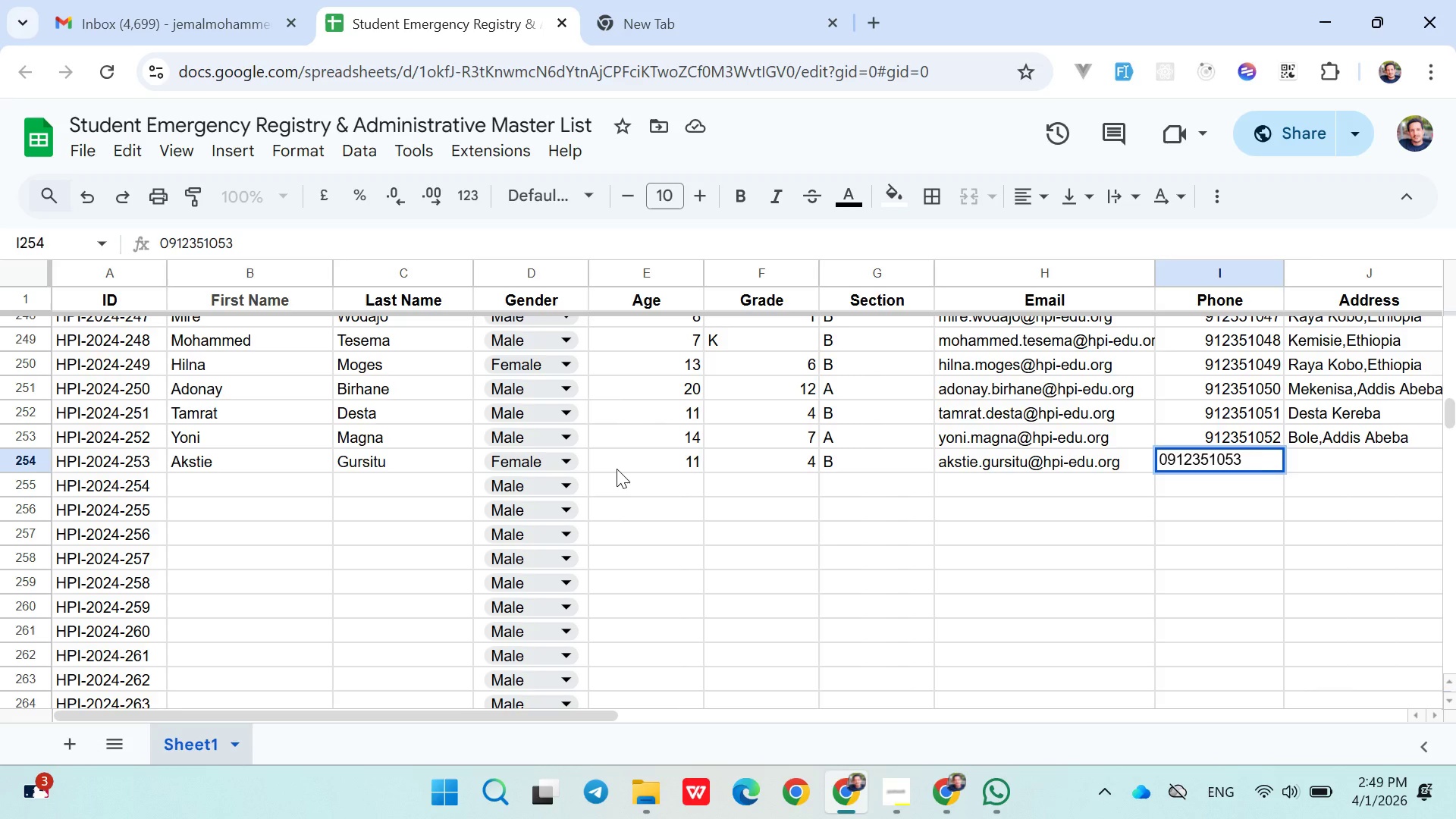 
key(ArrowRight)
 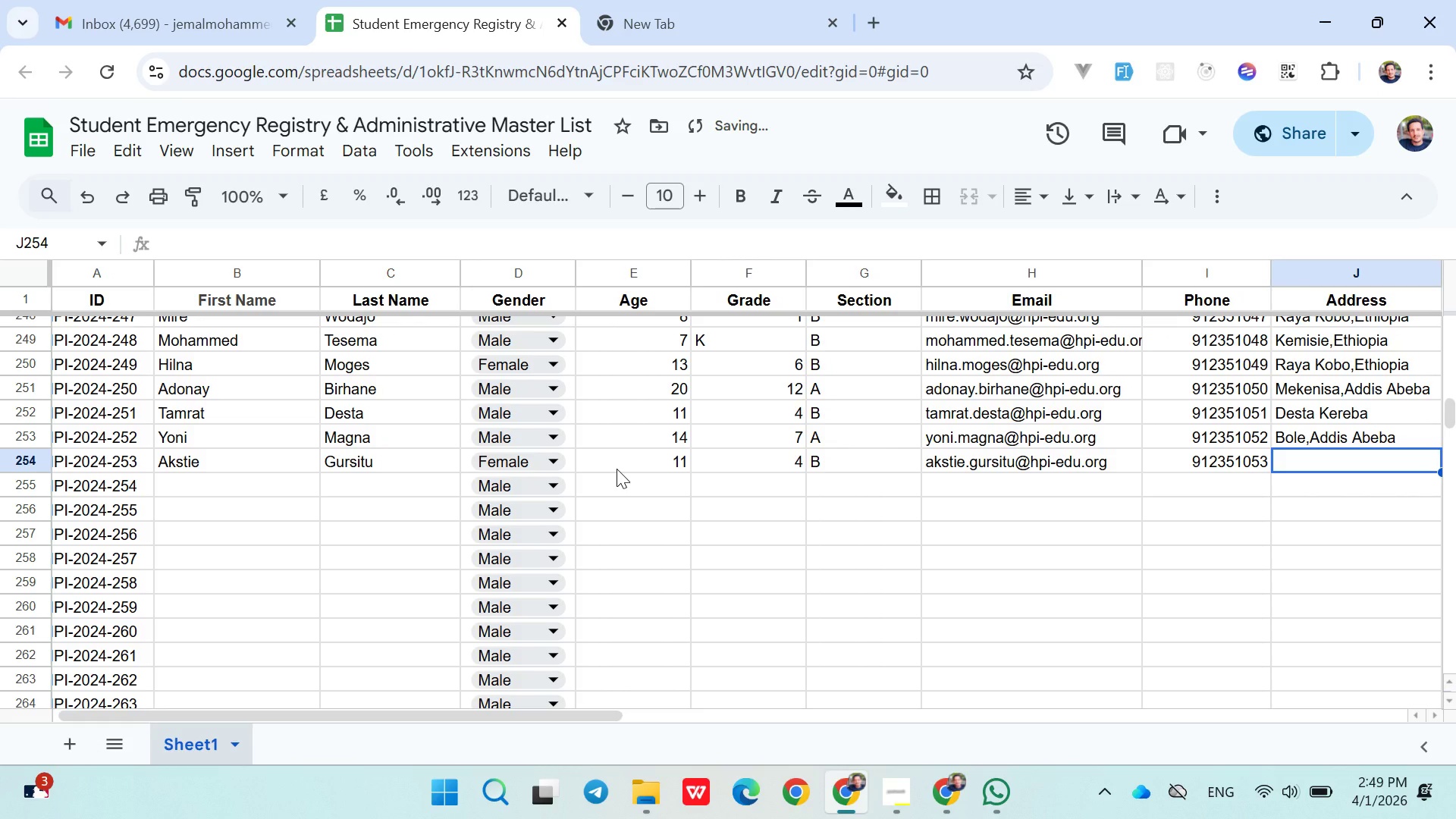 
type(Sa)
 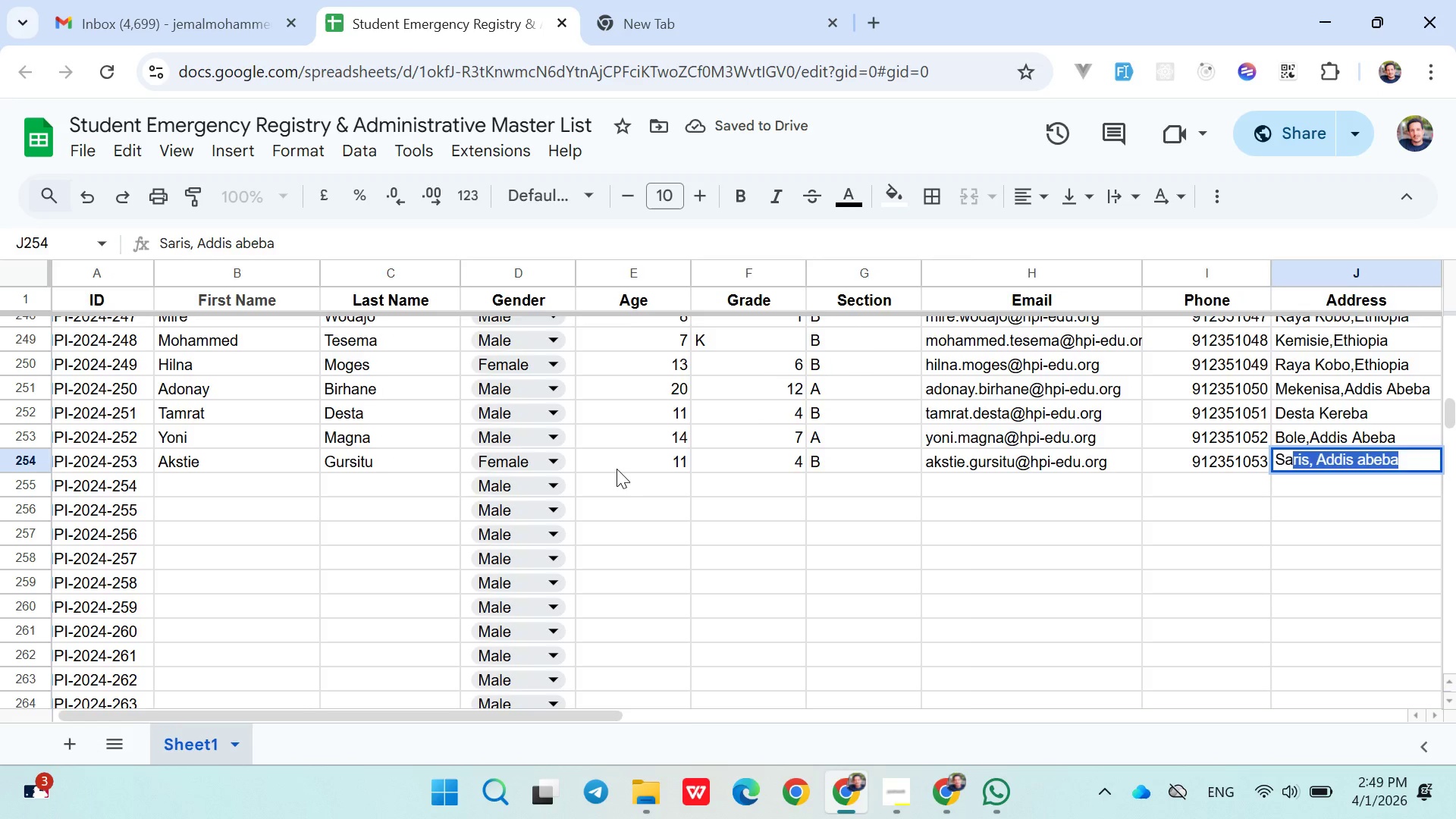 
key(ArrowRight)
 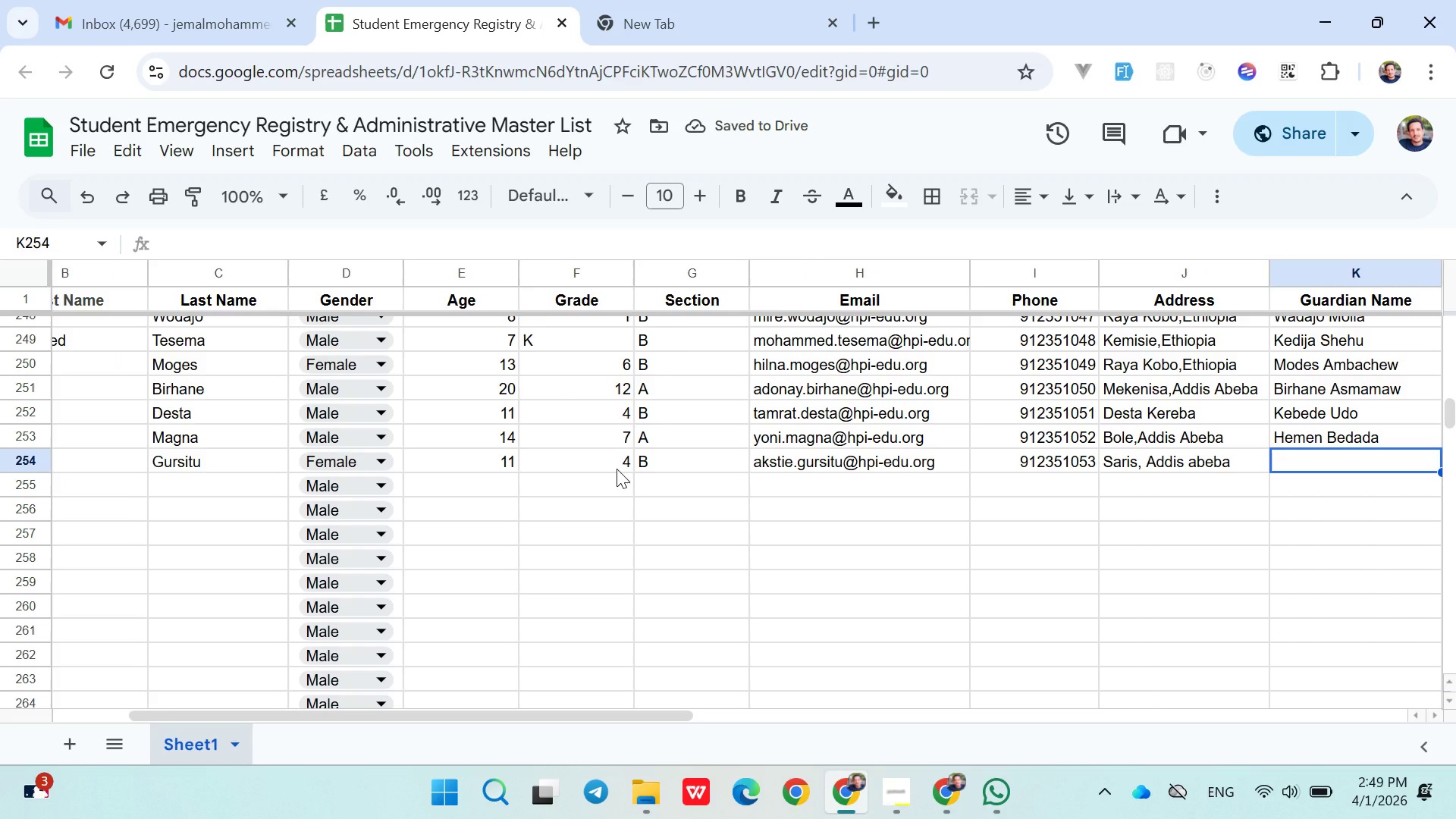 
type(Gobie Borya)
 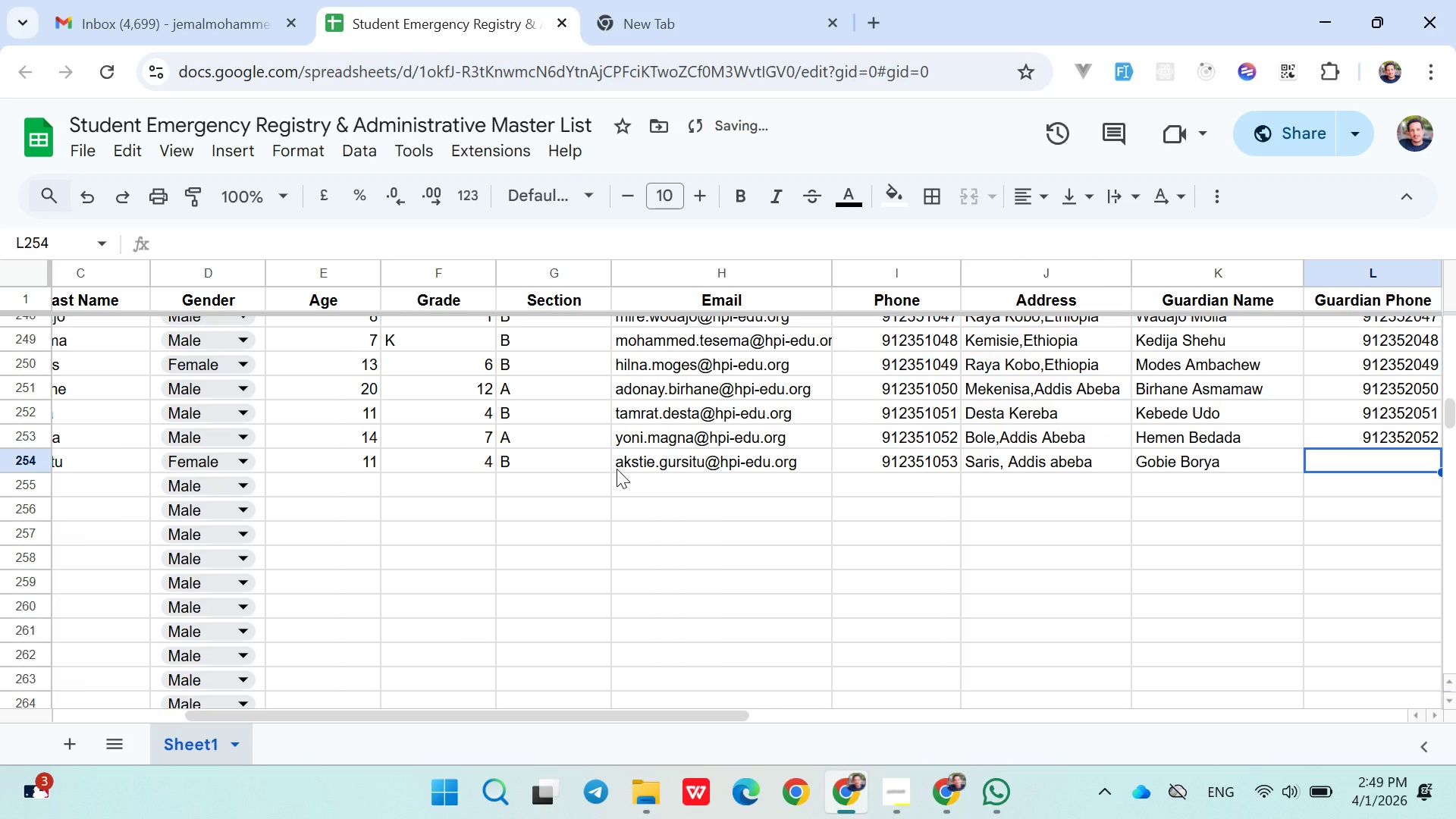 
 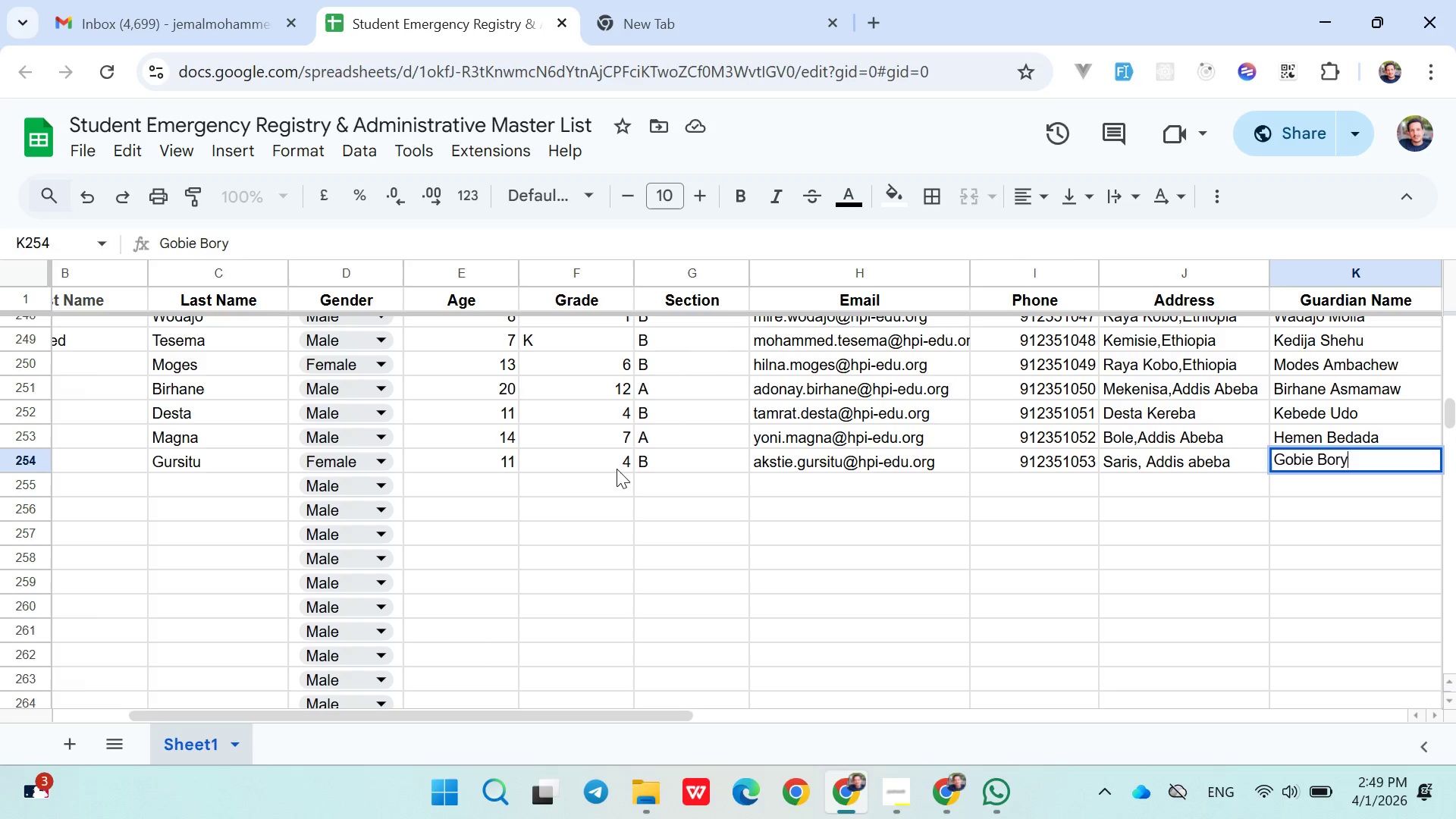 
key(ArrowRight)
 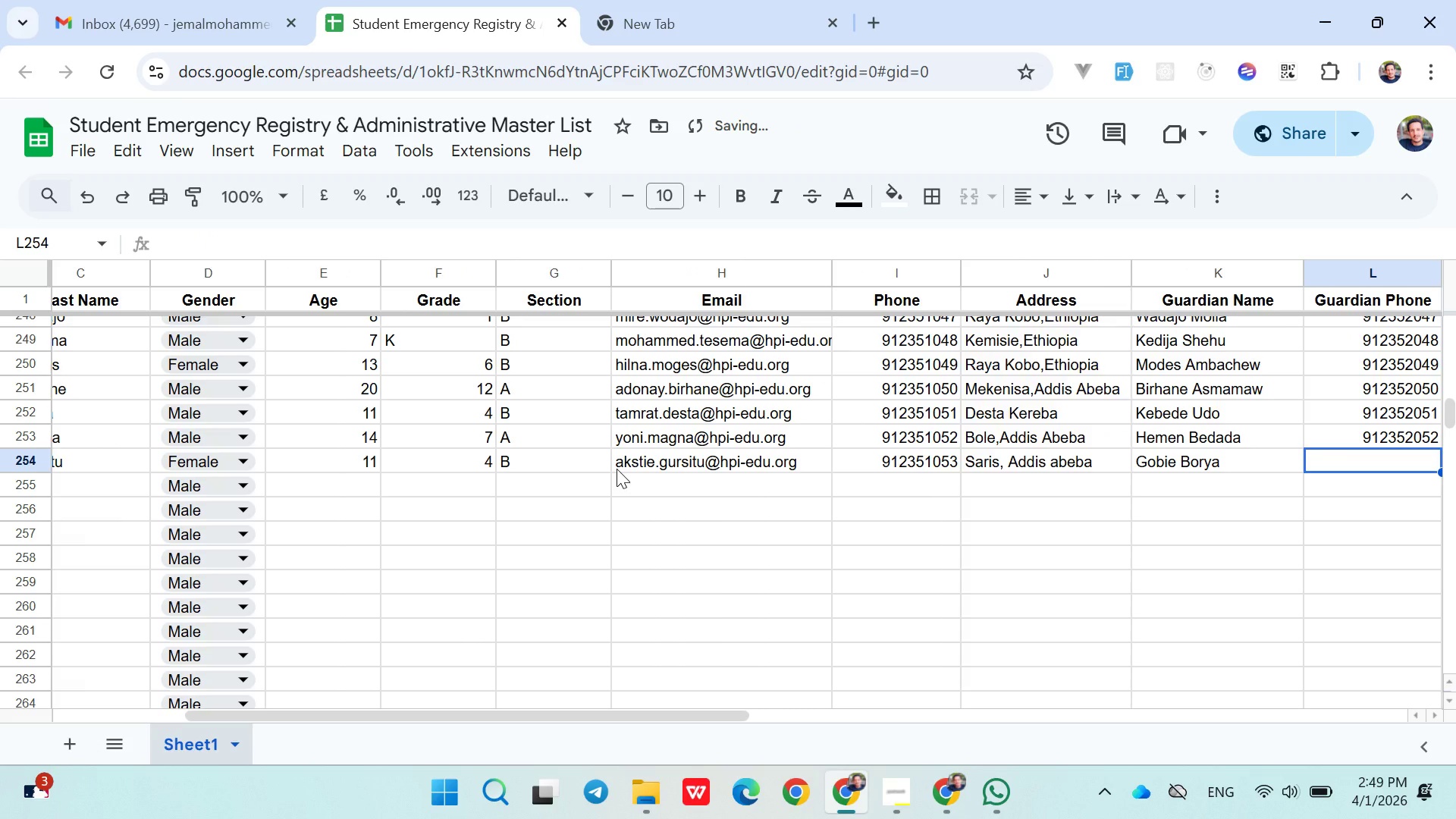 
type(0912352053)
 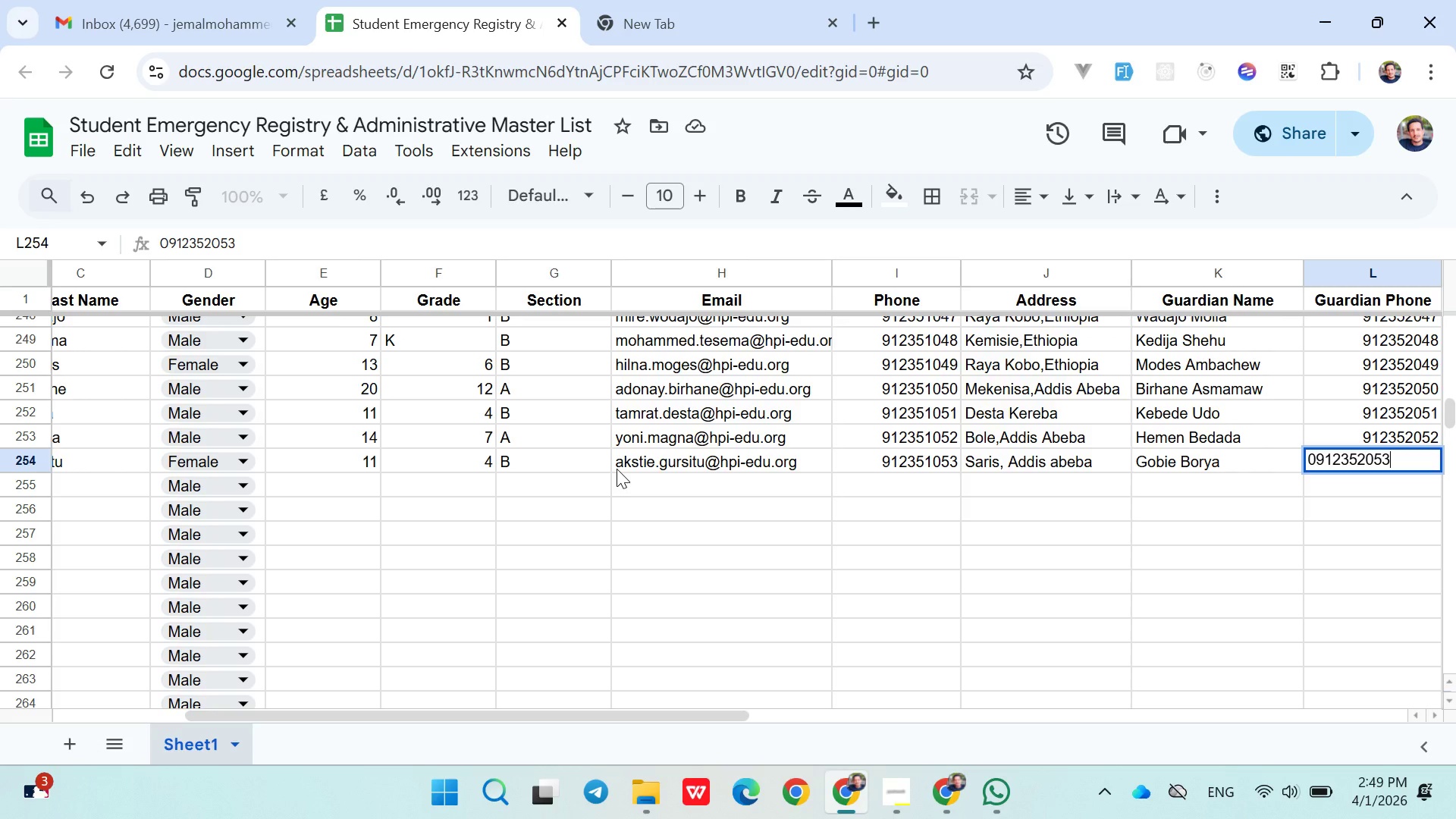 
key(ArrowDown)
 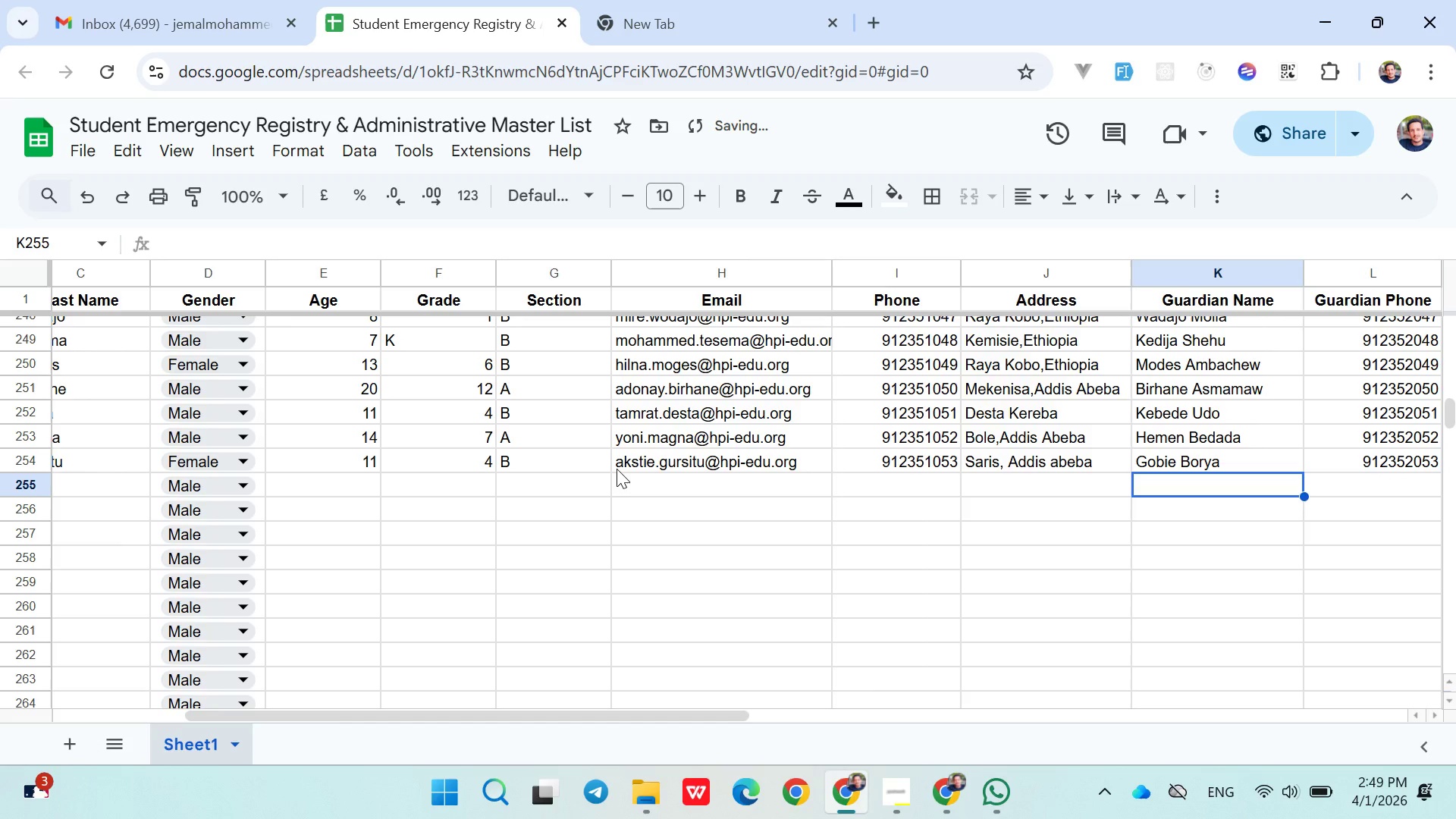 
hold_key(key=ArrowLeft, duration=0.77)
 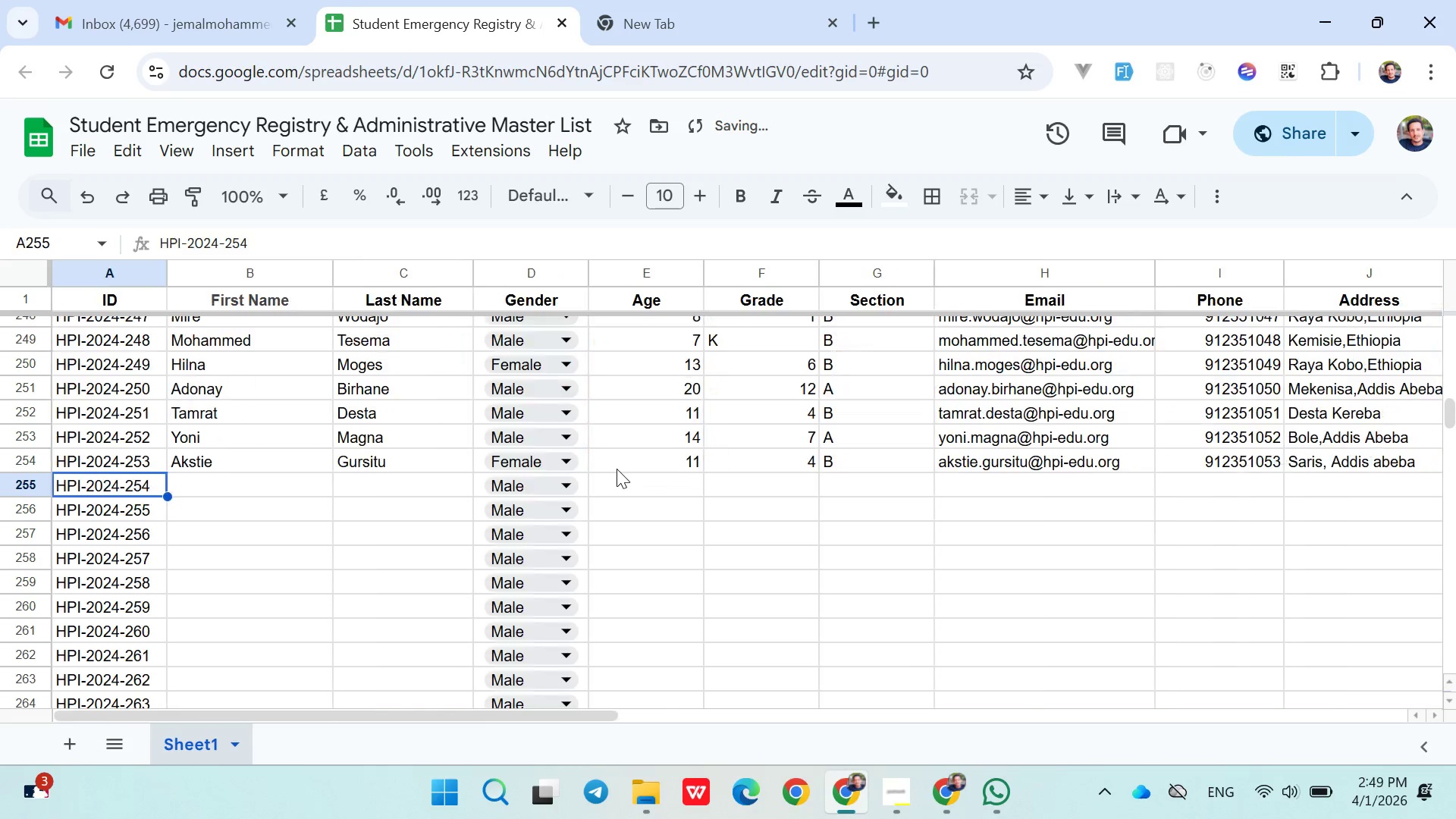 
key(ArrowLeft)
 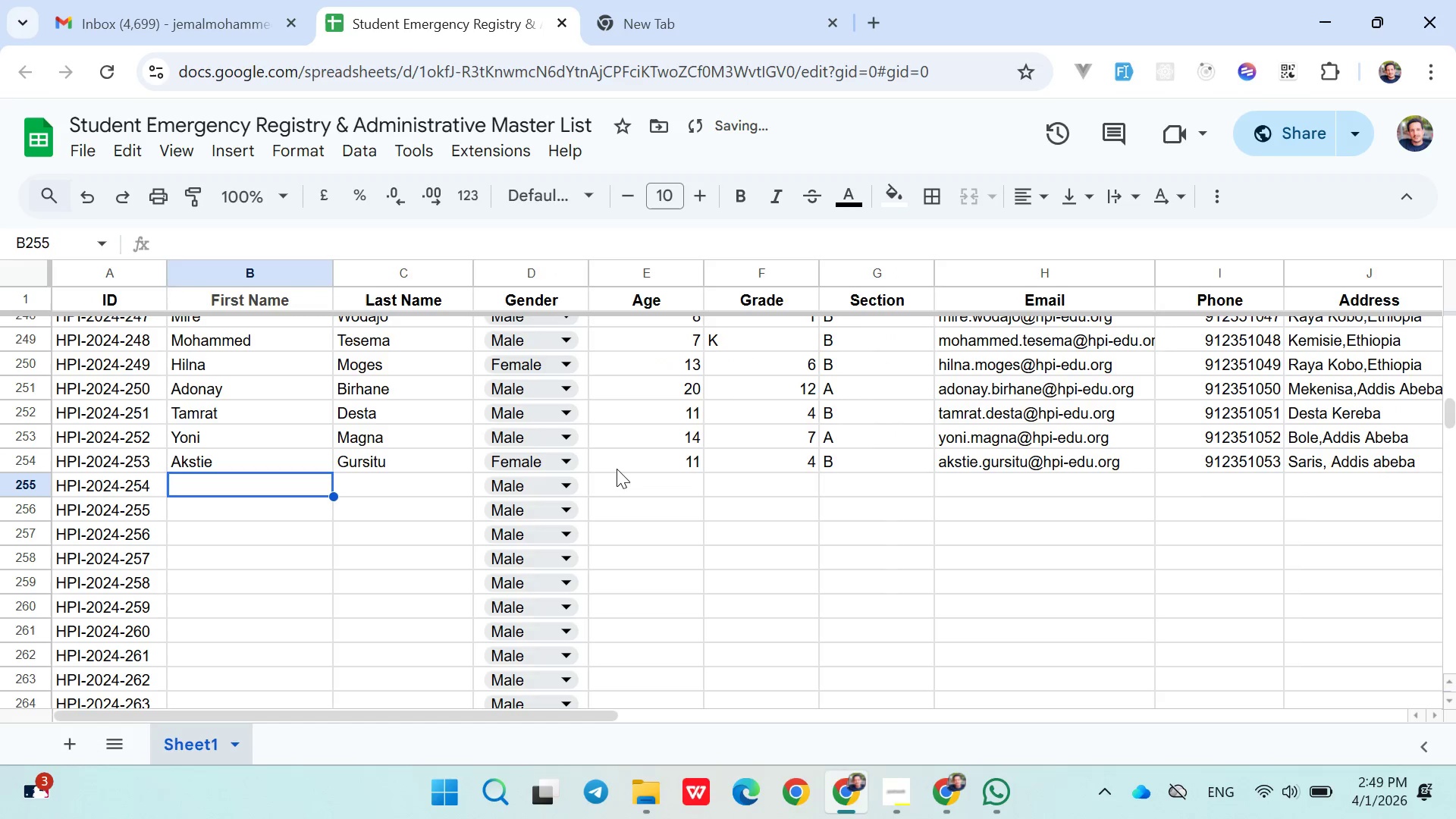 
key(ArrowRight)
 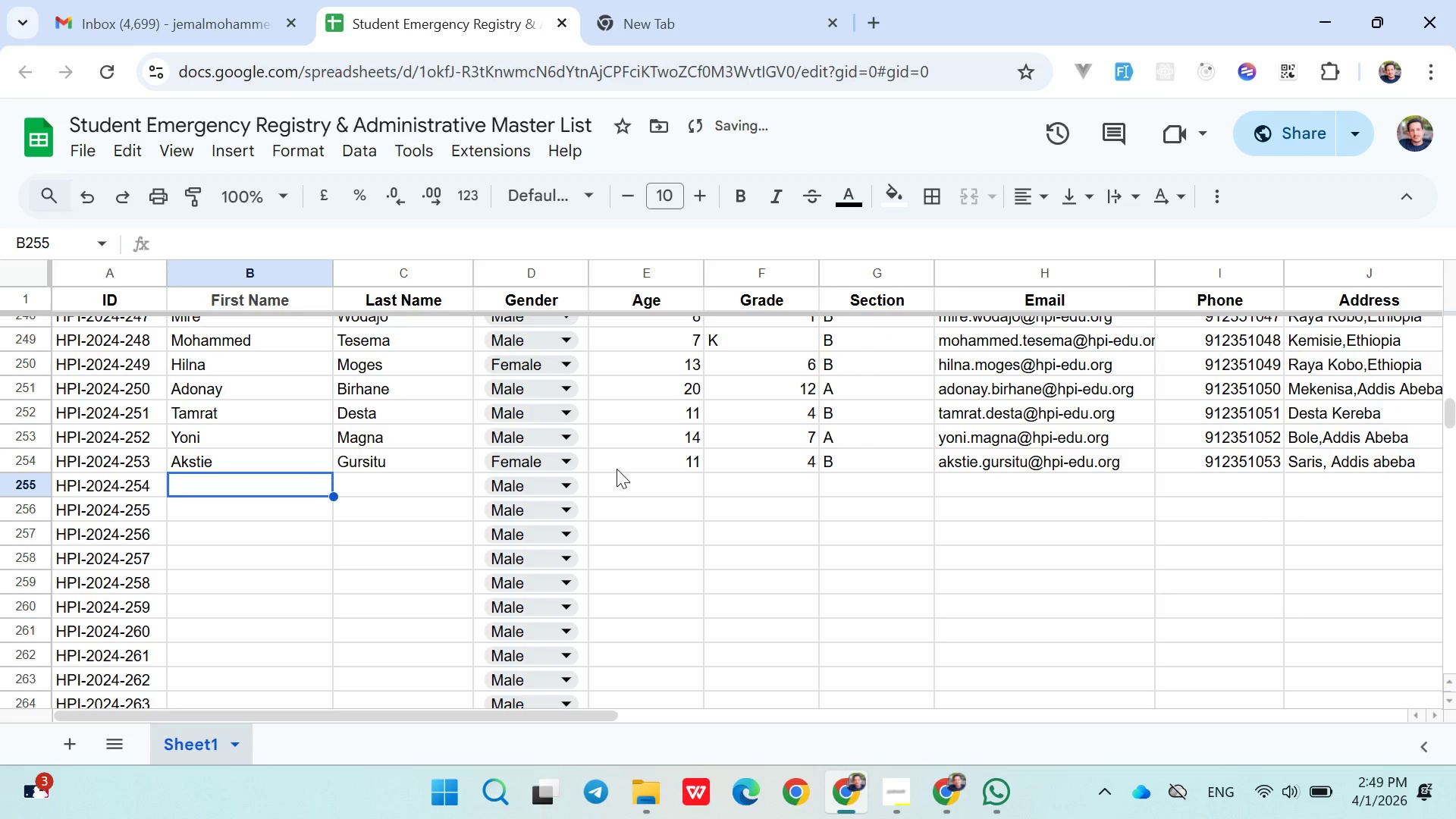 
type(remedan)
 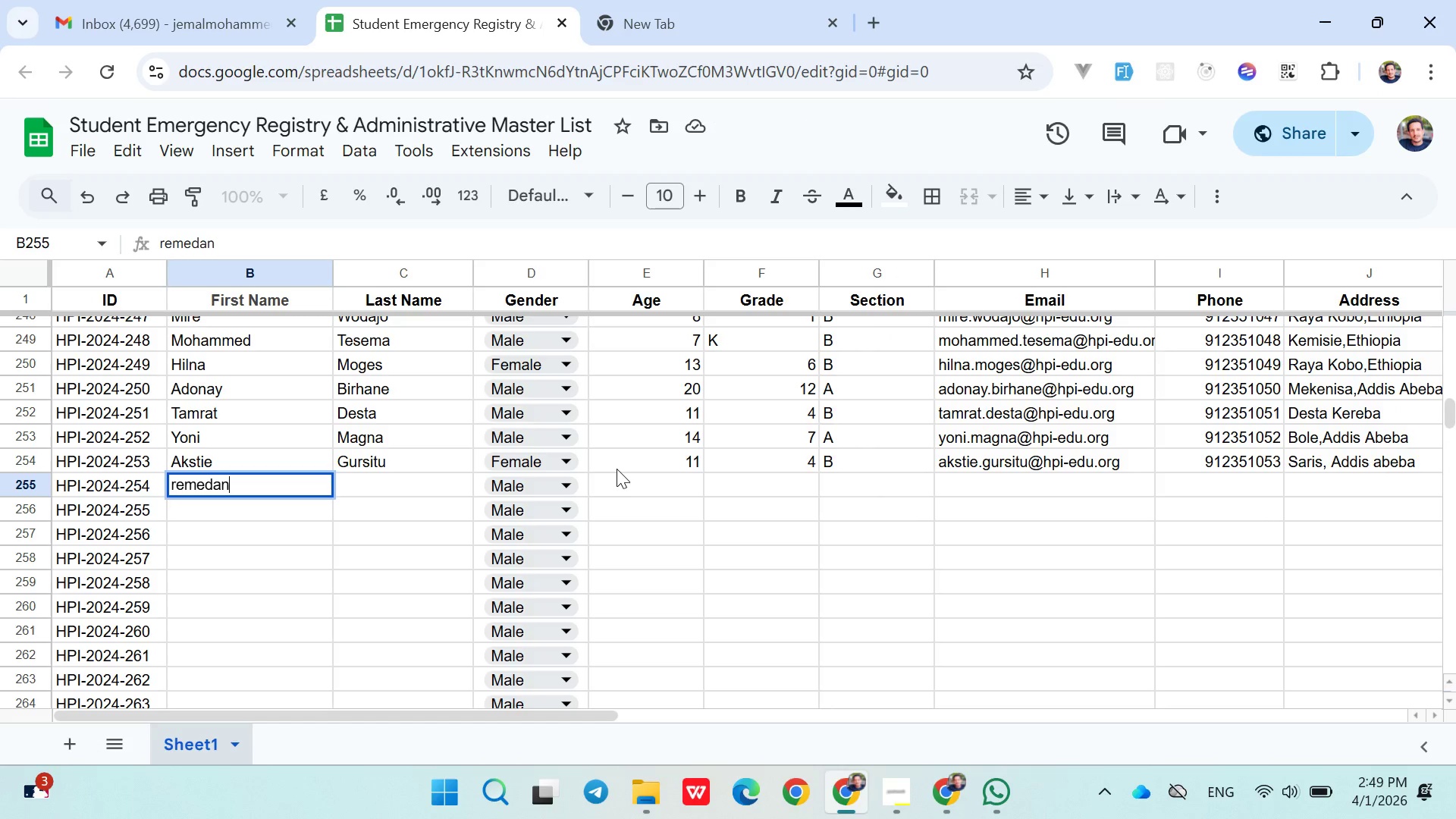 
hold_key(key=Backspace, duration=0.84)
 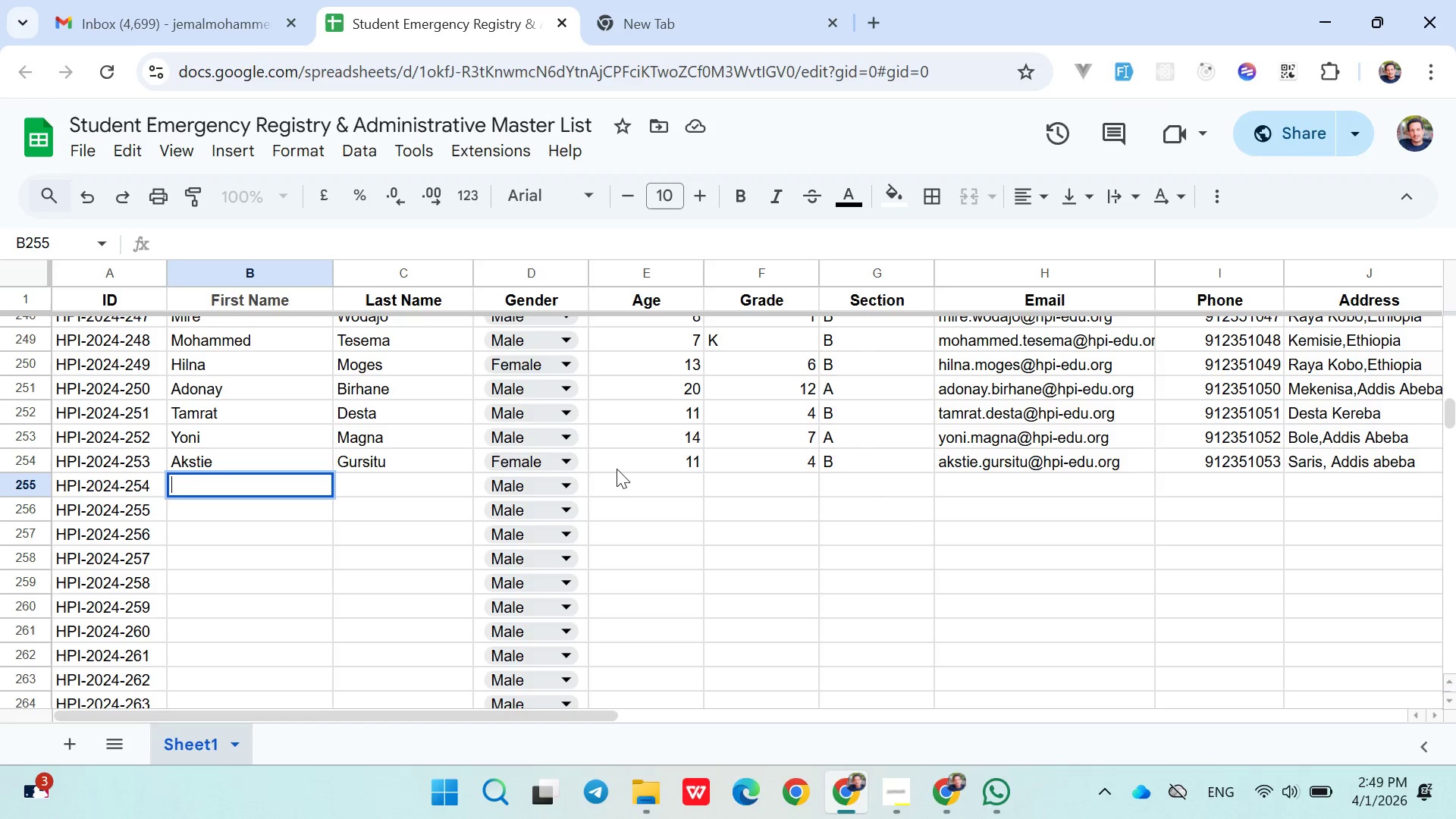 
type(Remedan)
 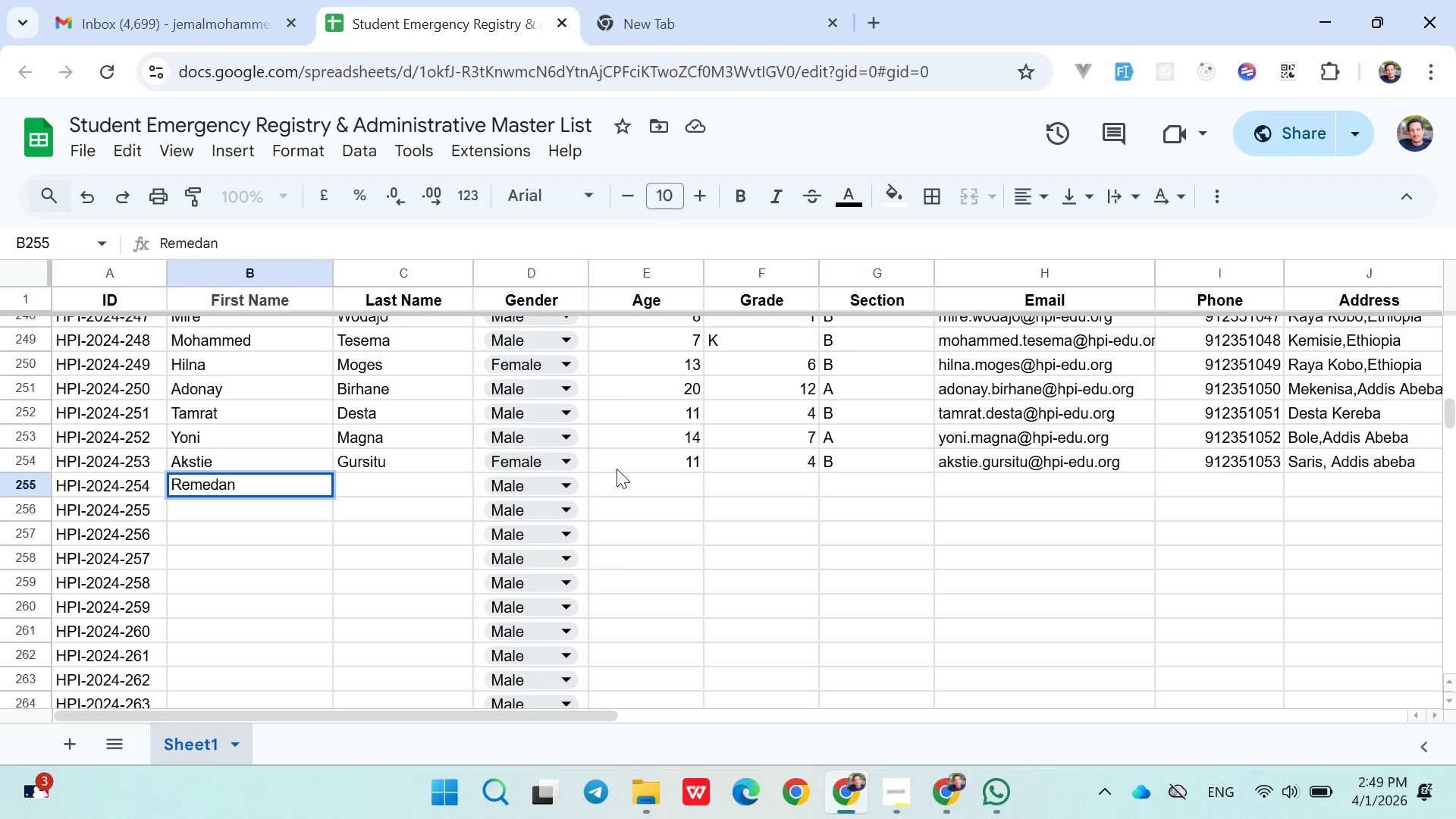 
key(ArrowRight)
 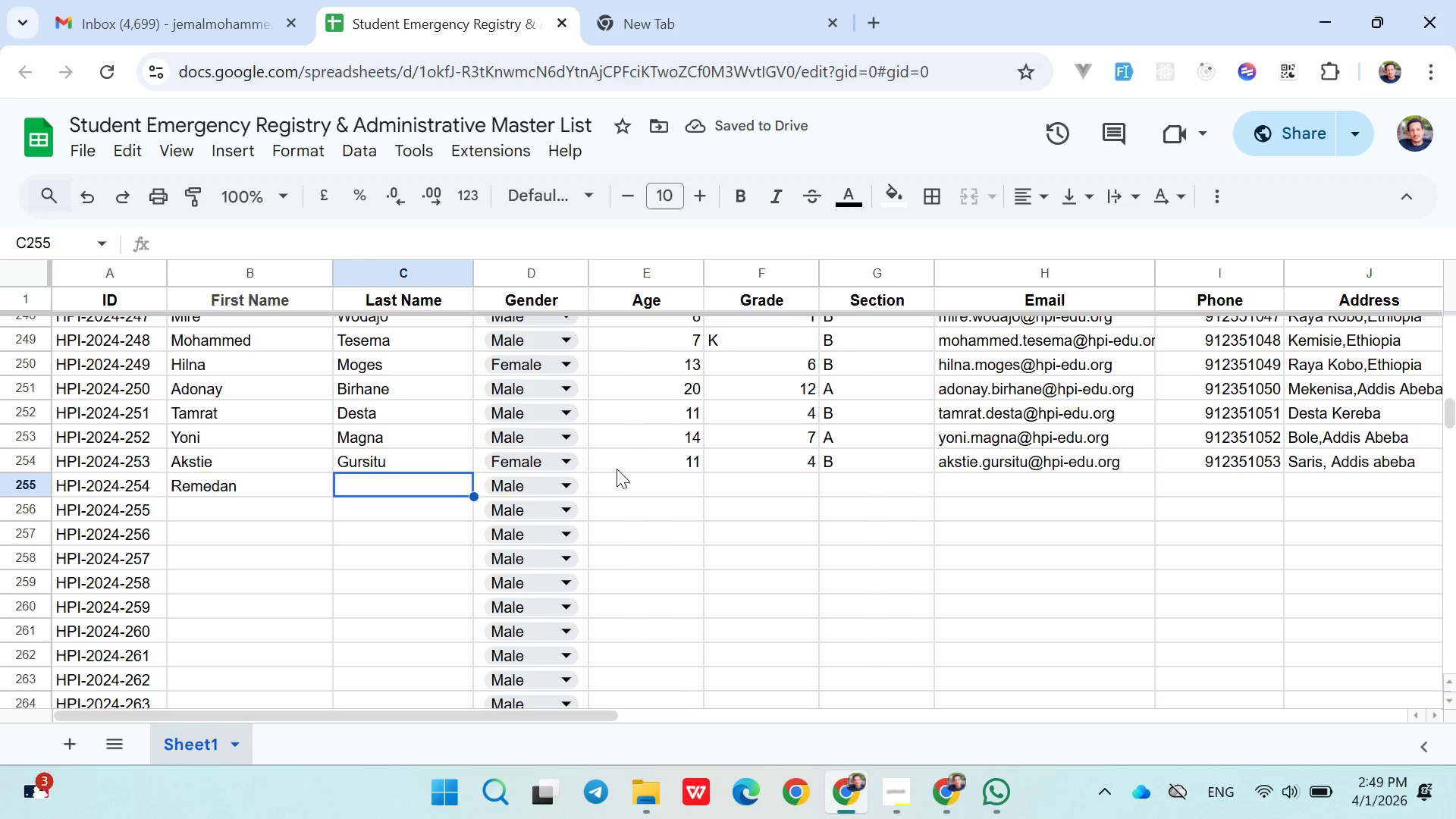 
wait(6.84)
 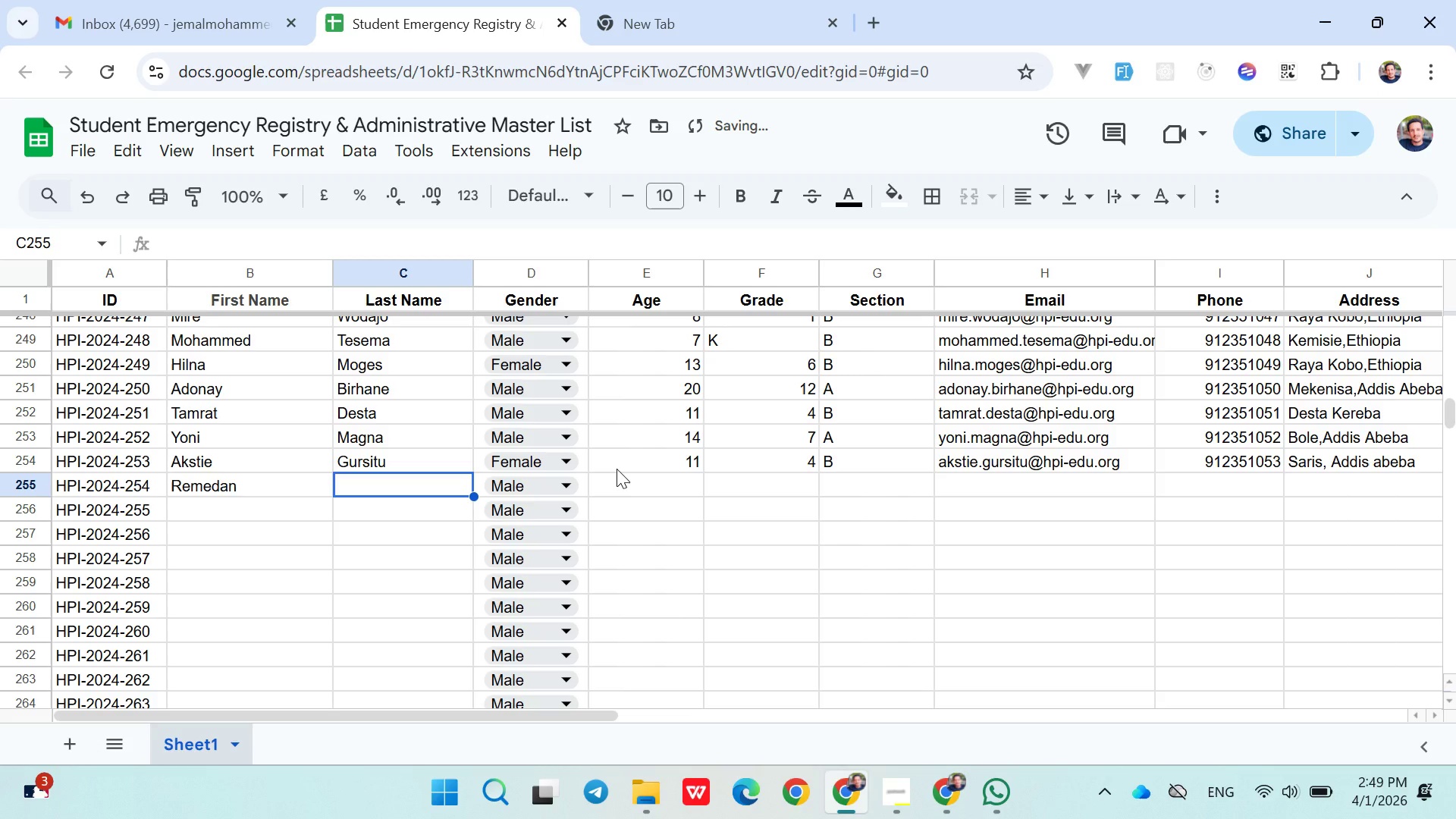 
type(Abera)
 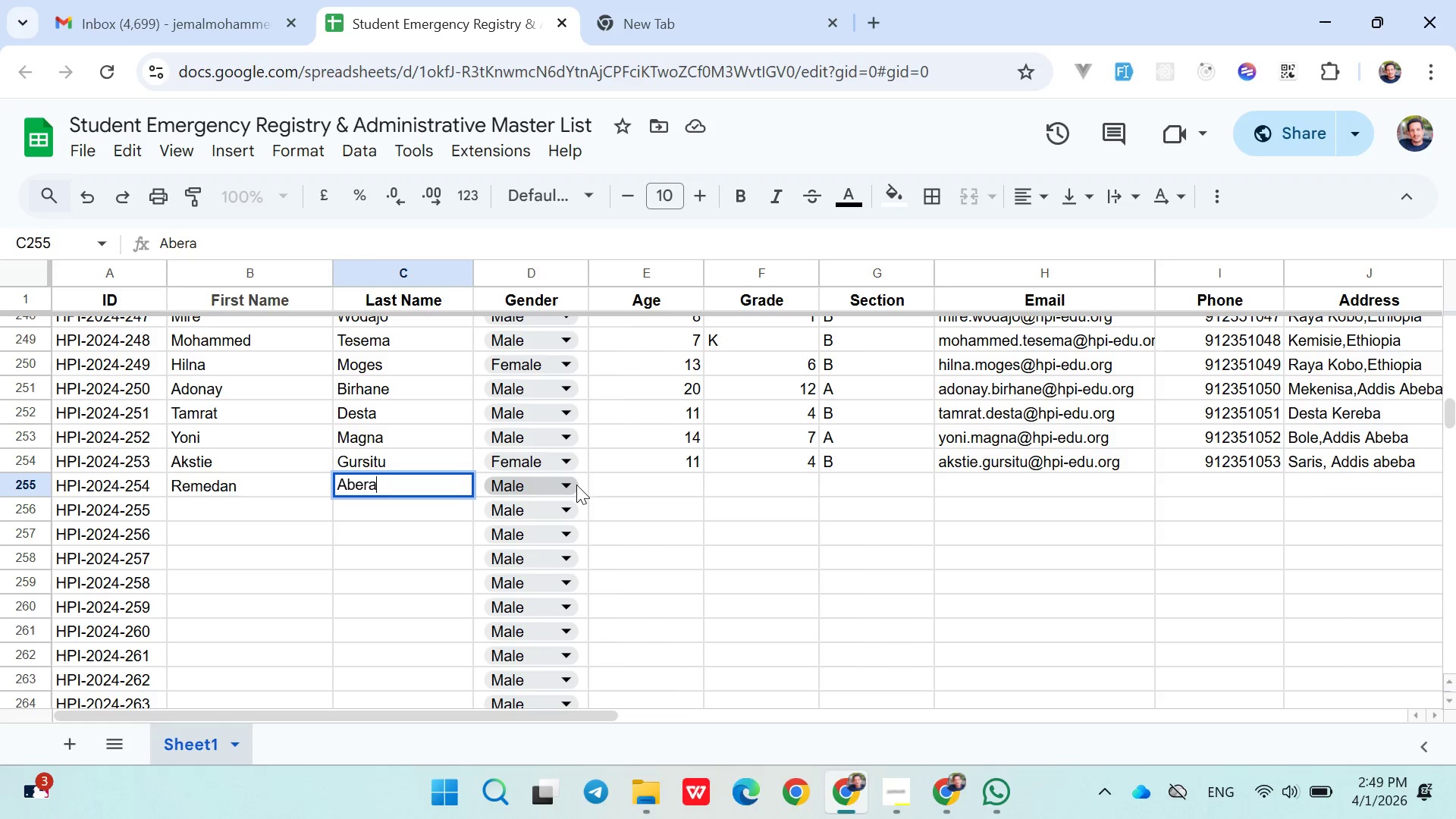 
left_click([590, 485])
 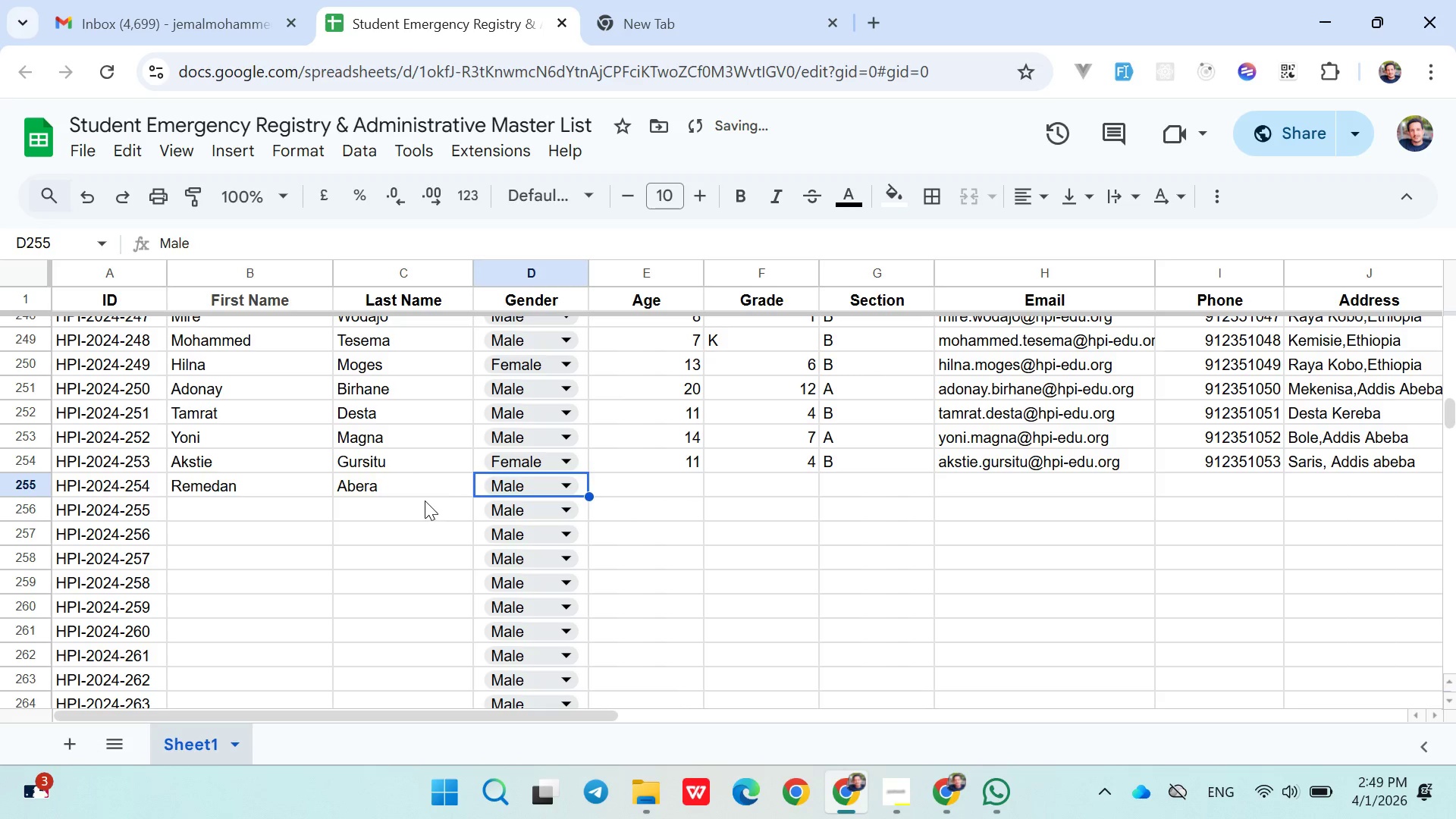 
double_click([425, 500])
 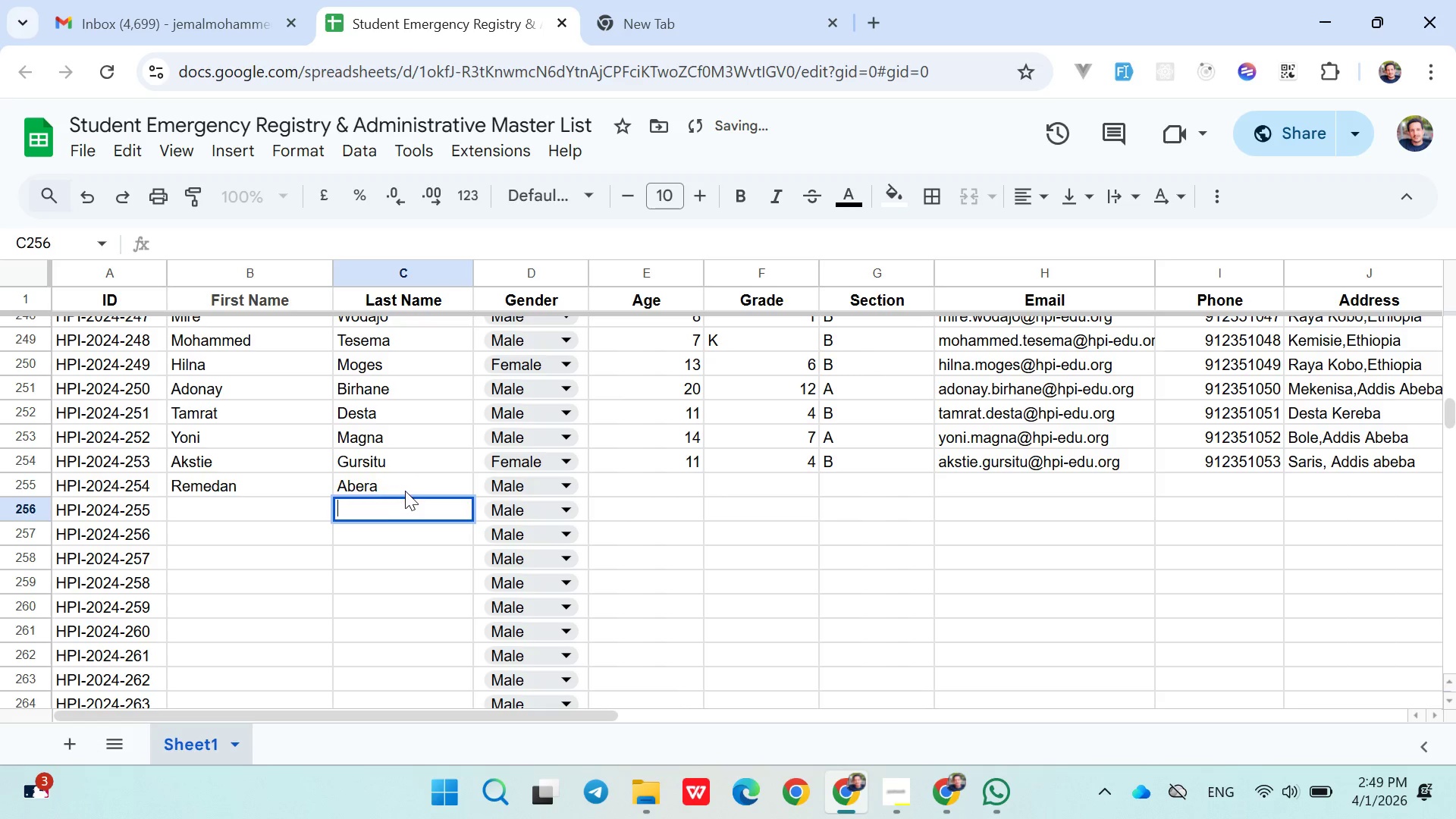 
triple_click([405, 491])
 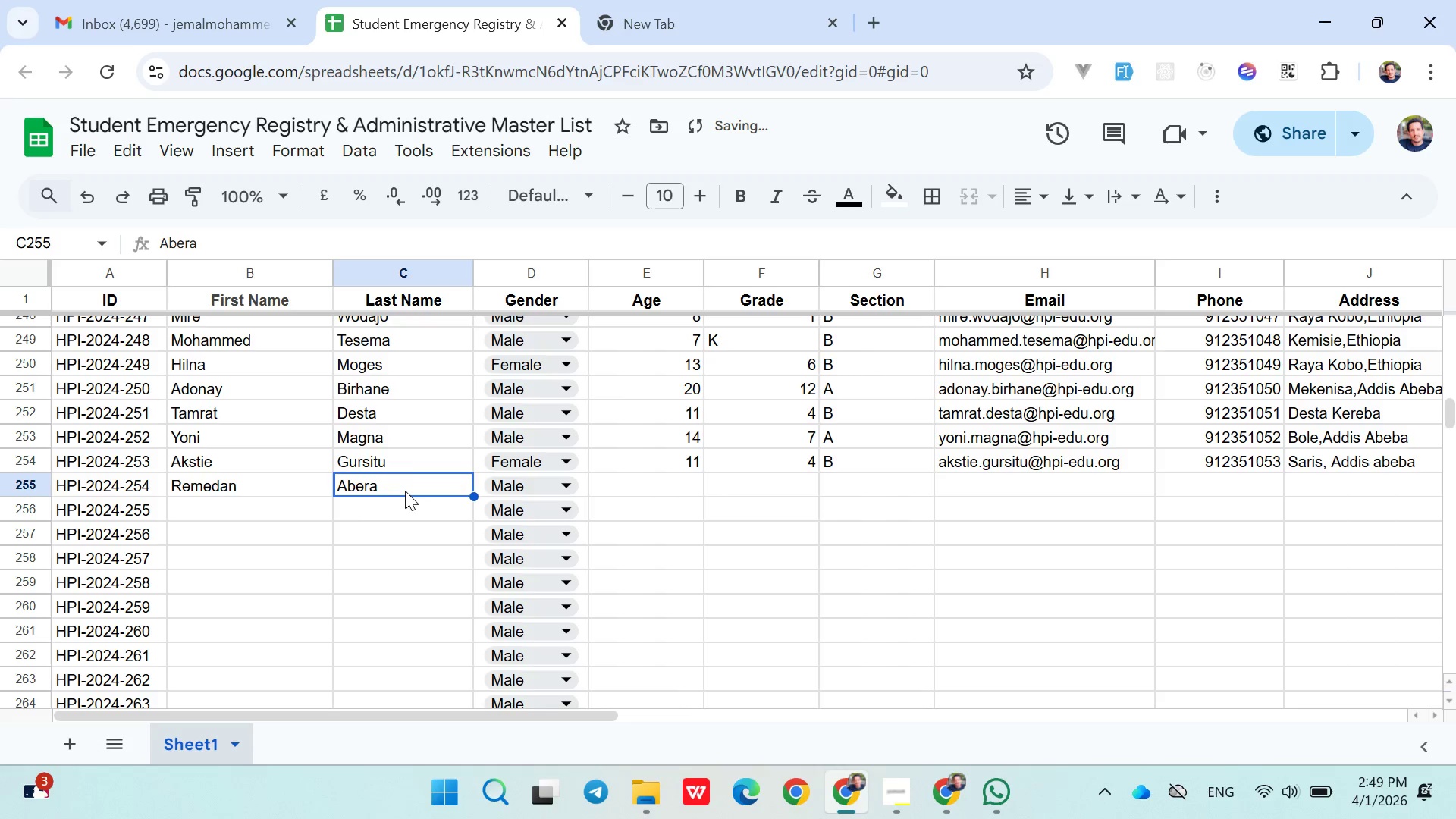 
triple_click([405, 491])
 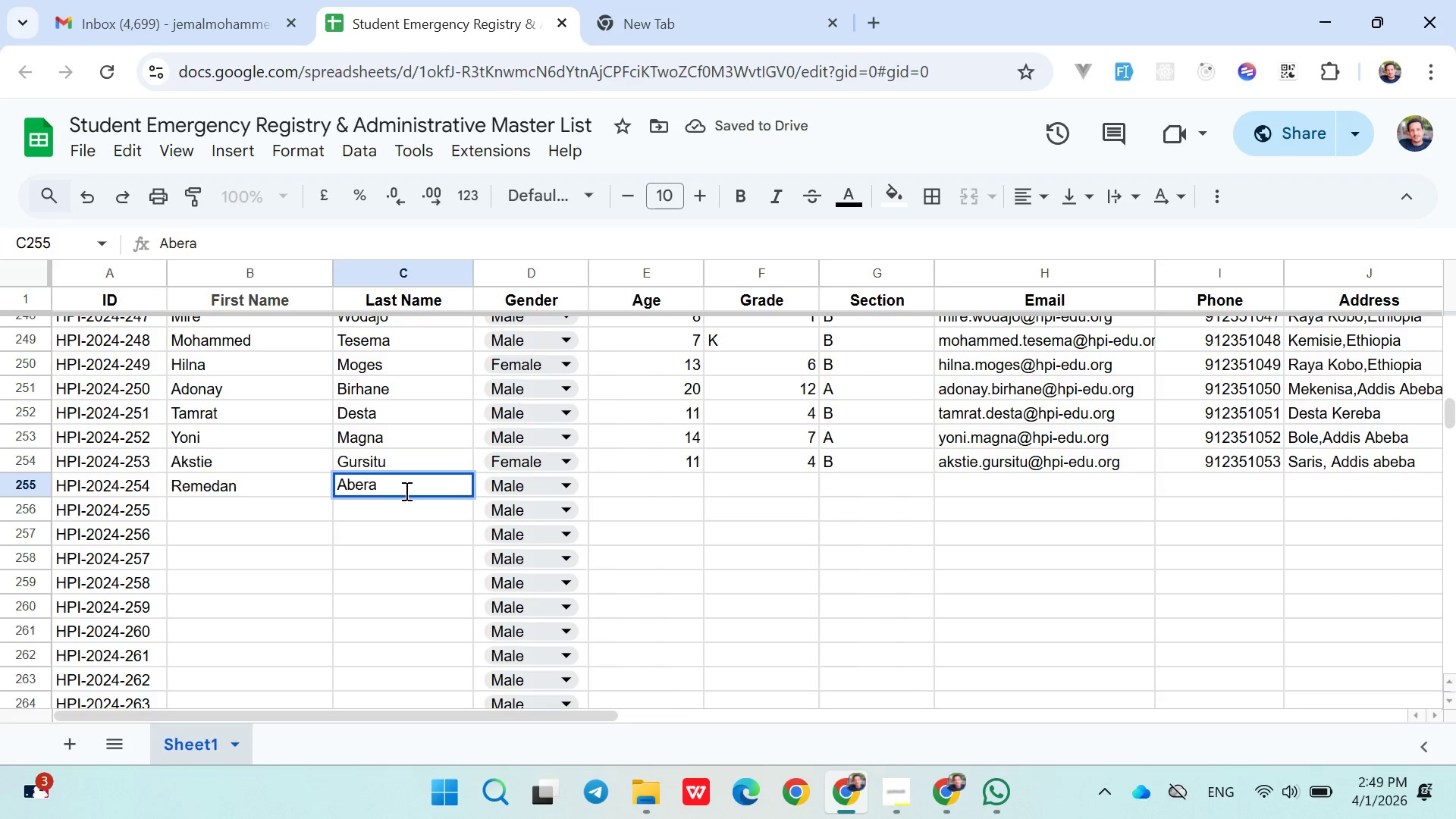 
key(Backspace)
key(Backspace)
key(Backspace)
type(dellah)
 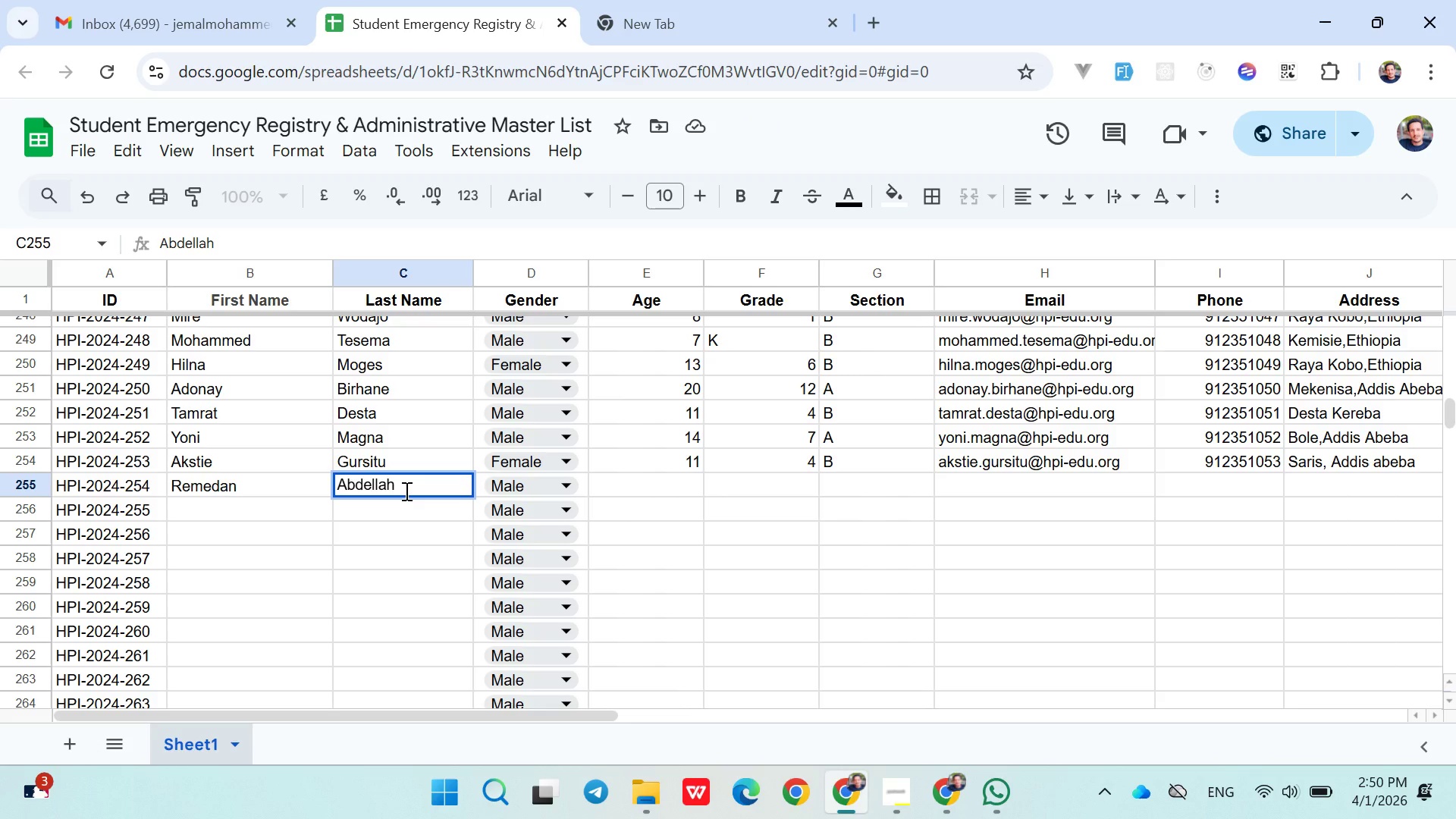 
key(ArrowRight)
 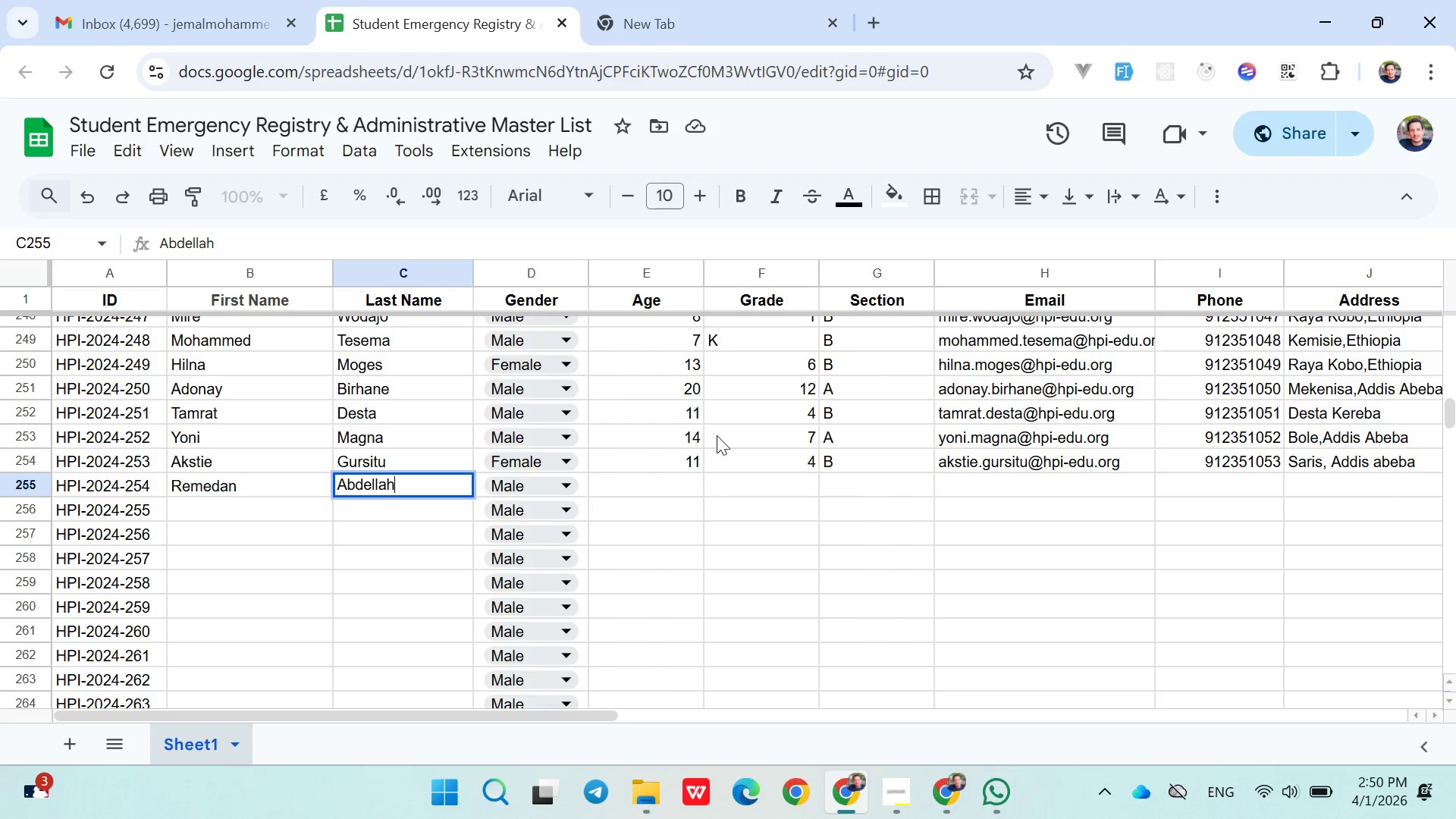 
left_click([686, 477])
 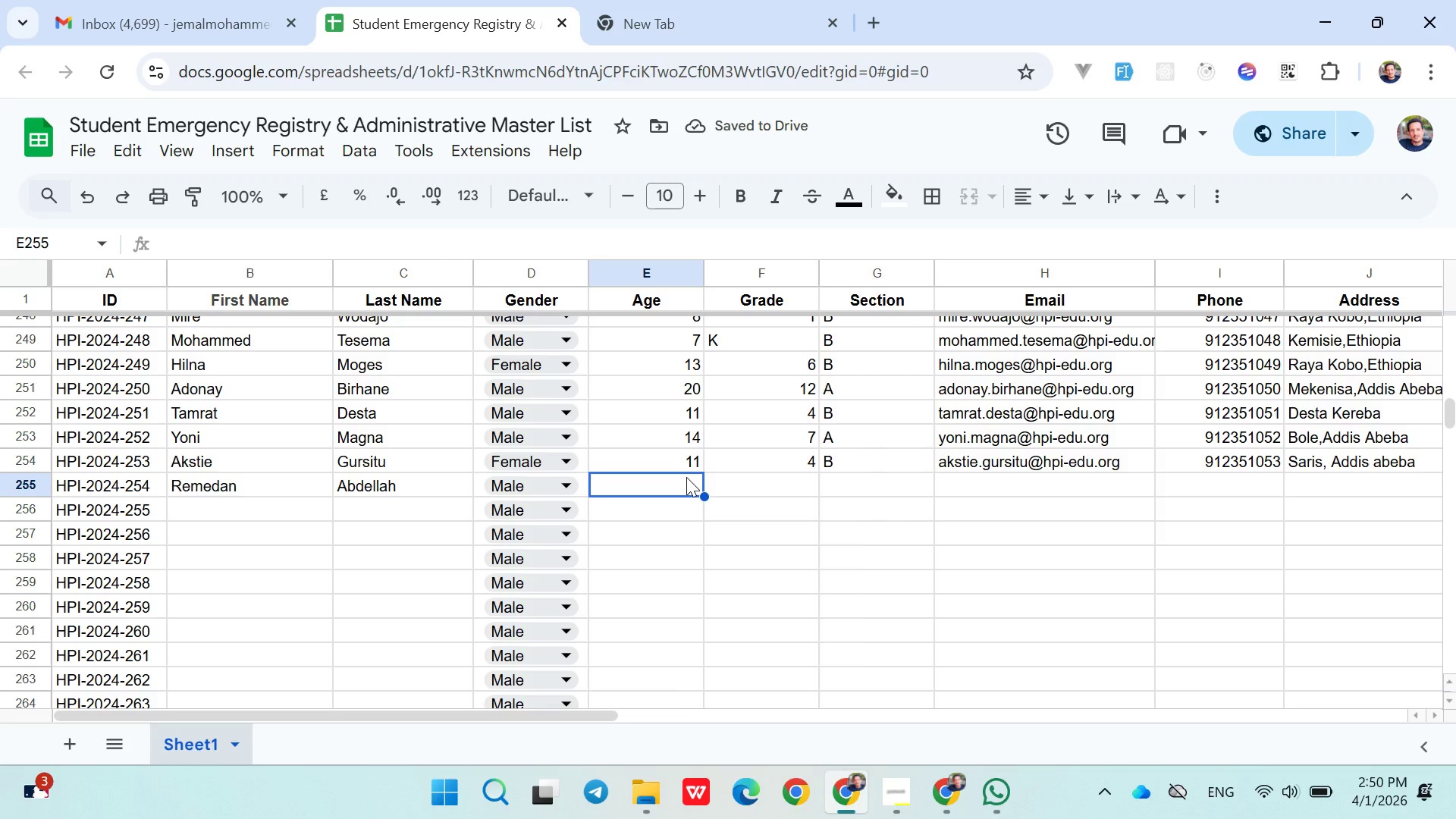 
type(15)
 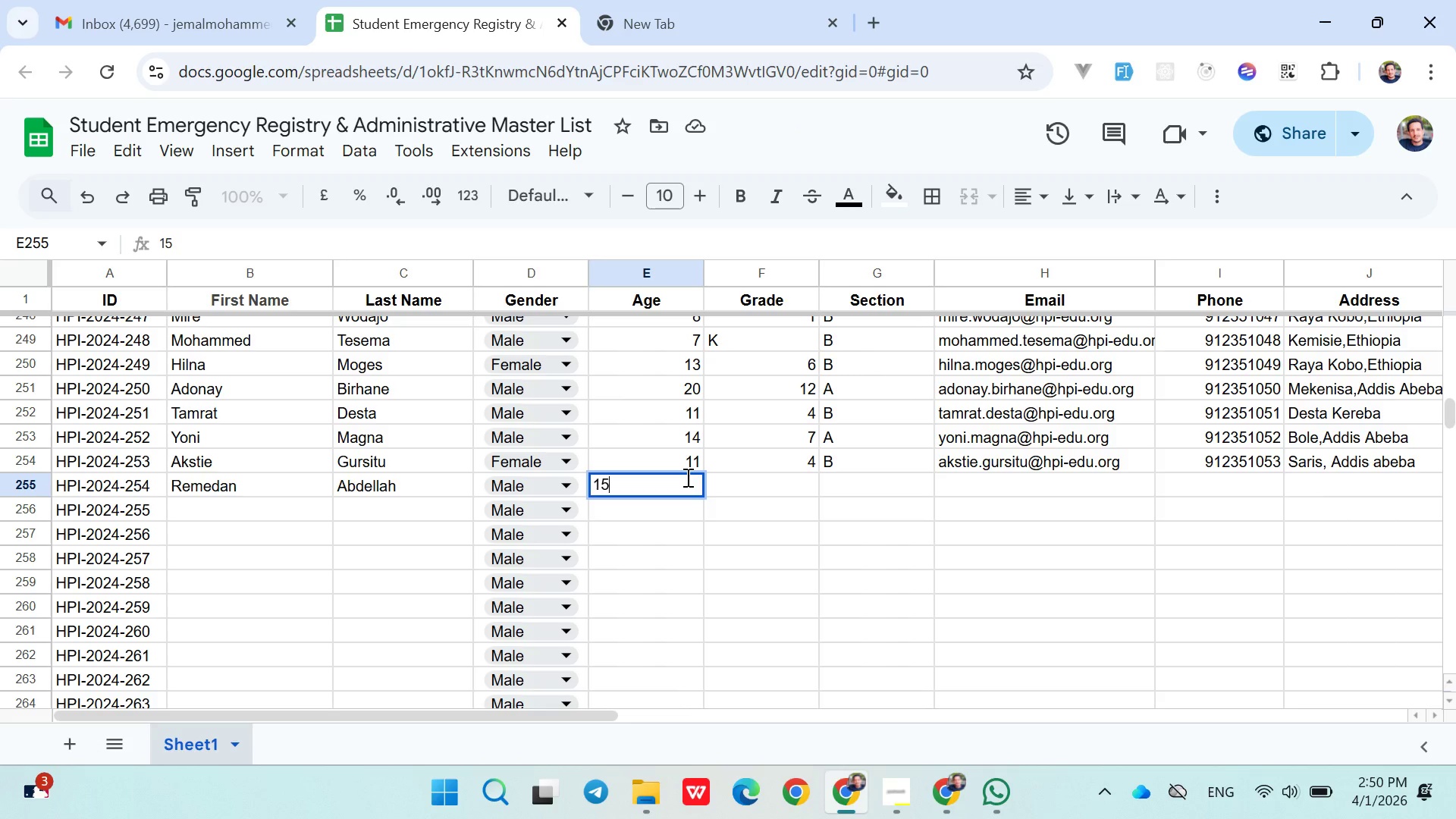 
key(ArrowRight)
 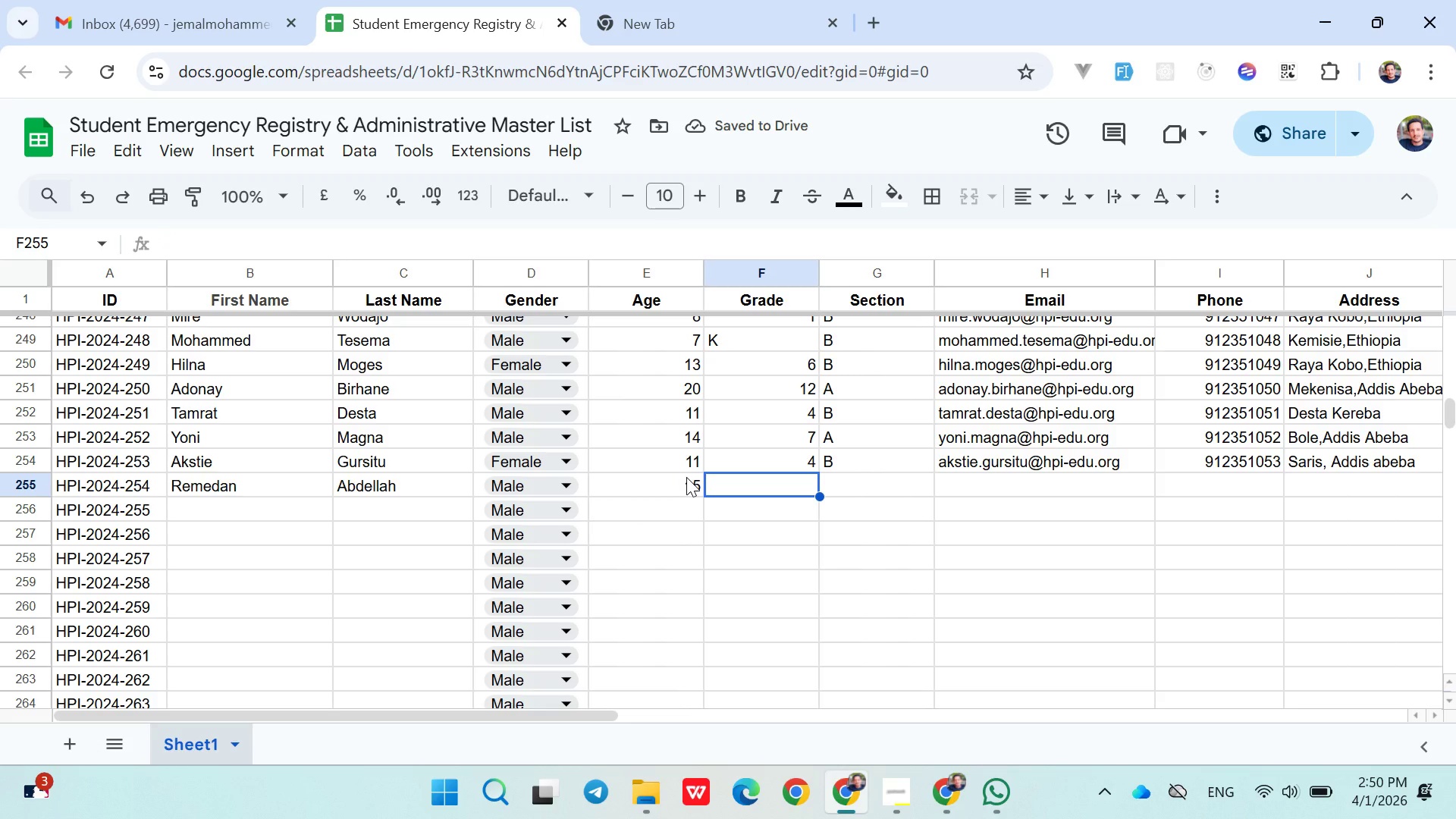 
key(9)
 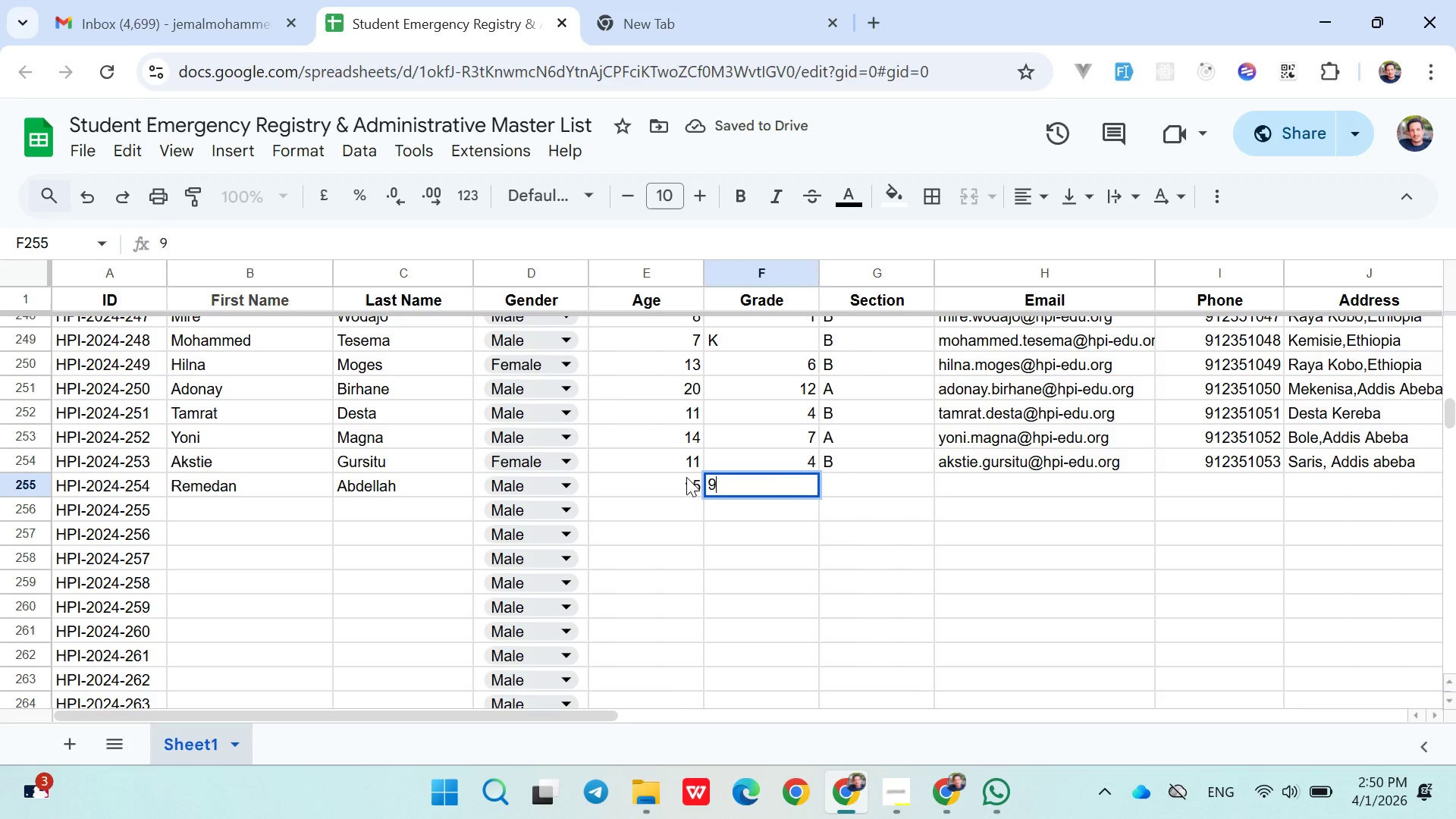 
key(ArrowRight)
 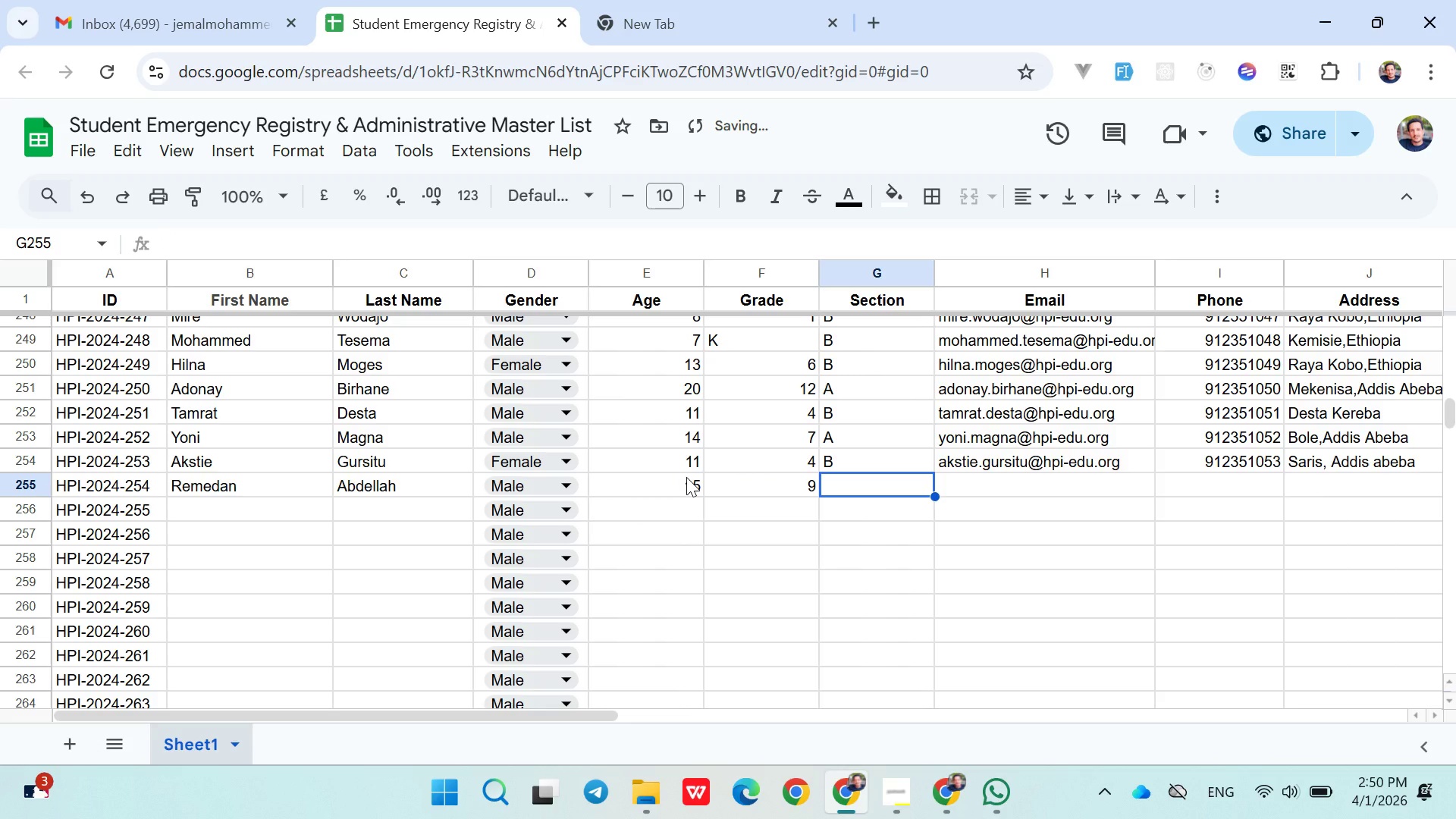 
key(ArrowLeft)
 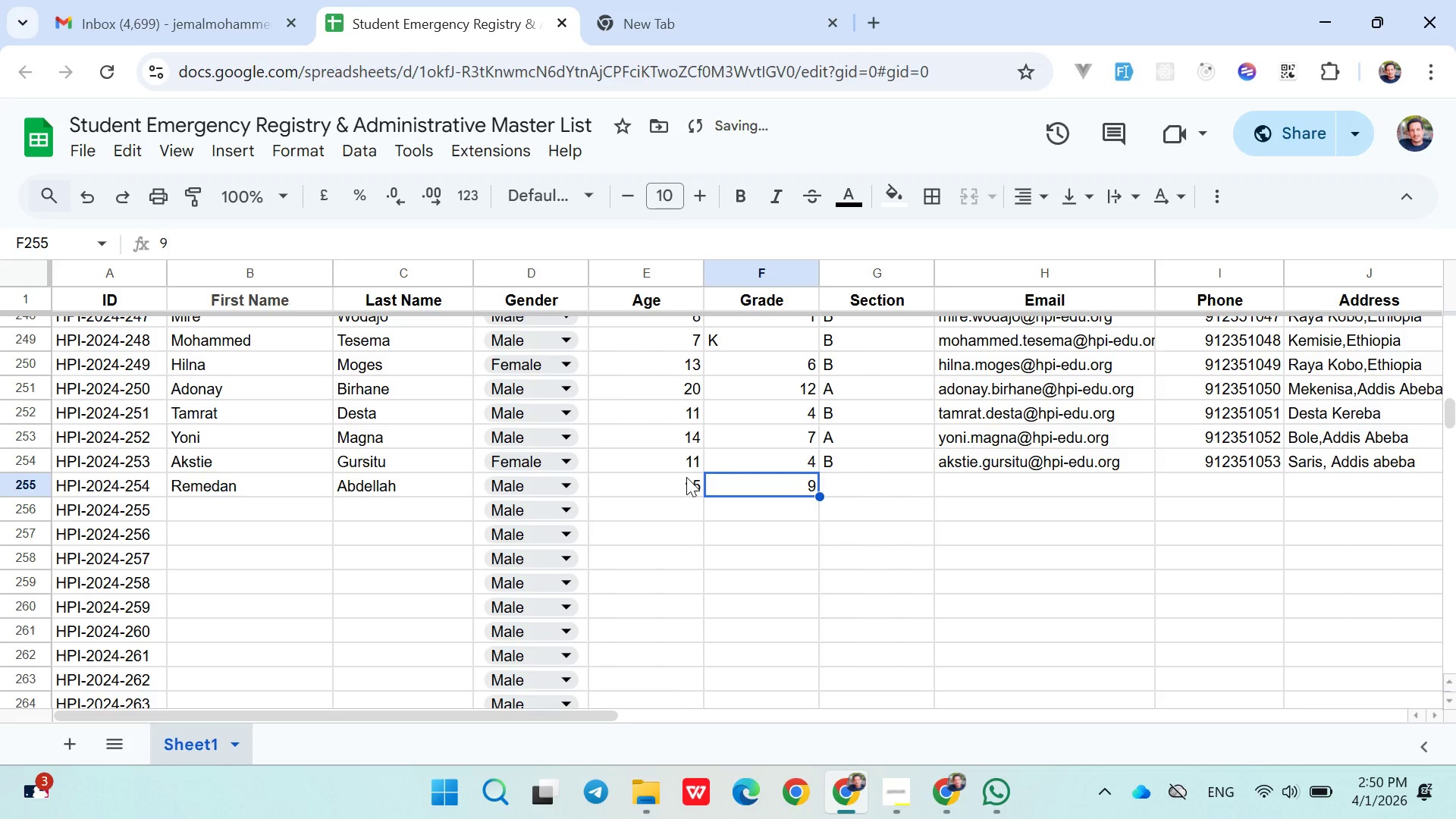 
key(8)
 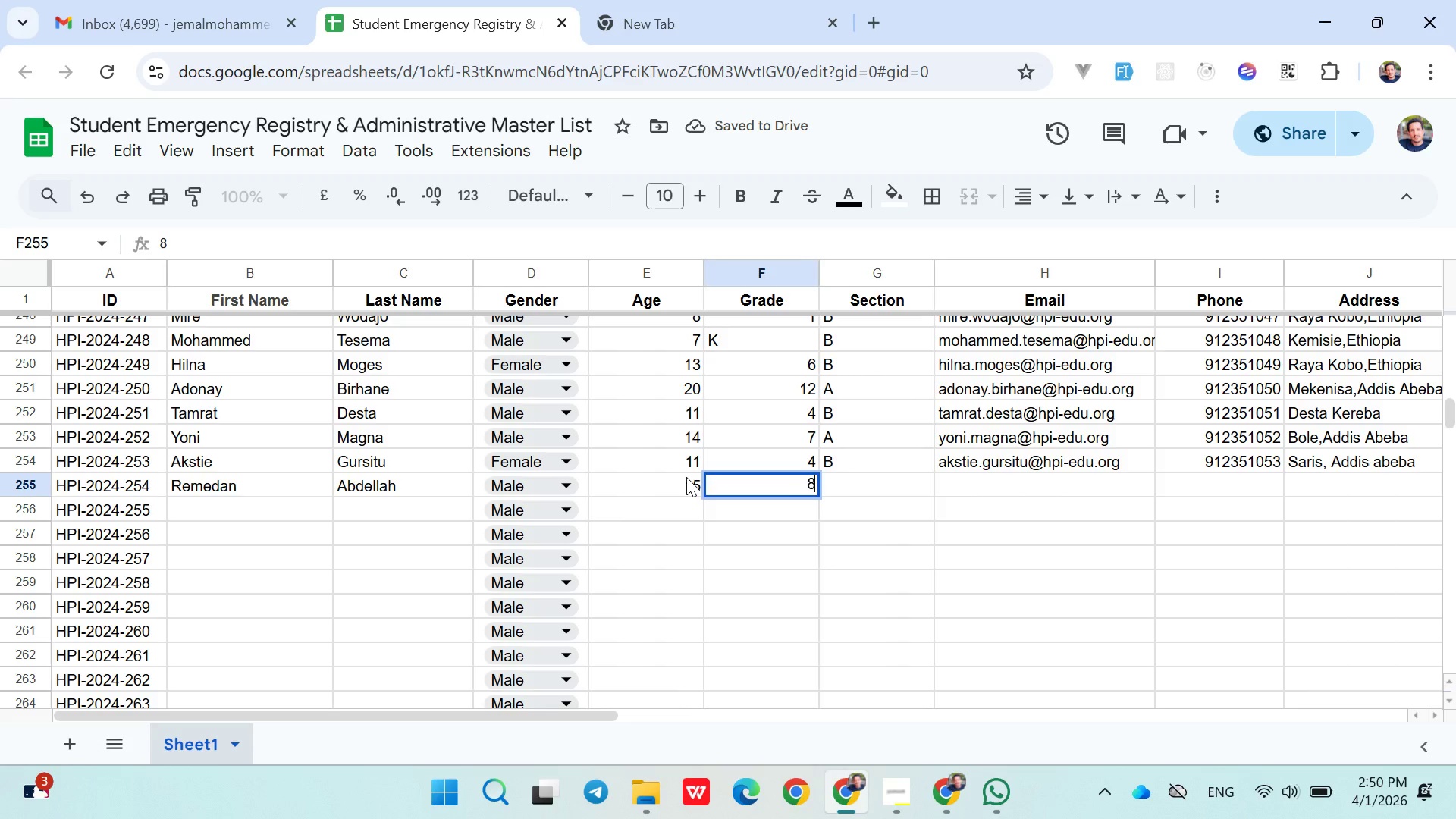 
key(ArrowRight)
 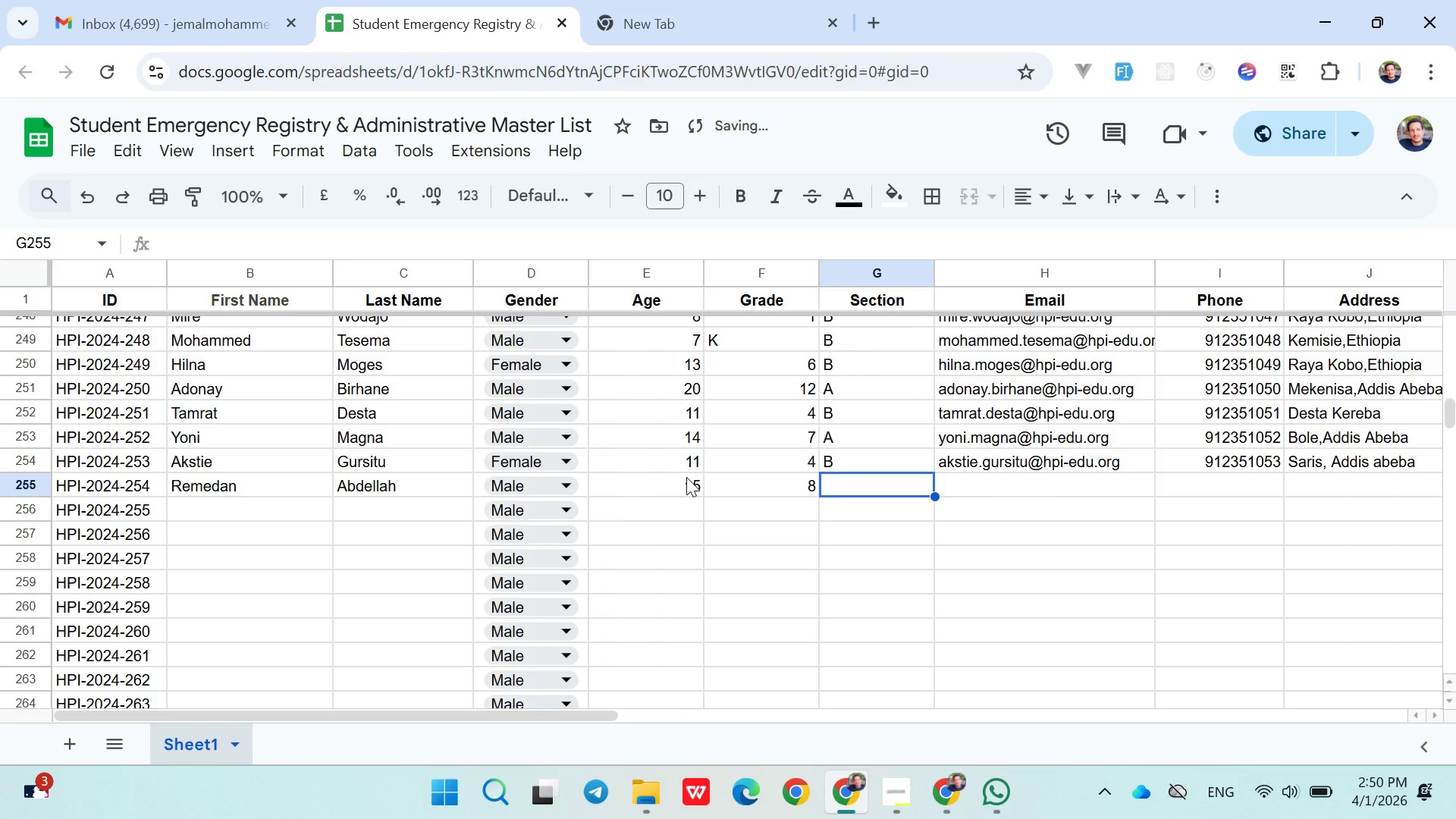 
key(Shift+ShiftLeft)
 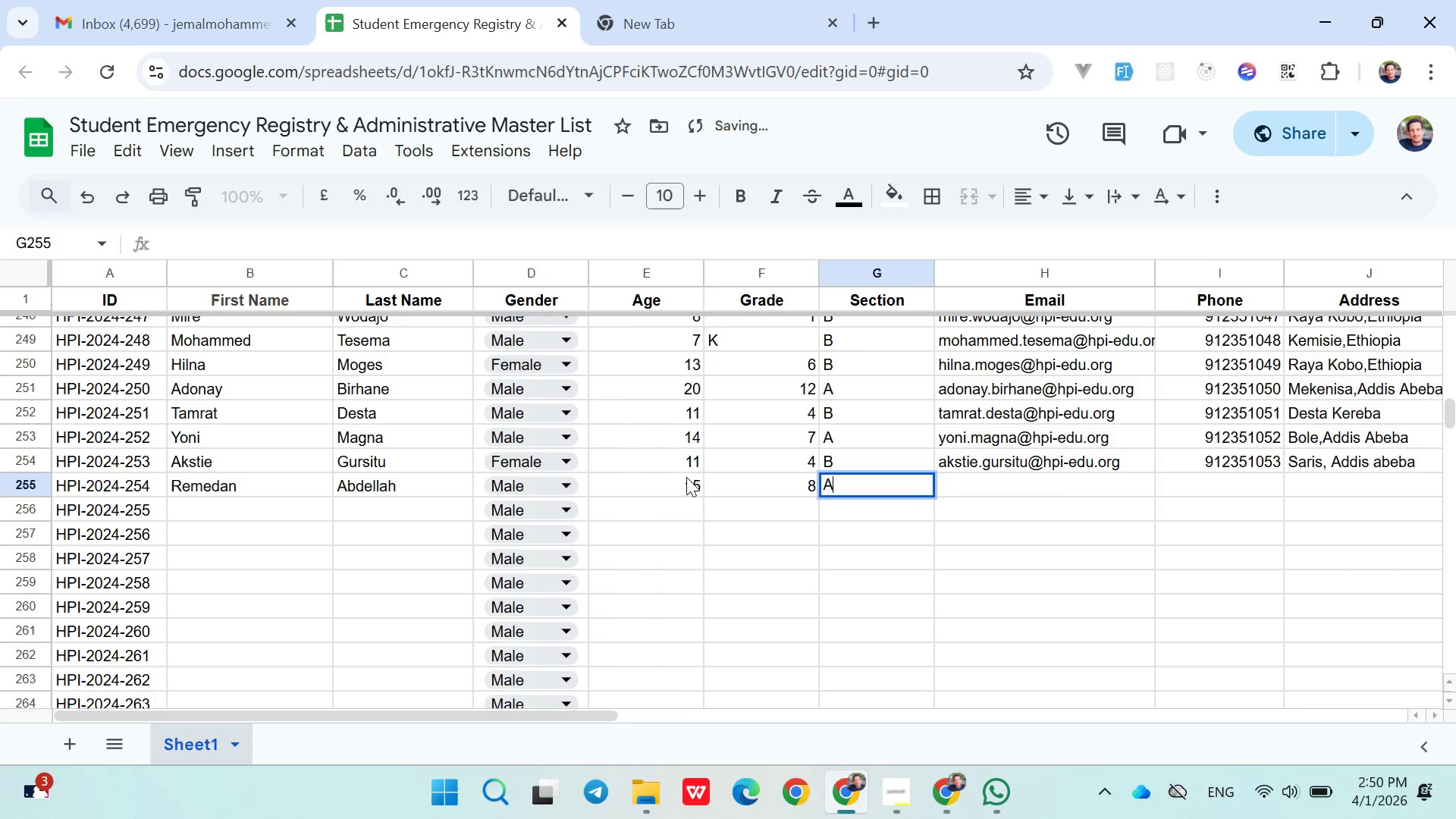 
key(Shift+A)
 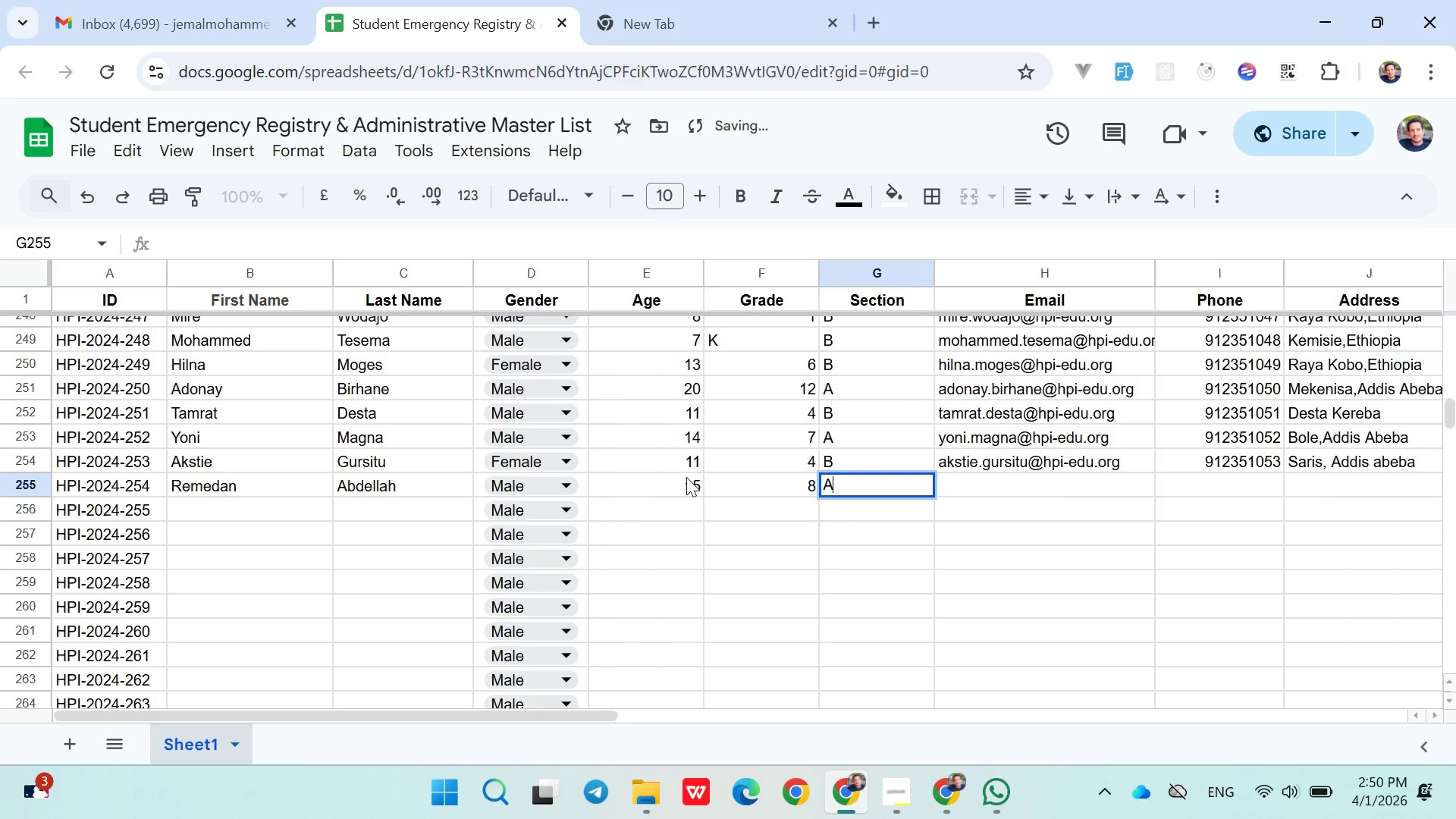 
key(ArrowRight)
 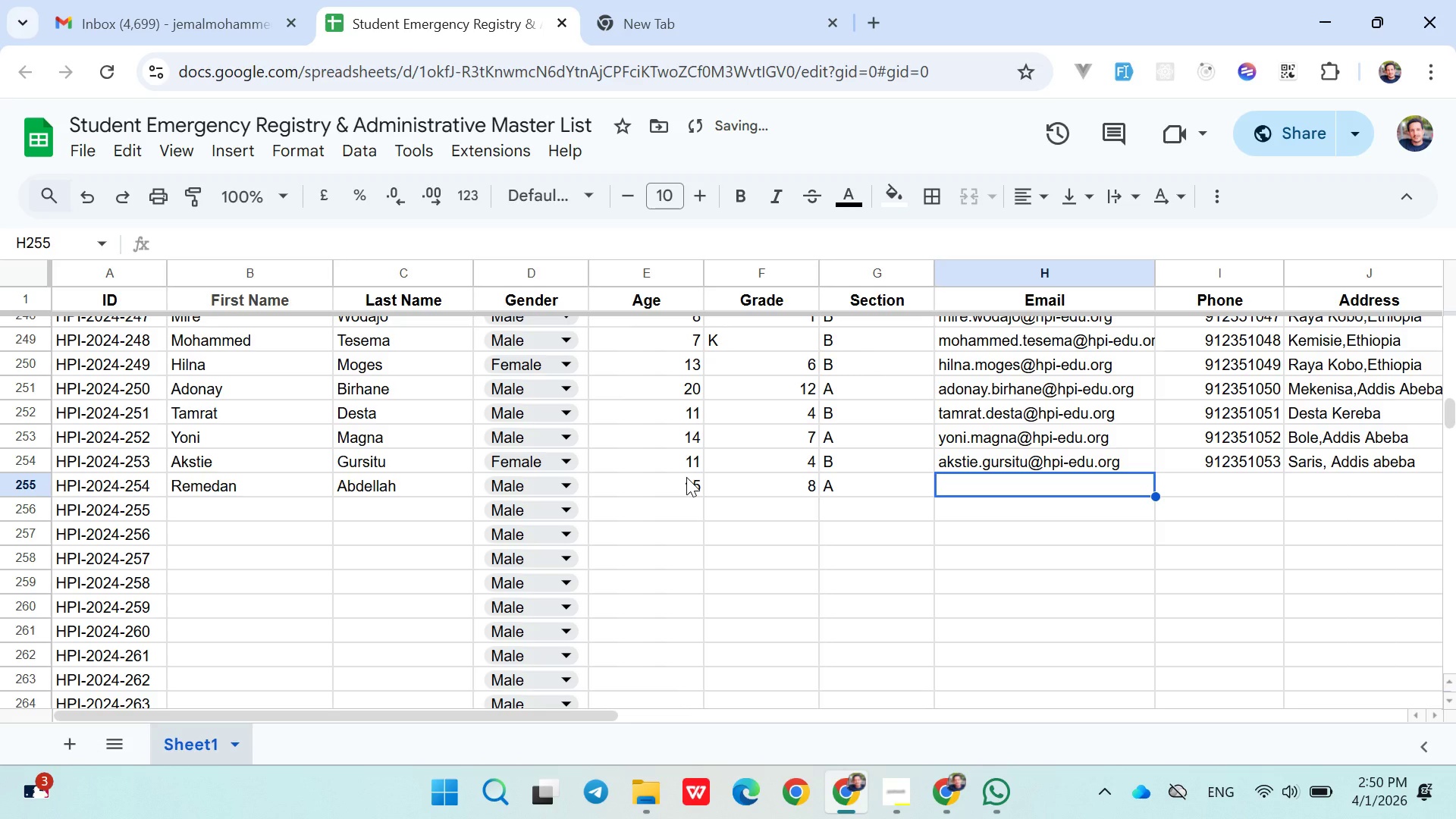 
type(remedan.abdellah@hpi-edu.org)
 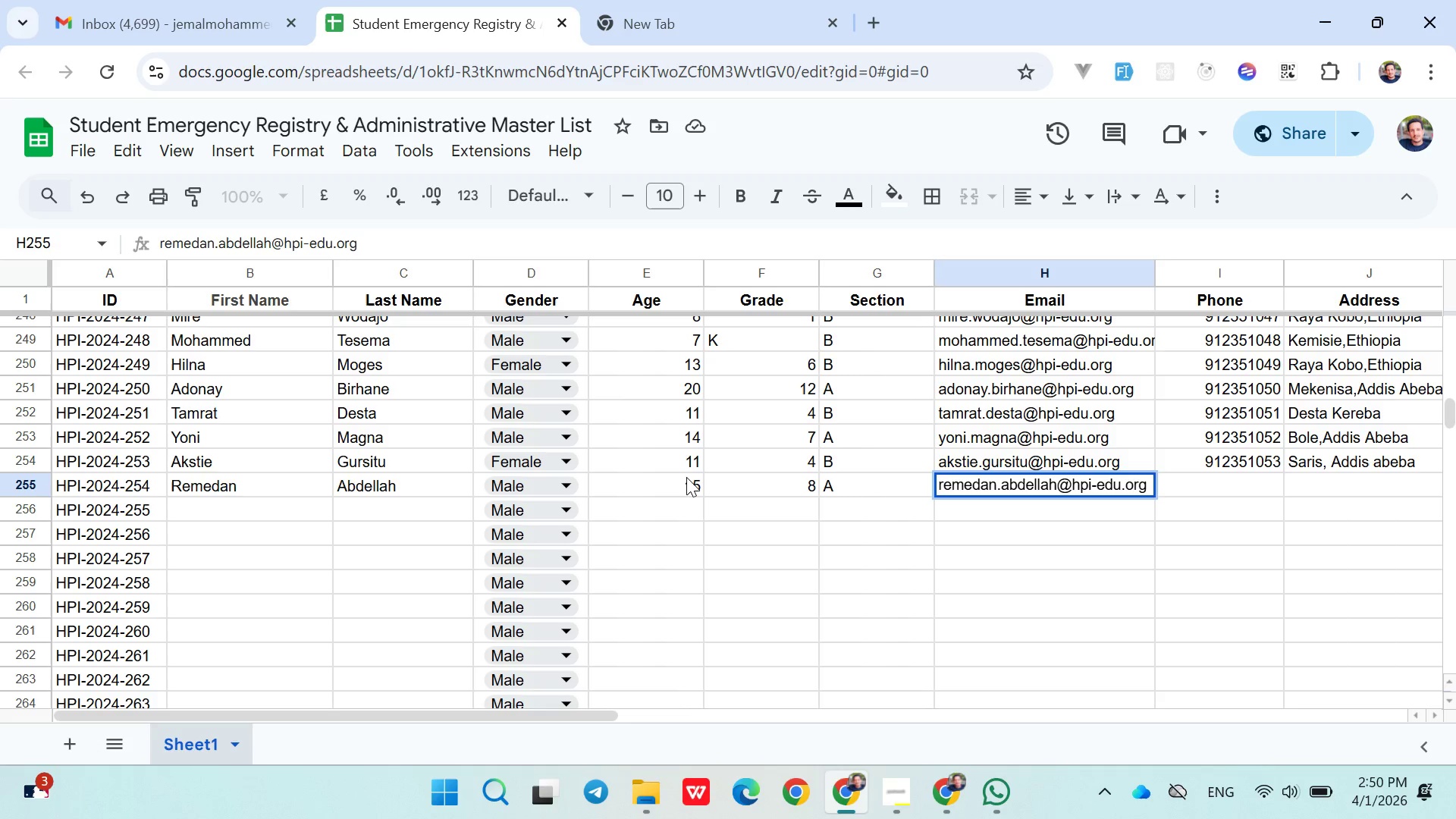 
key(ArrowRight)
 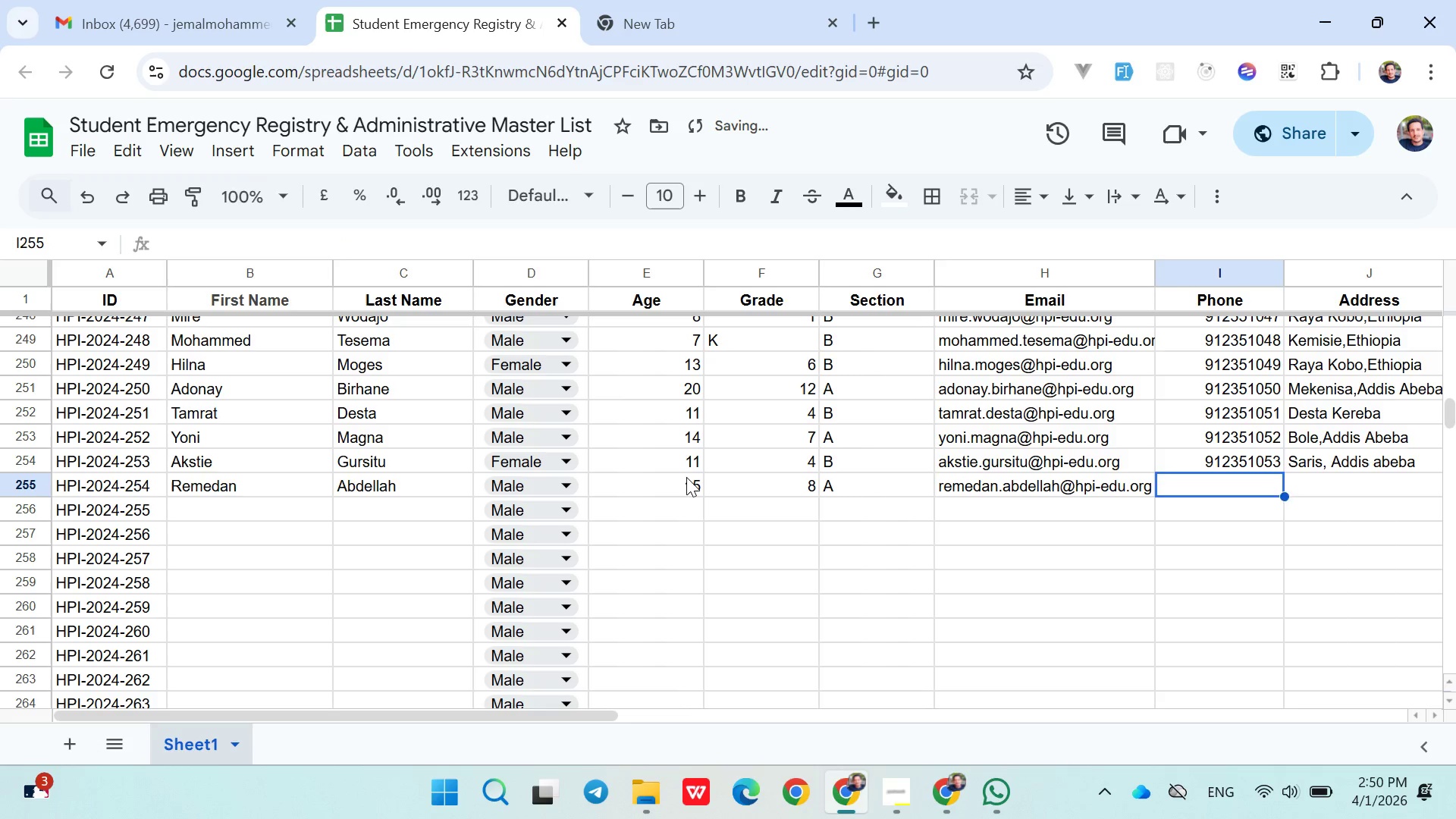 
type(091235)
 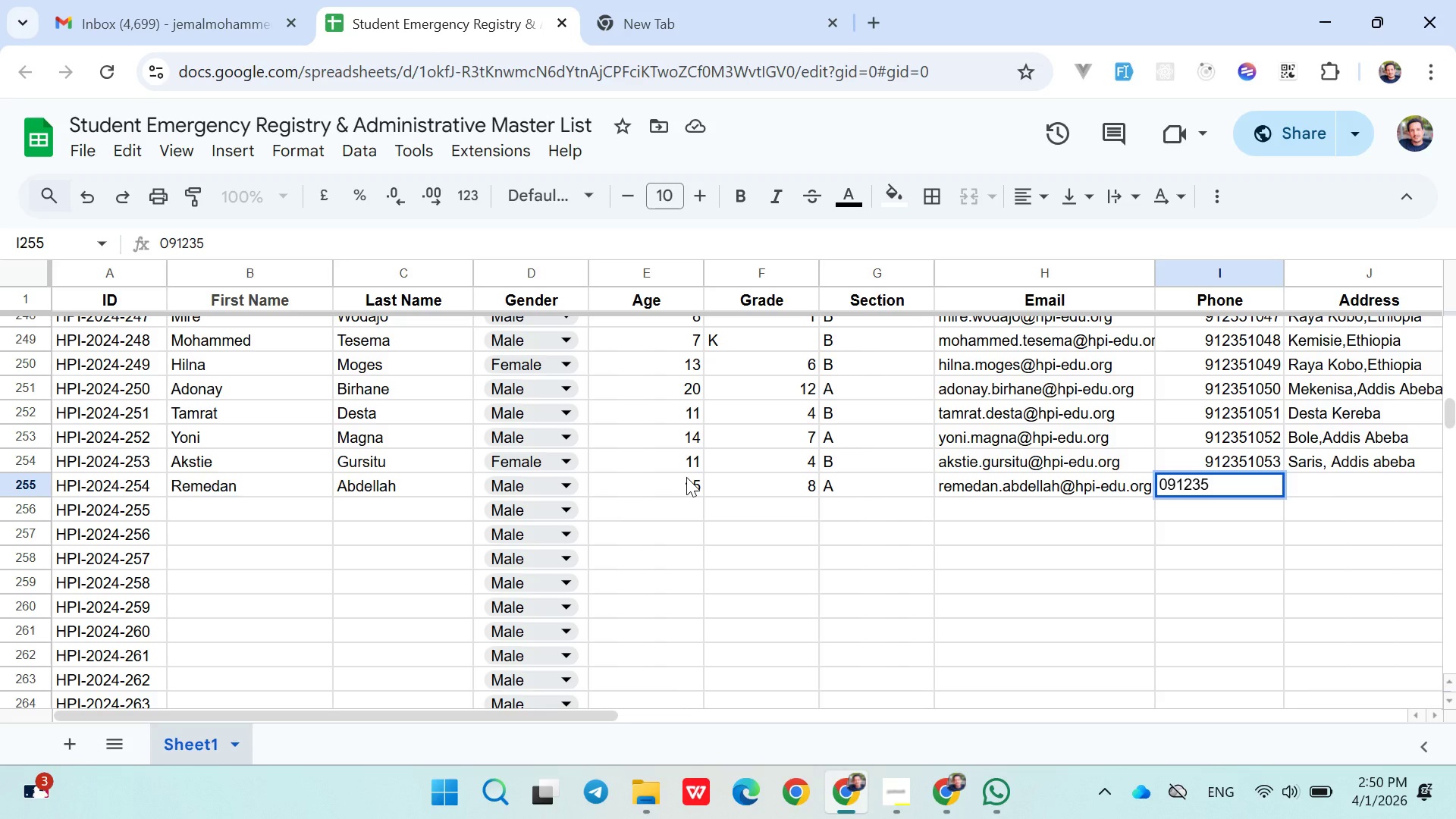 
type(1054)
 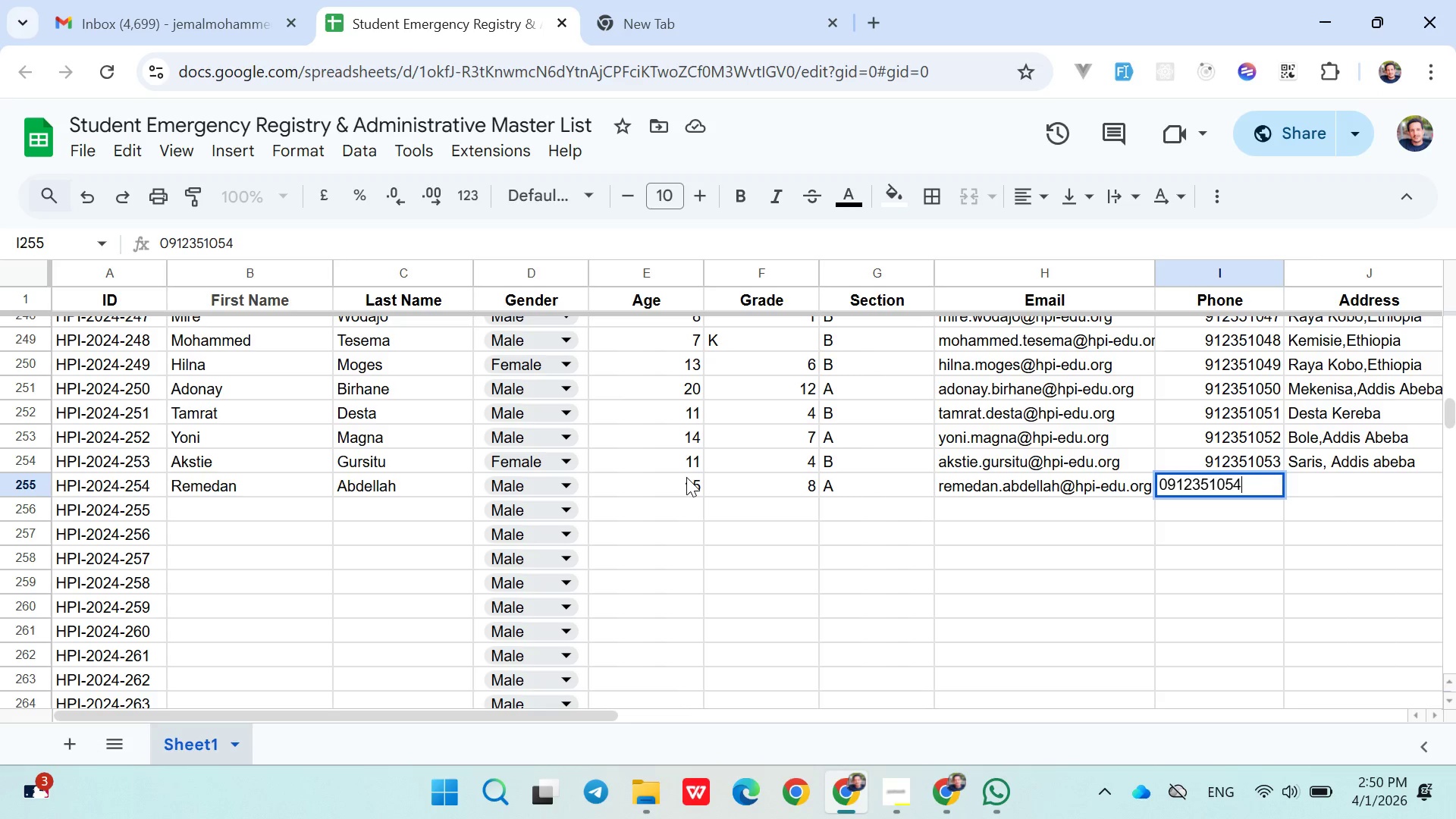 
key(ArrowRight)
 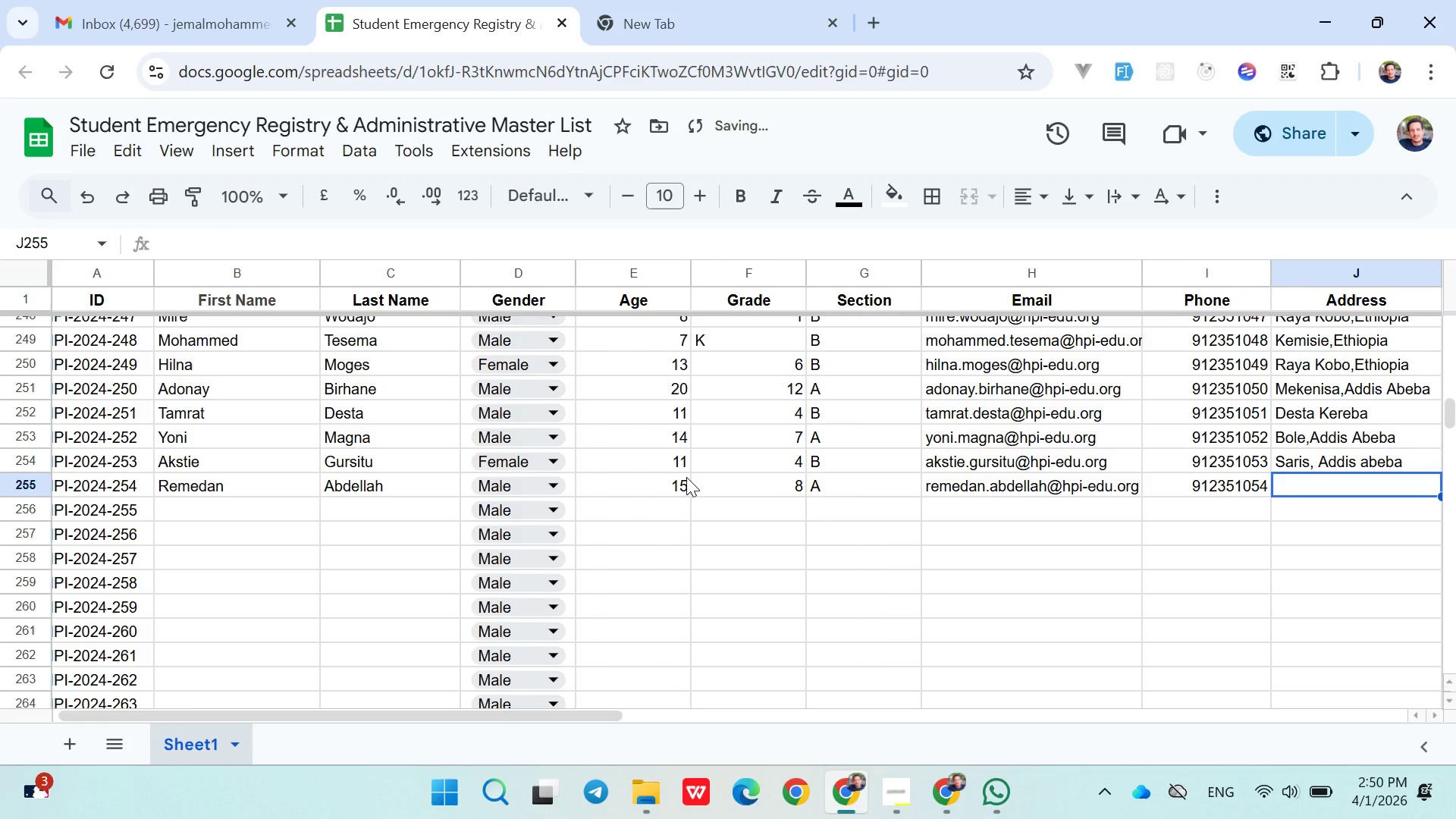 
type(Aya)
 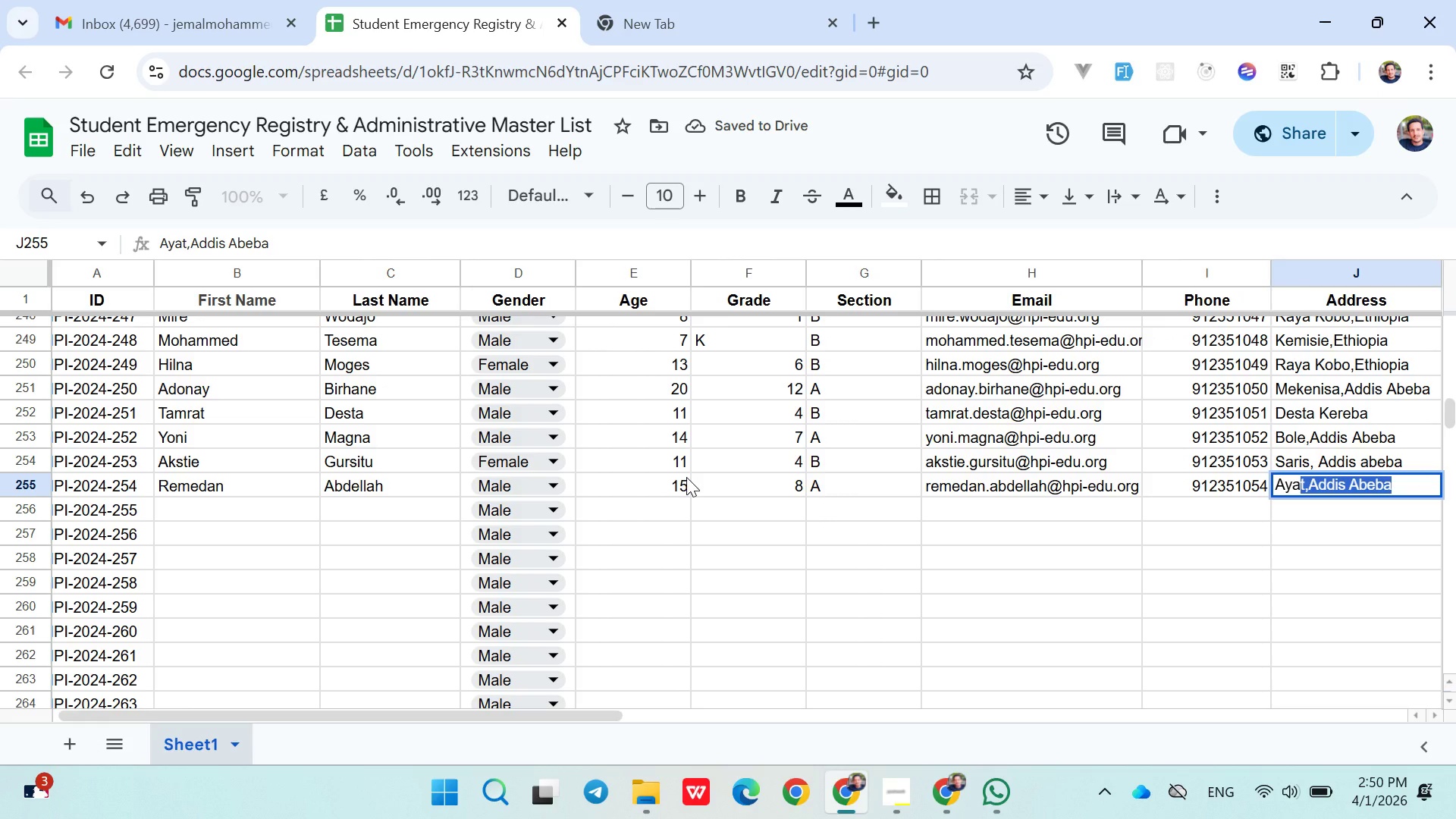 
key(ArrowRight)
 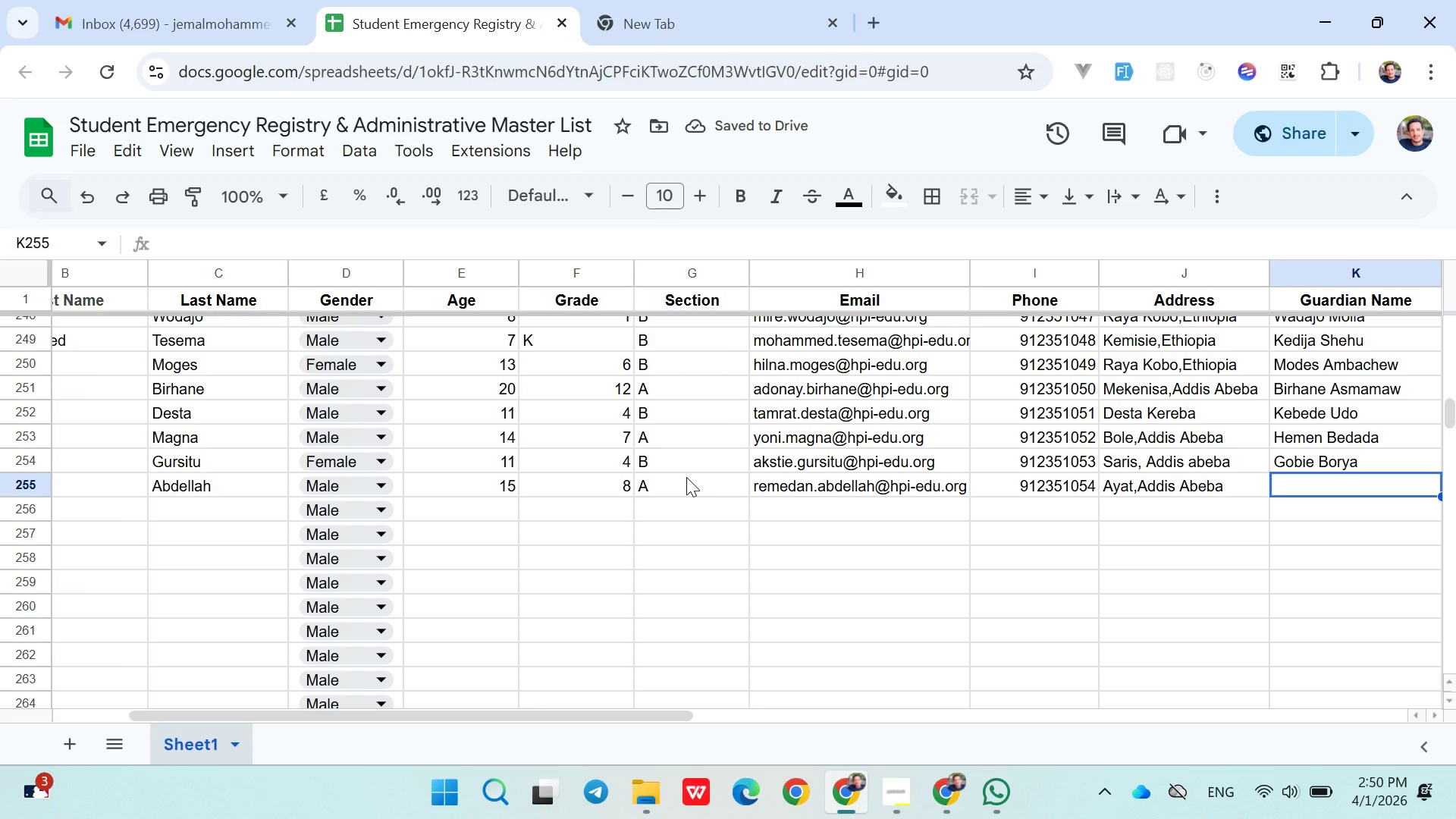 
type(Yikun Ayalew)
 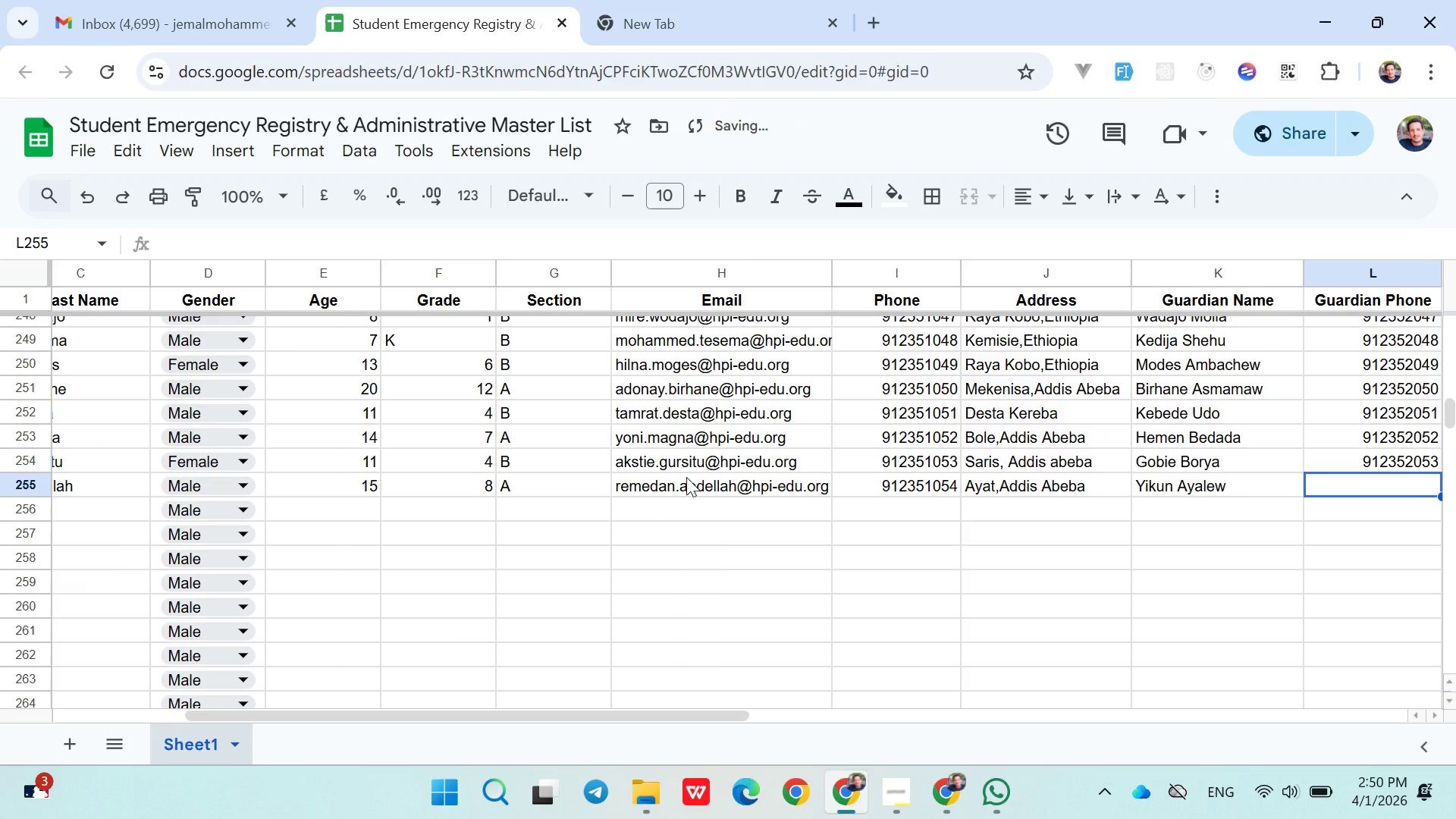 
 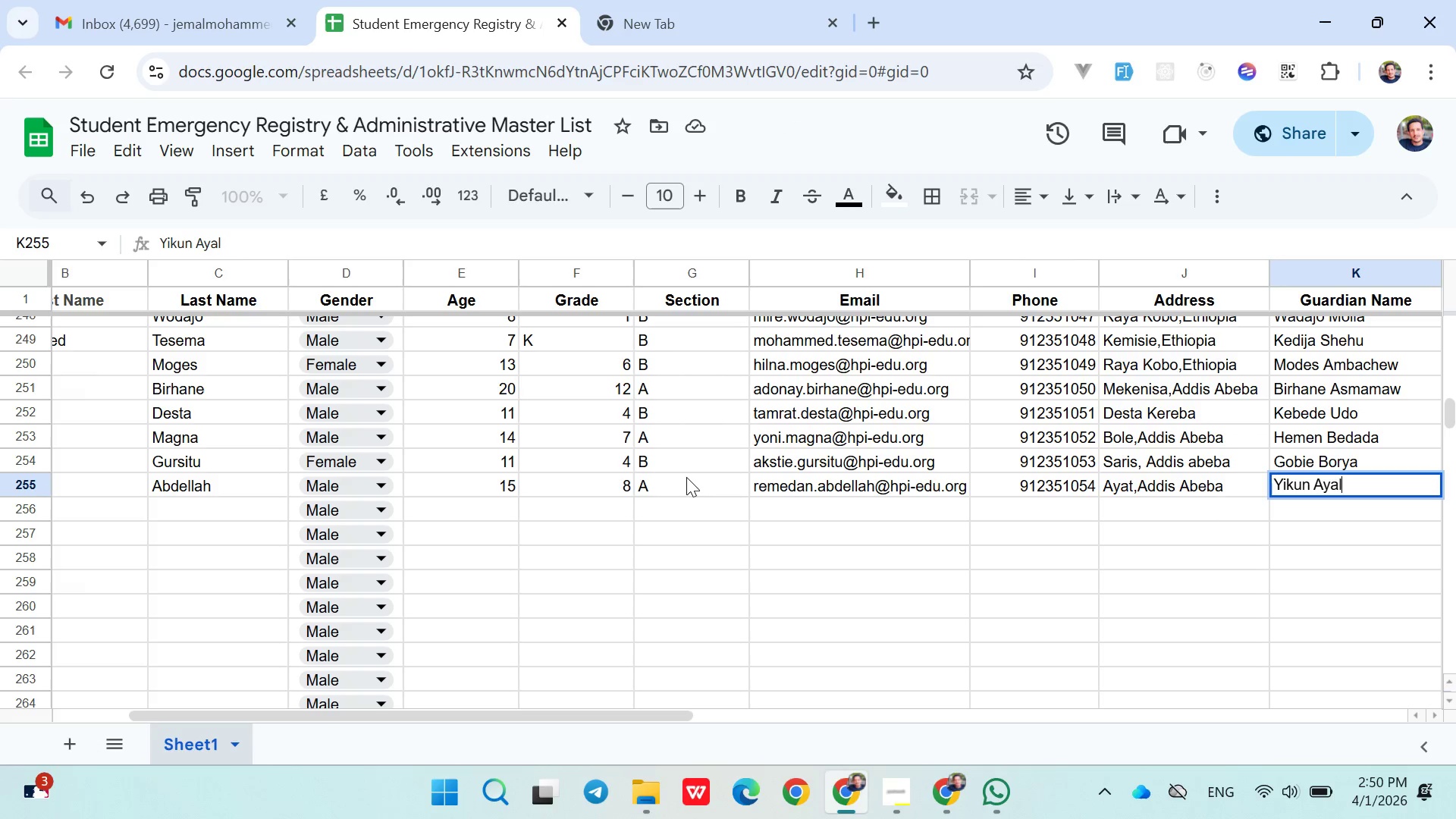 
key(ArrowRight)
 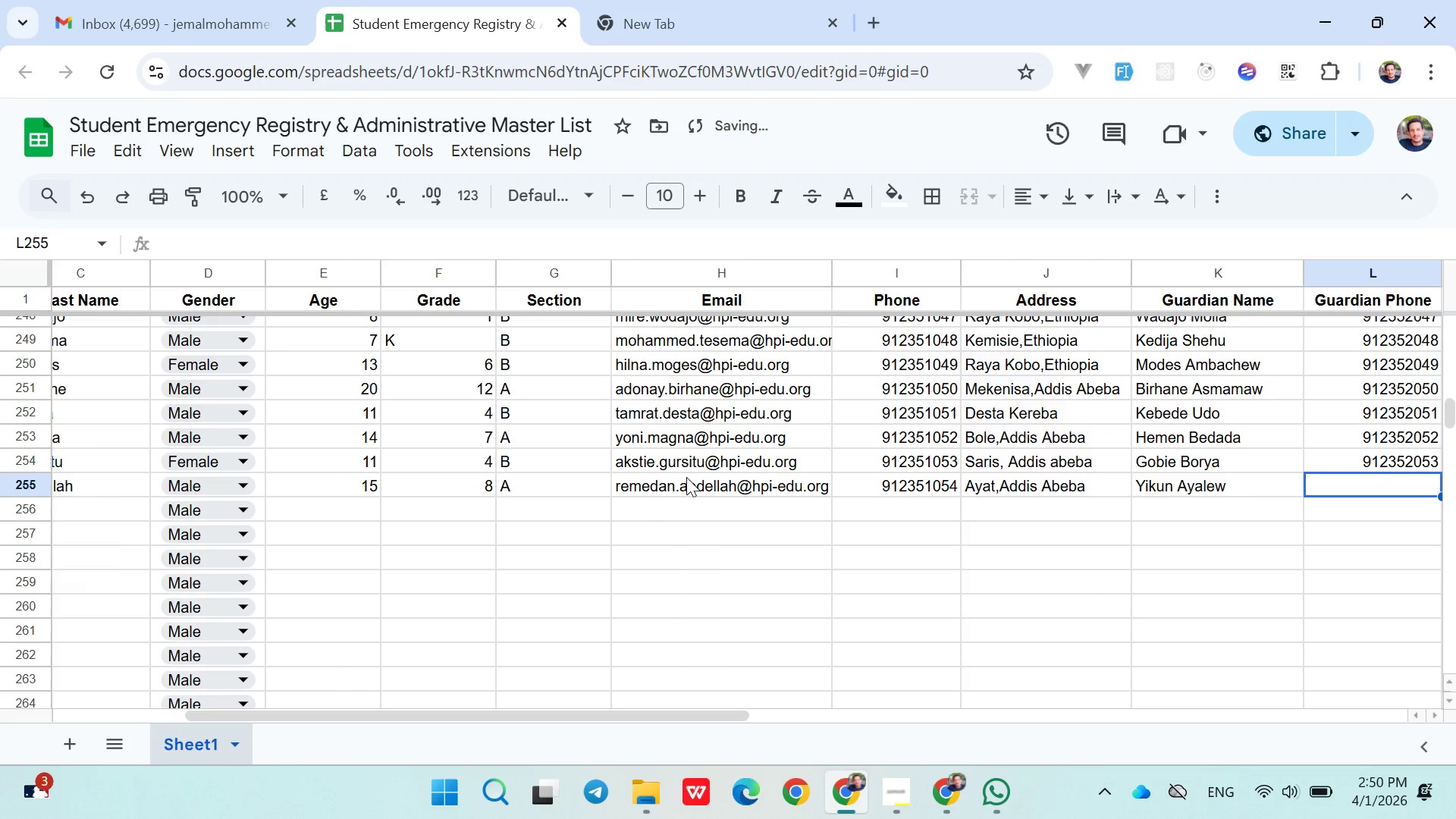 
type(0912352054)
 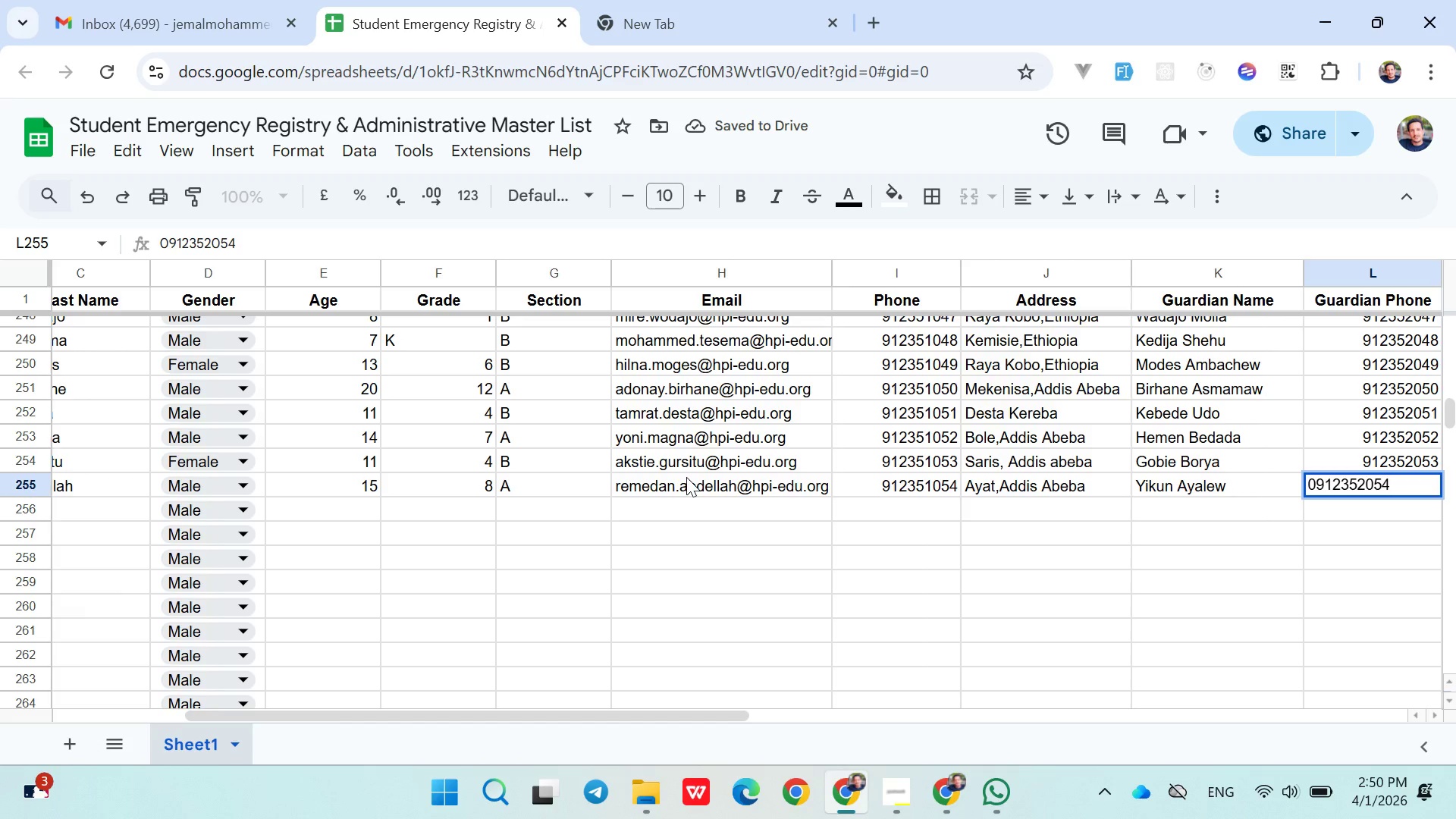 
key(ArrowDown)
 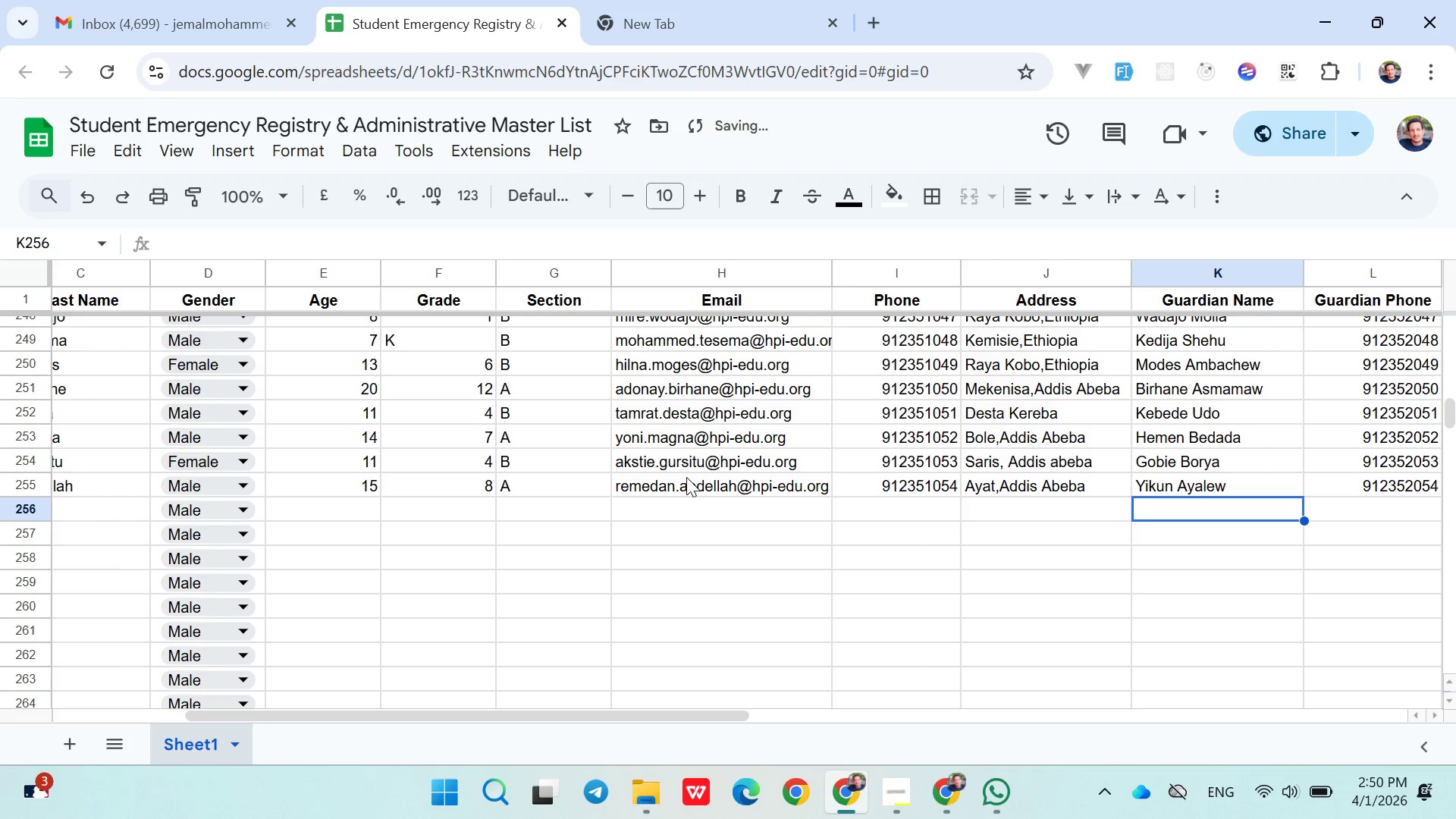 
hold_key(key=ArrowLeft, duration=0.86)
 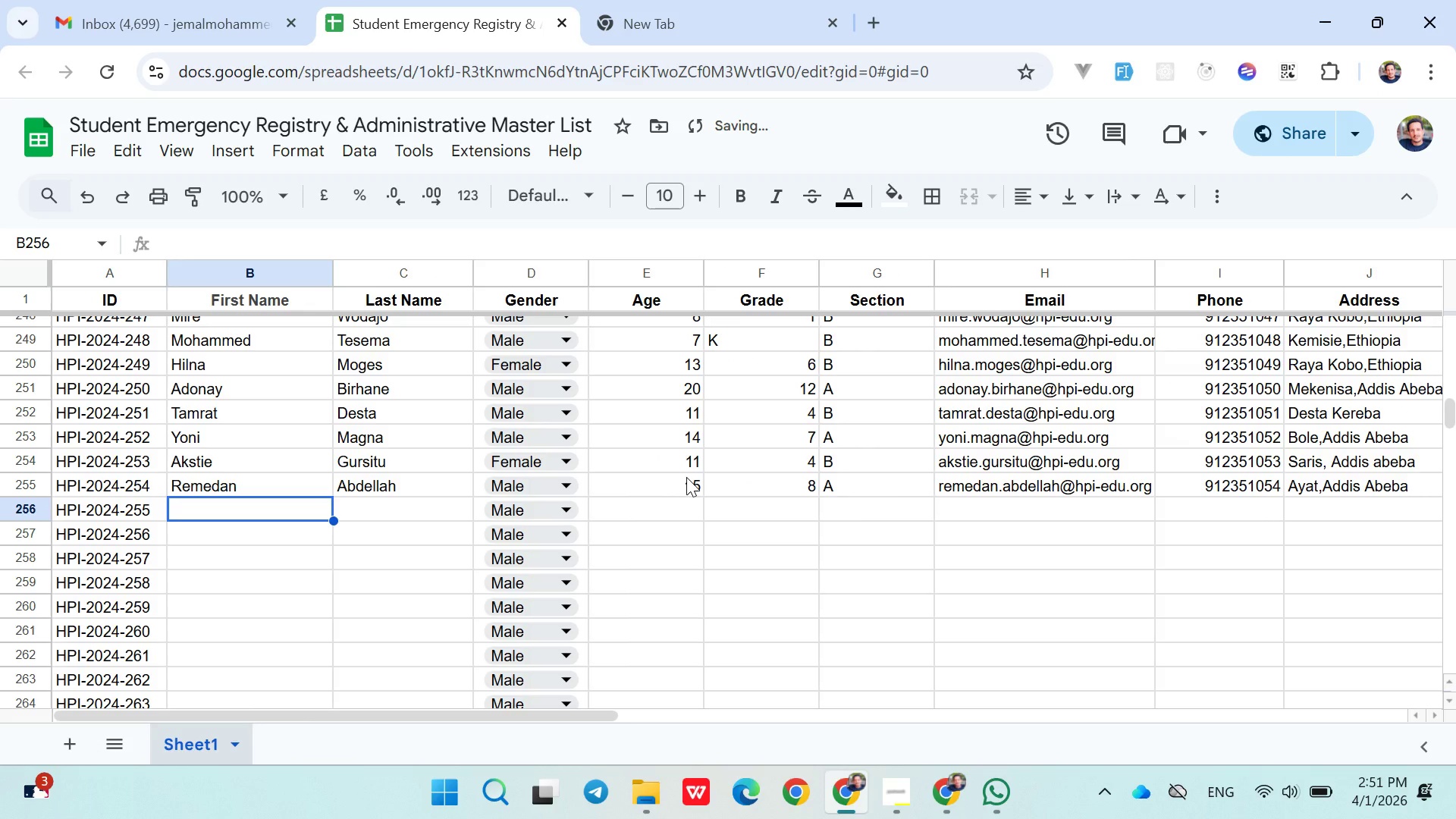 
key(ArrowRight)
 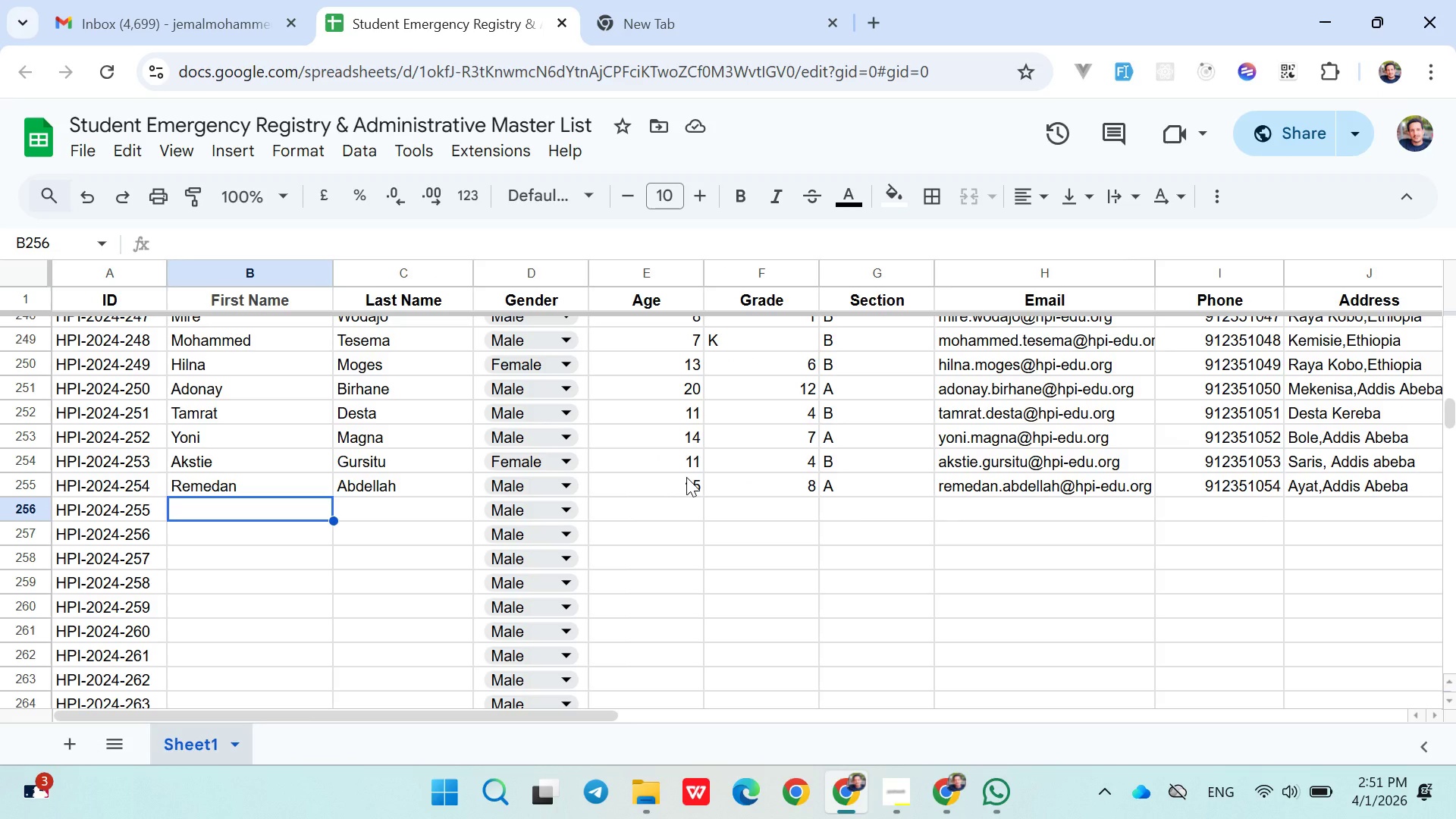 
wait(11.66)
 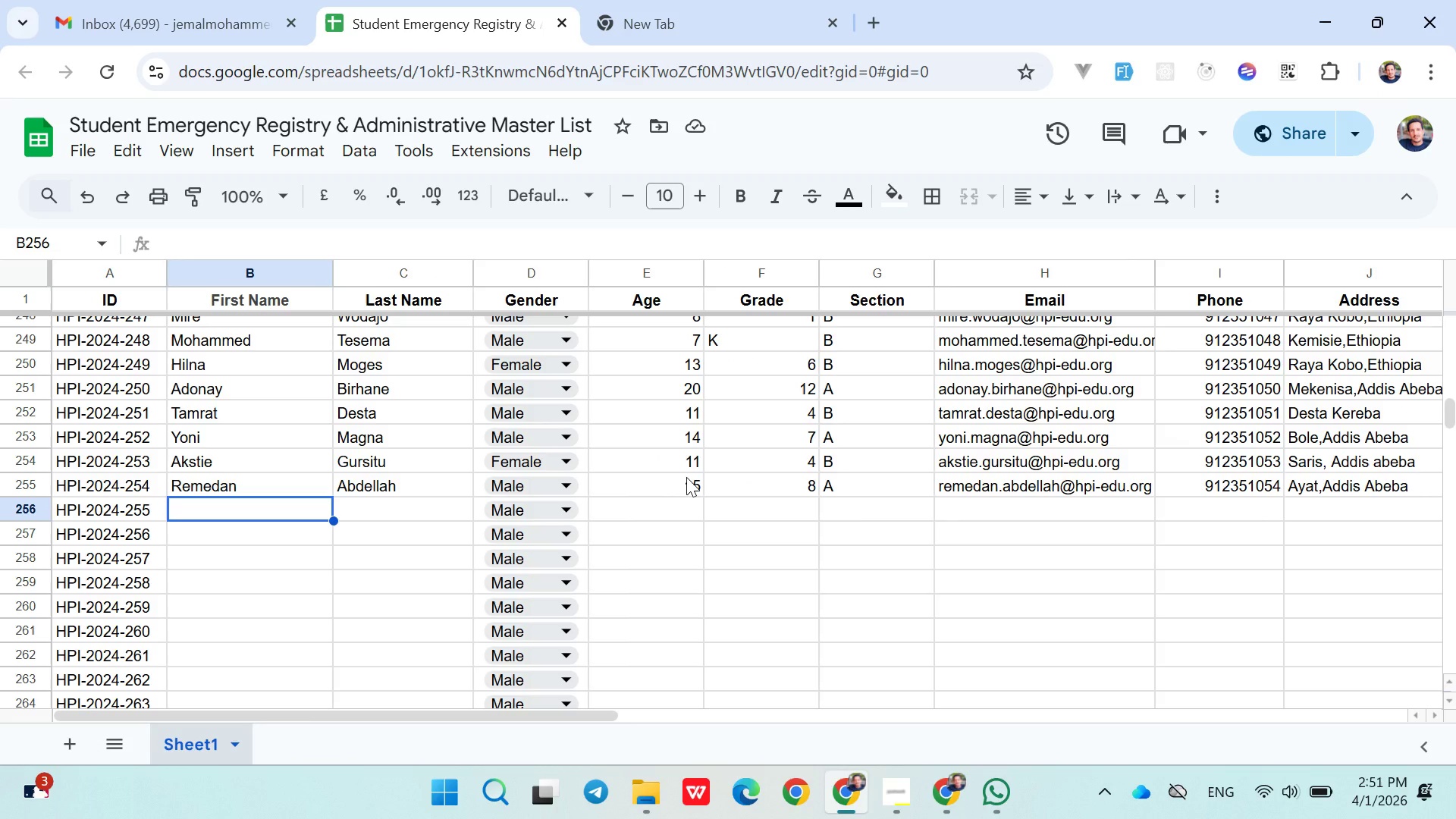 
type(Adnan)
 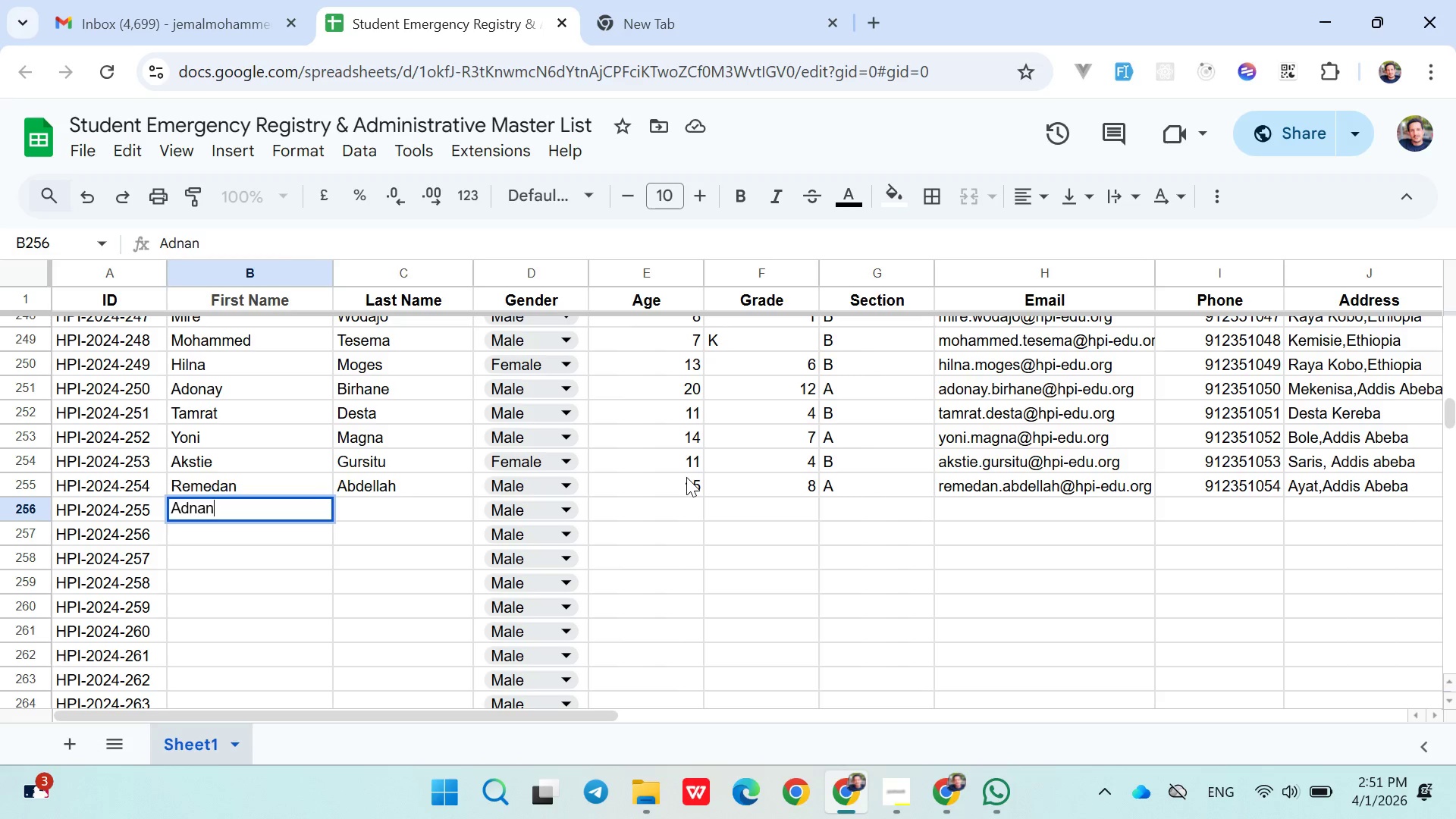 
key(ArrowRight)
 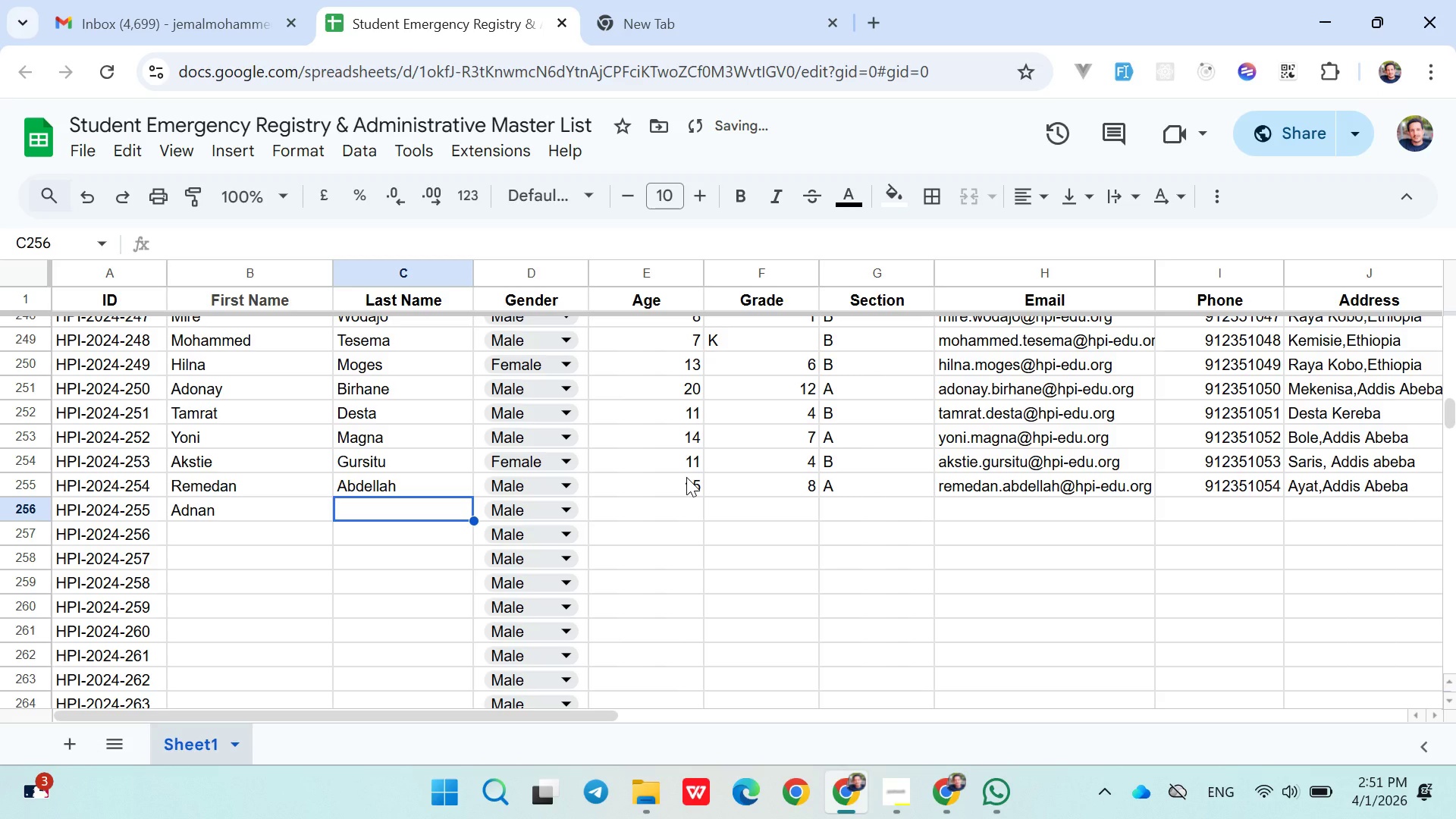 
type(Dargie)
 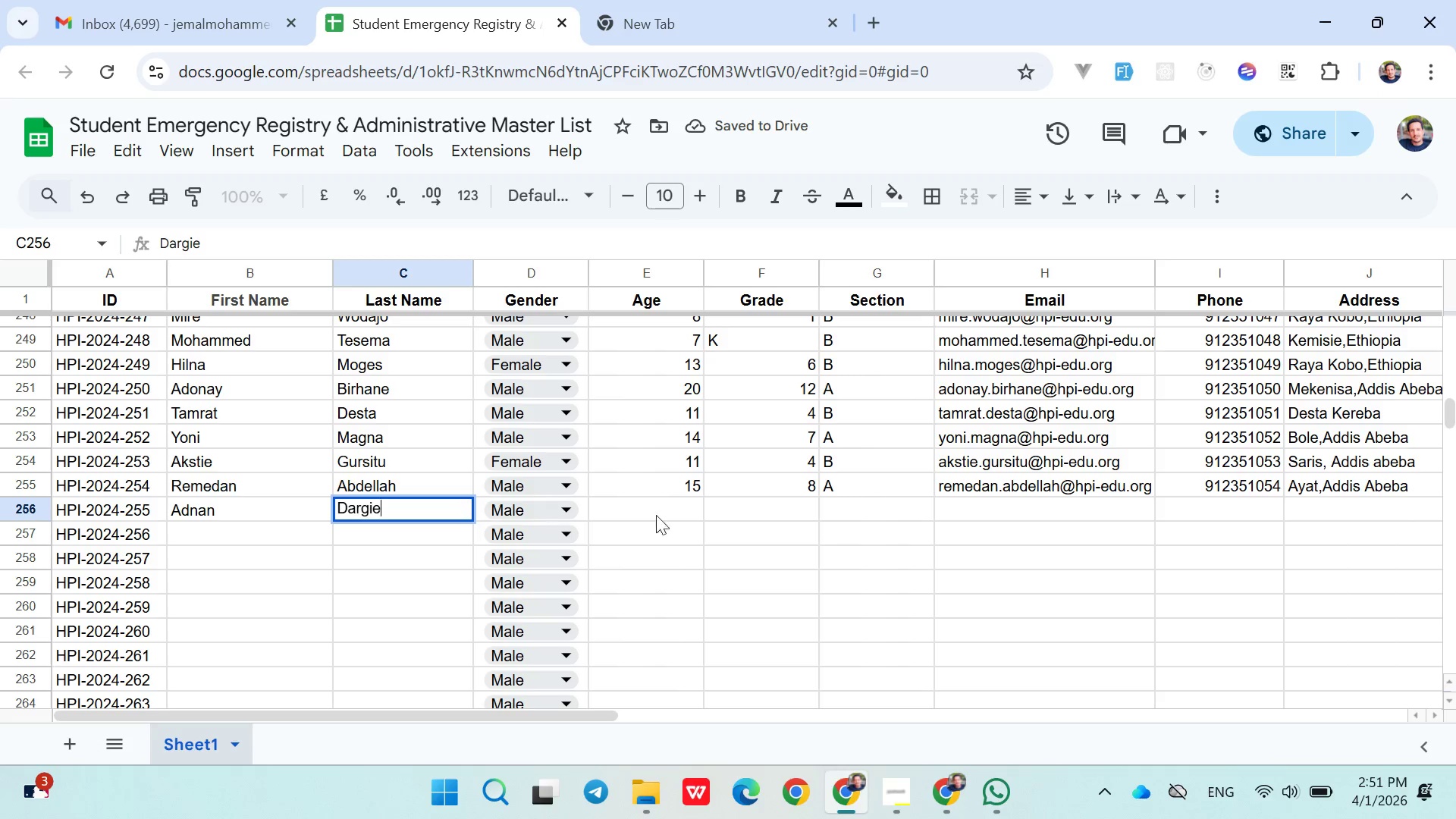 
left_click([679, 516])
 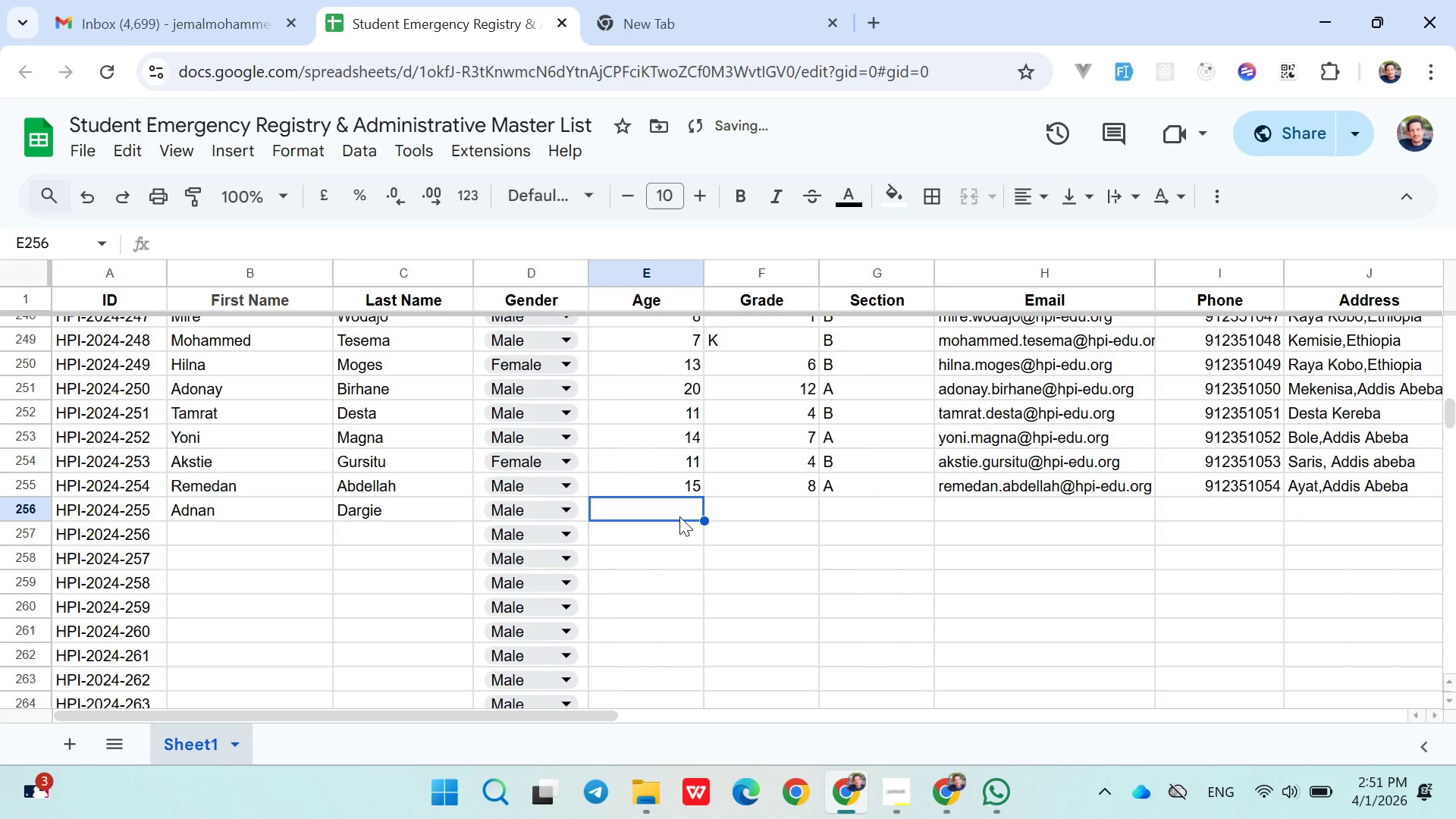 
type(12)
 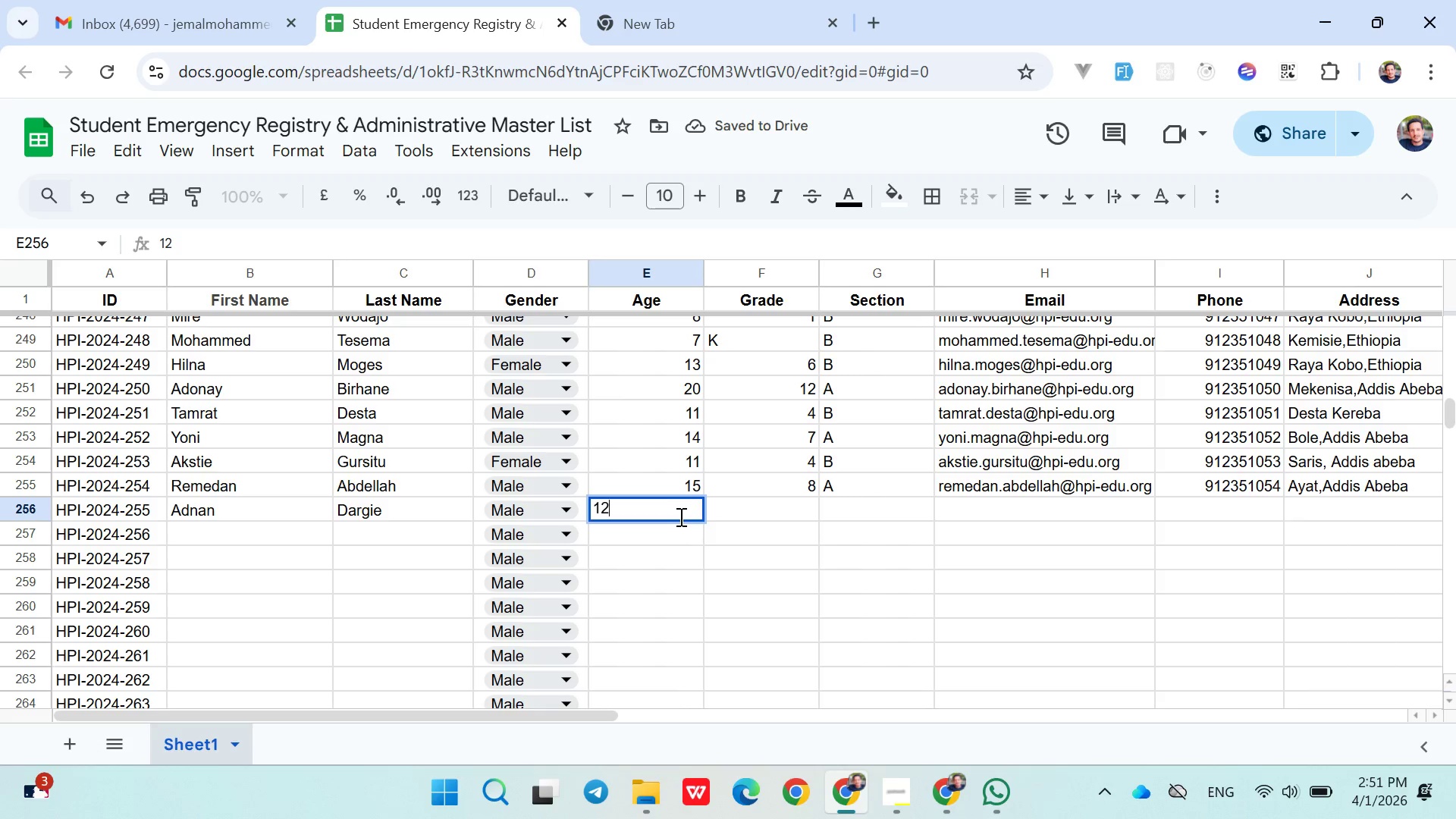 
key(ArrowRight)
 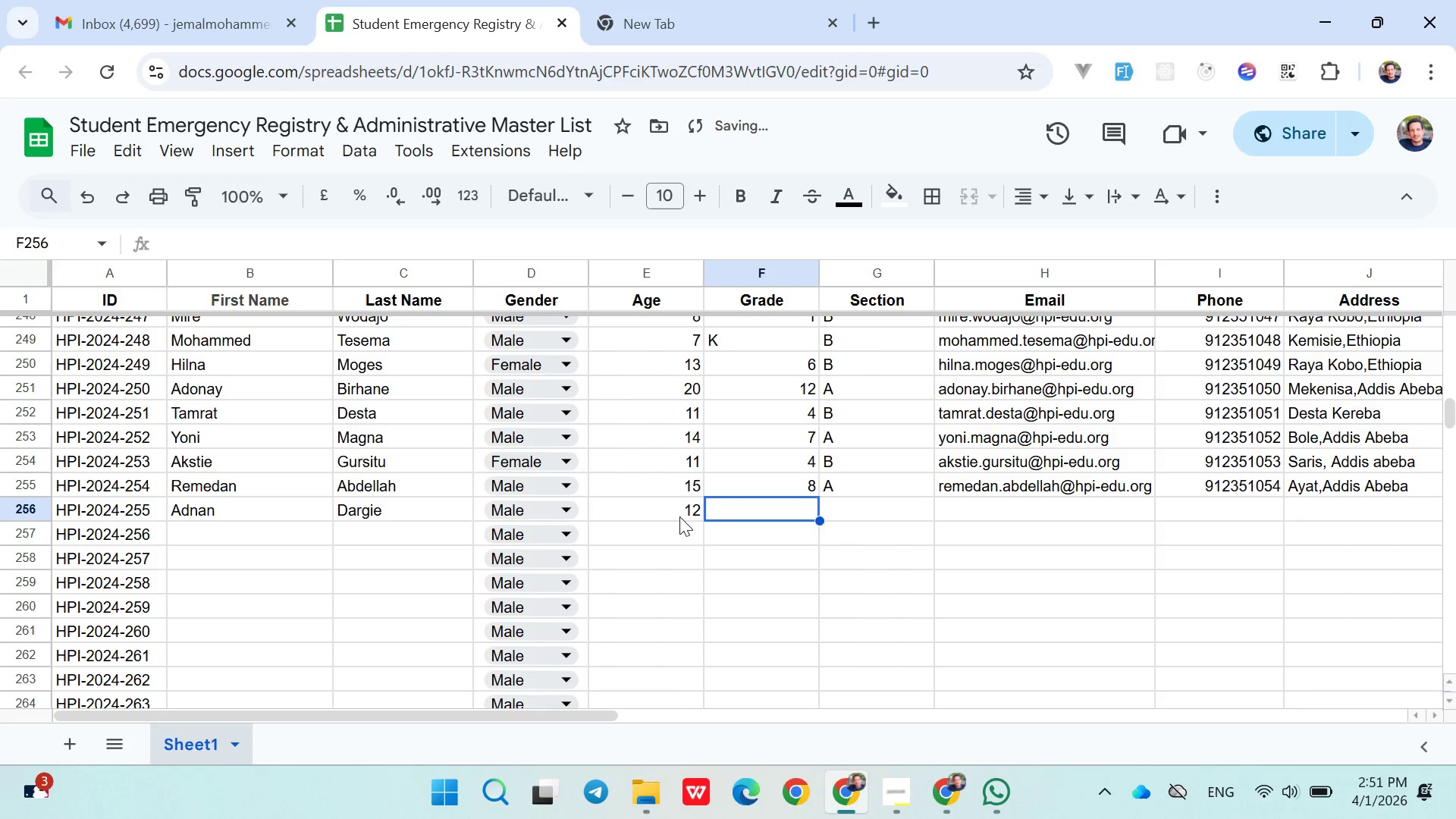 
key(4)
 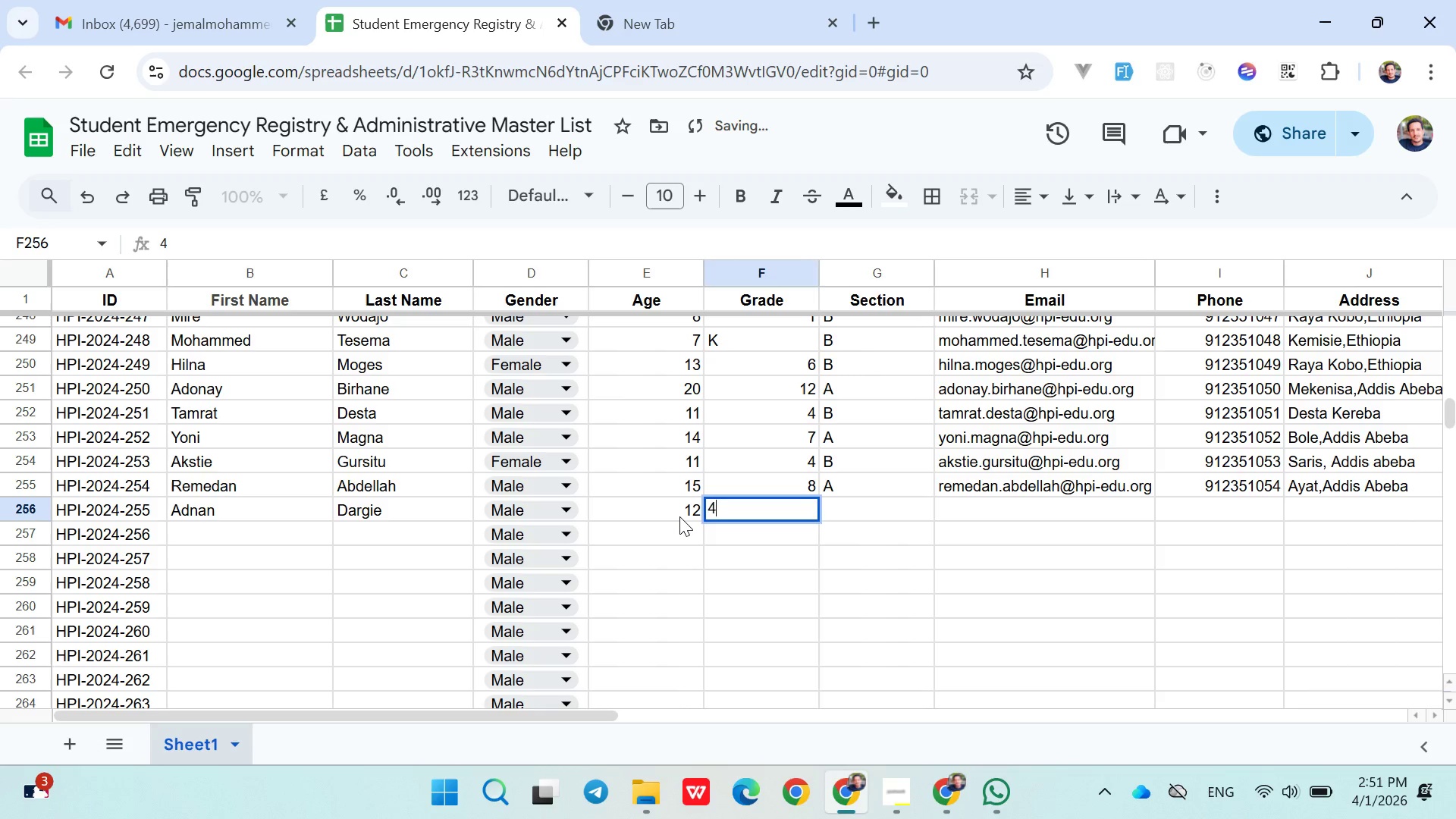 
key(ArrowRight)
 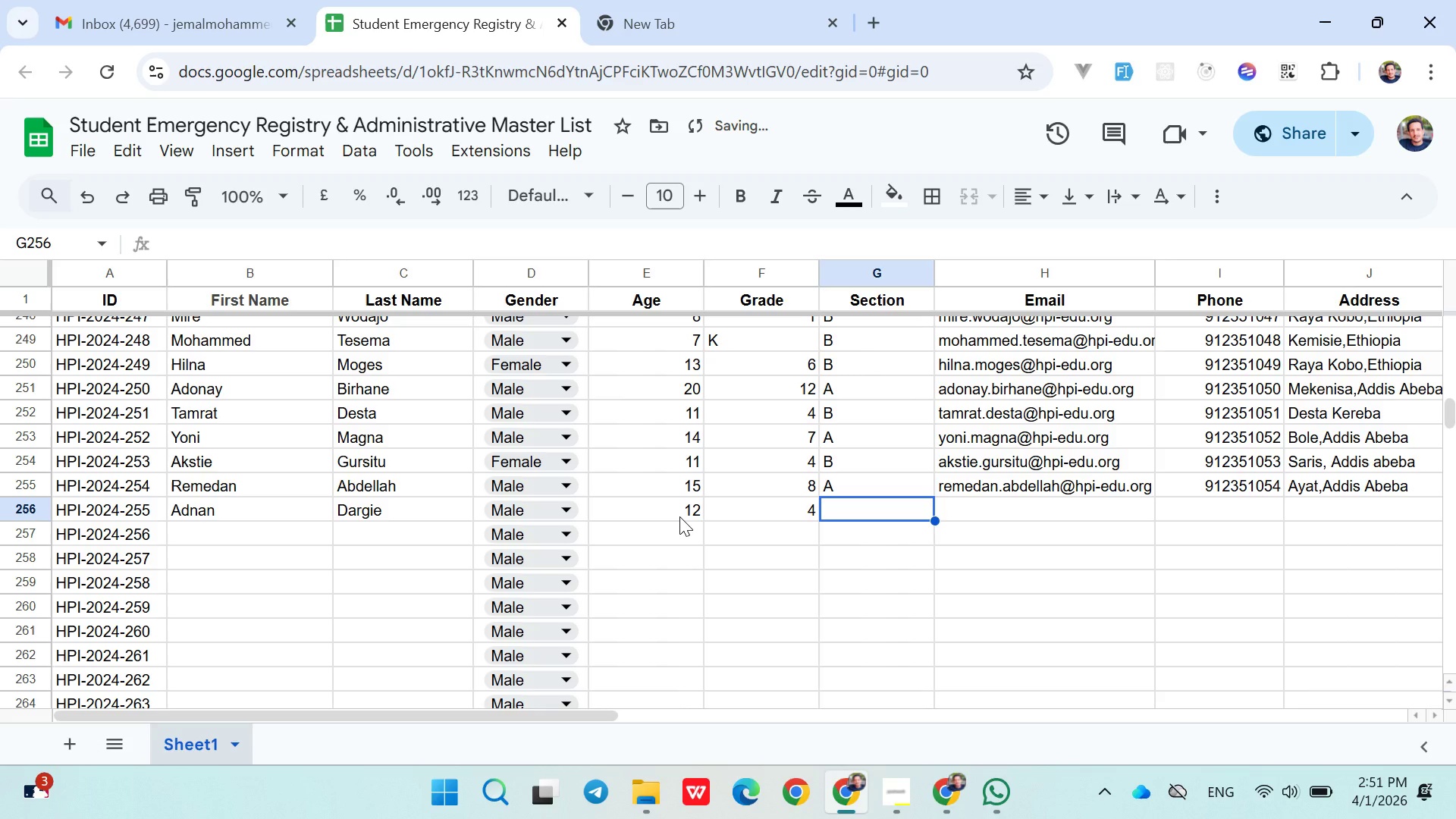 
key(Shift+B)
 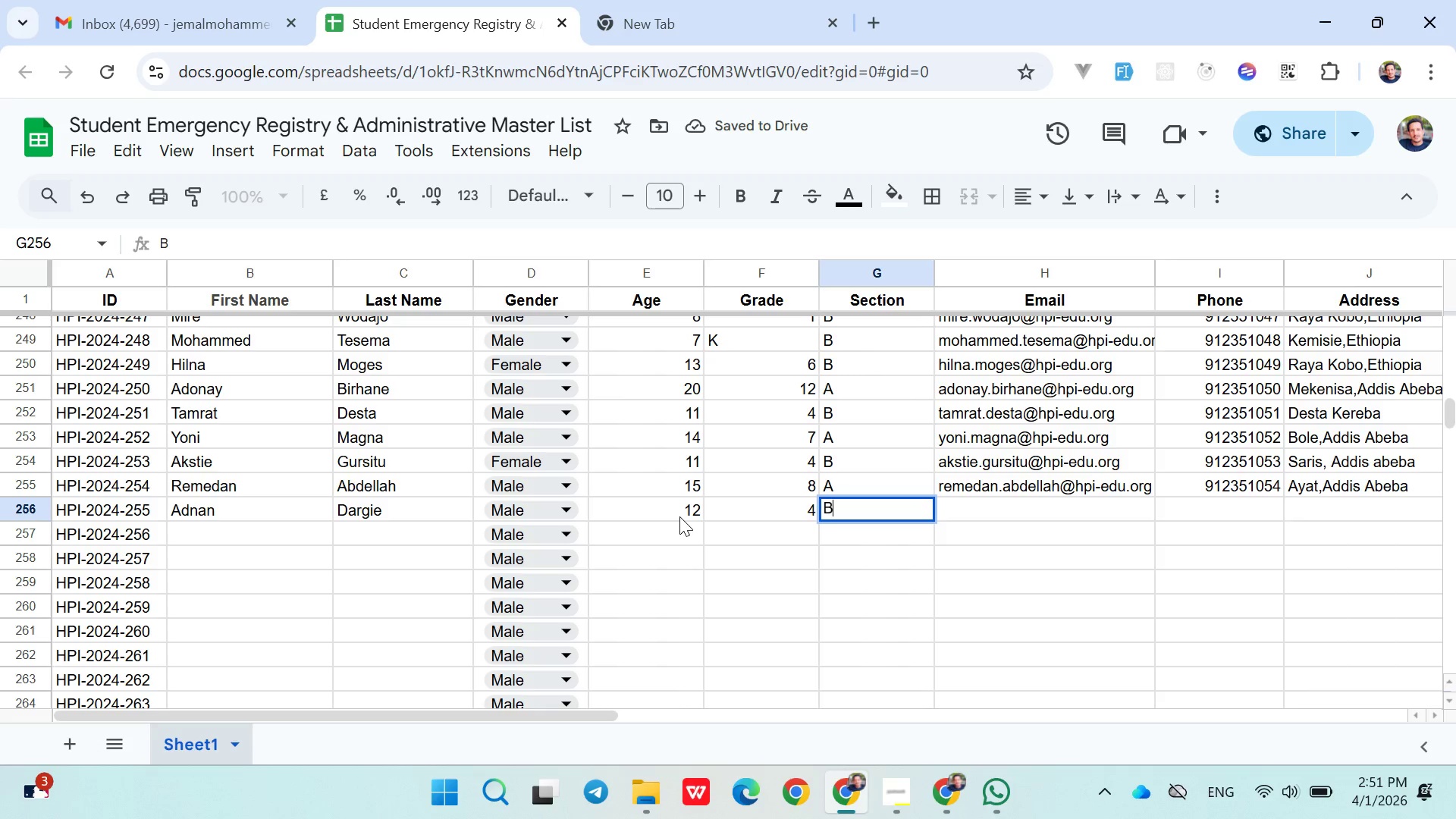 
key(ArrowRight)
 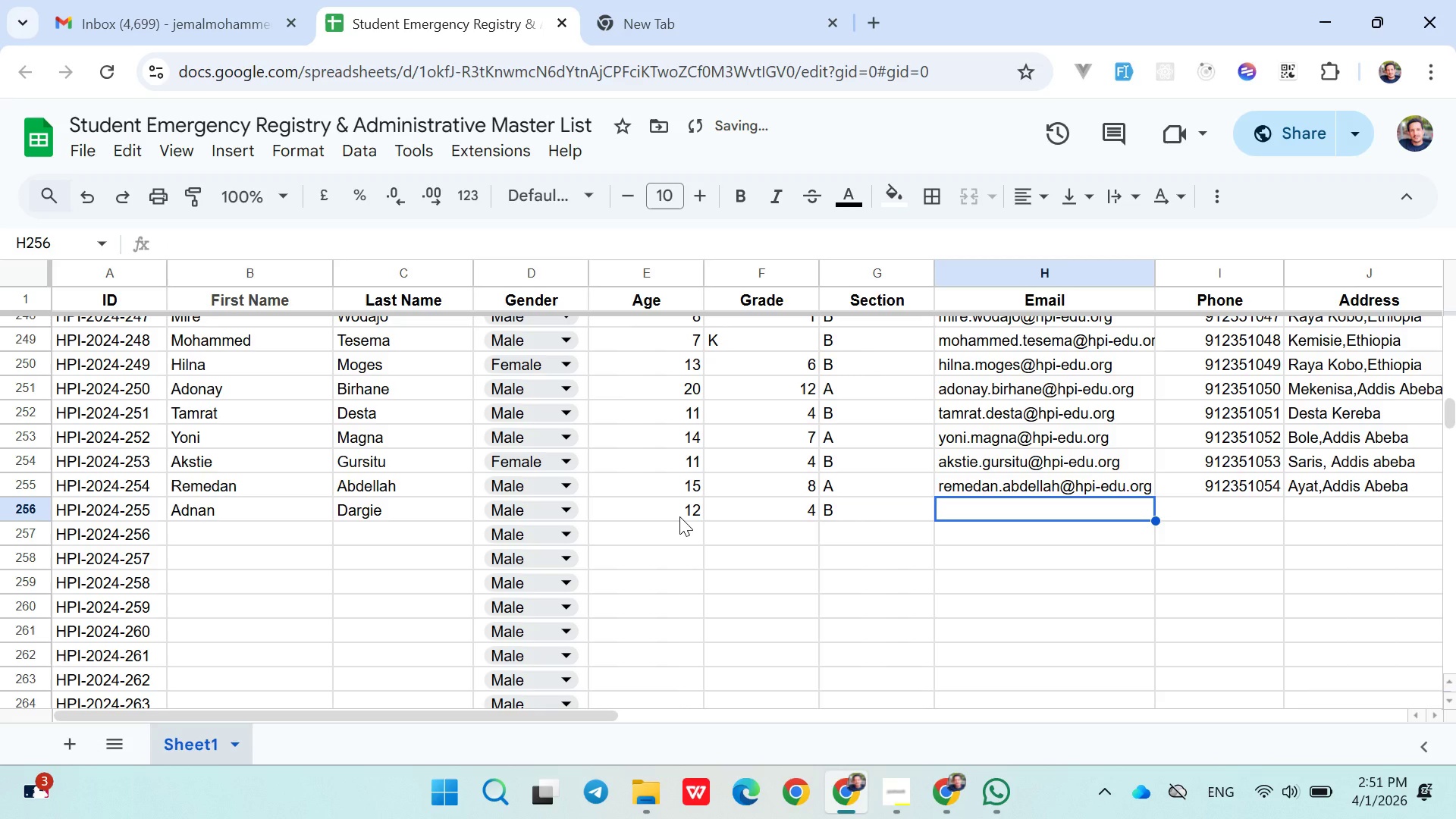 
type(adnan.darh)
key(Backspace)
type(gie@hpi-edu.org)
 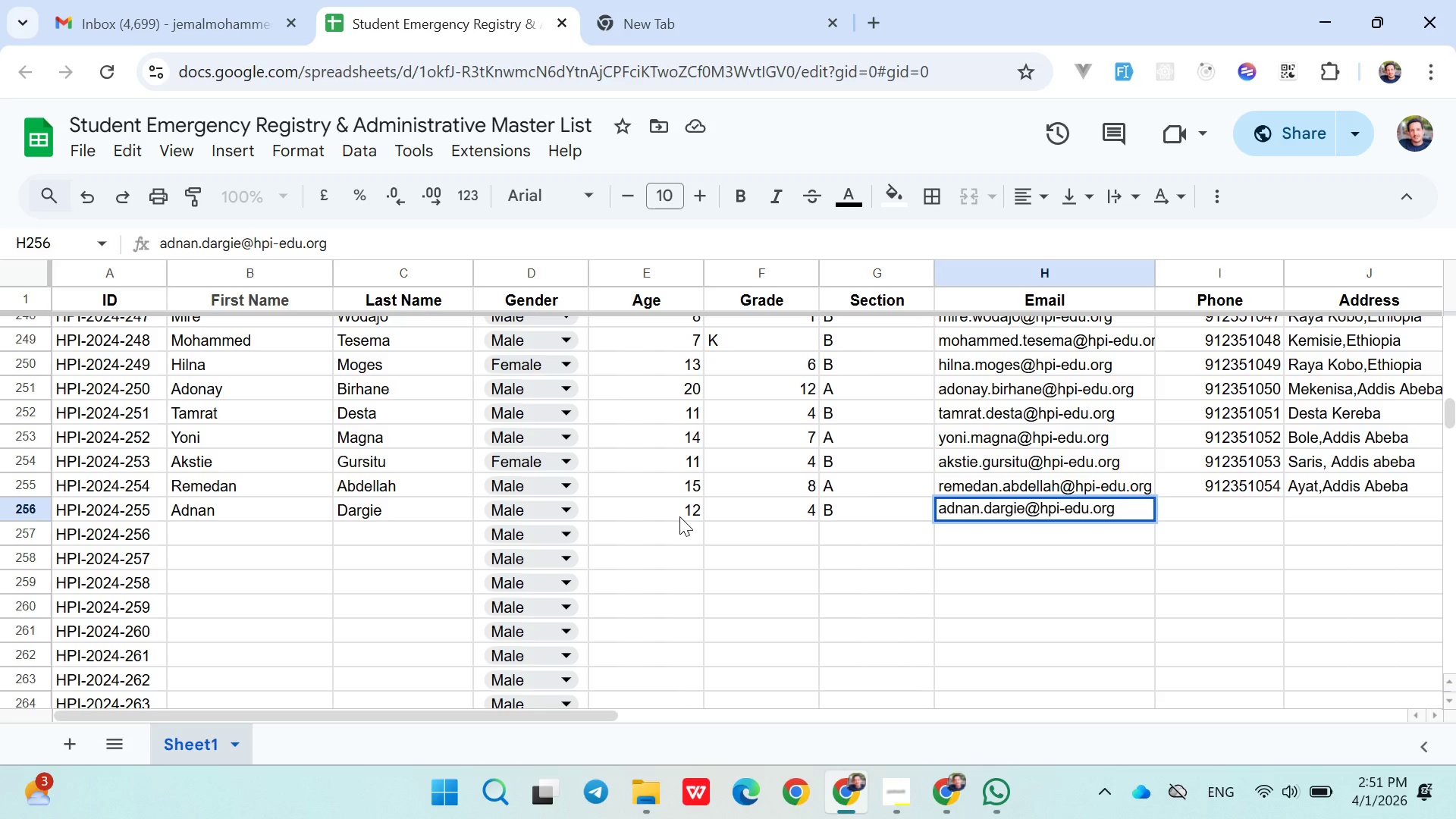 
key(ArrowRight)
 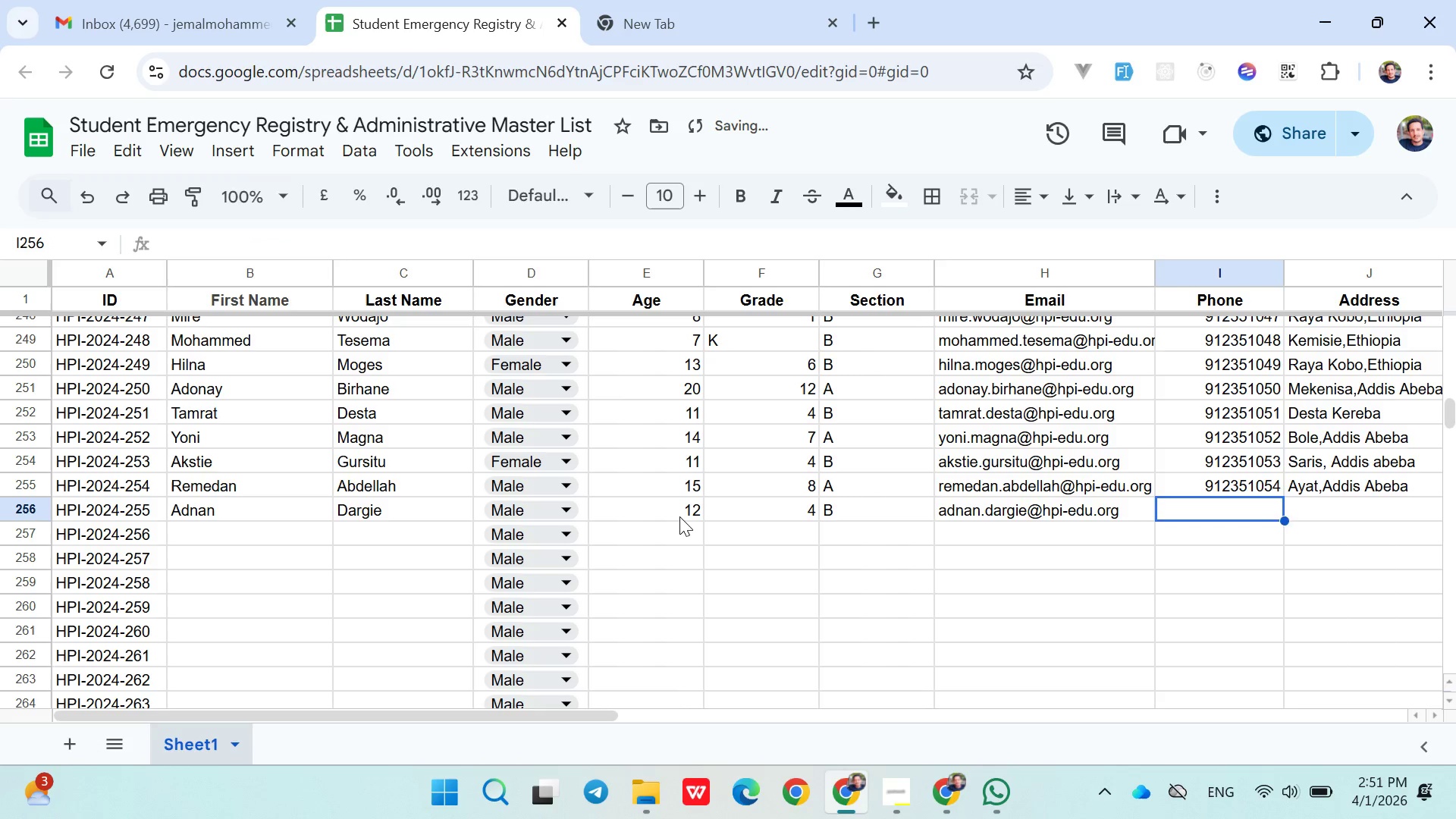 
type(0912351055)
 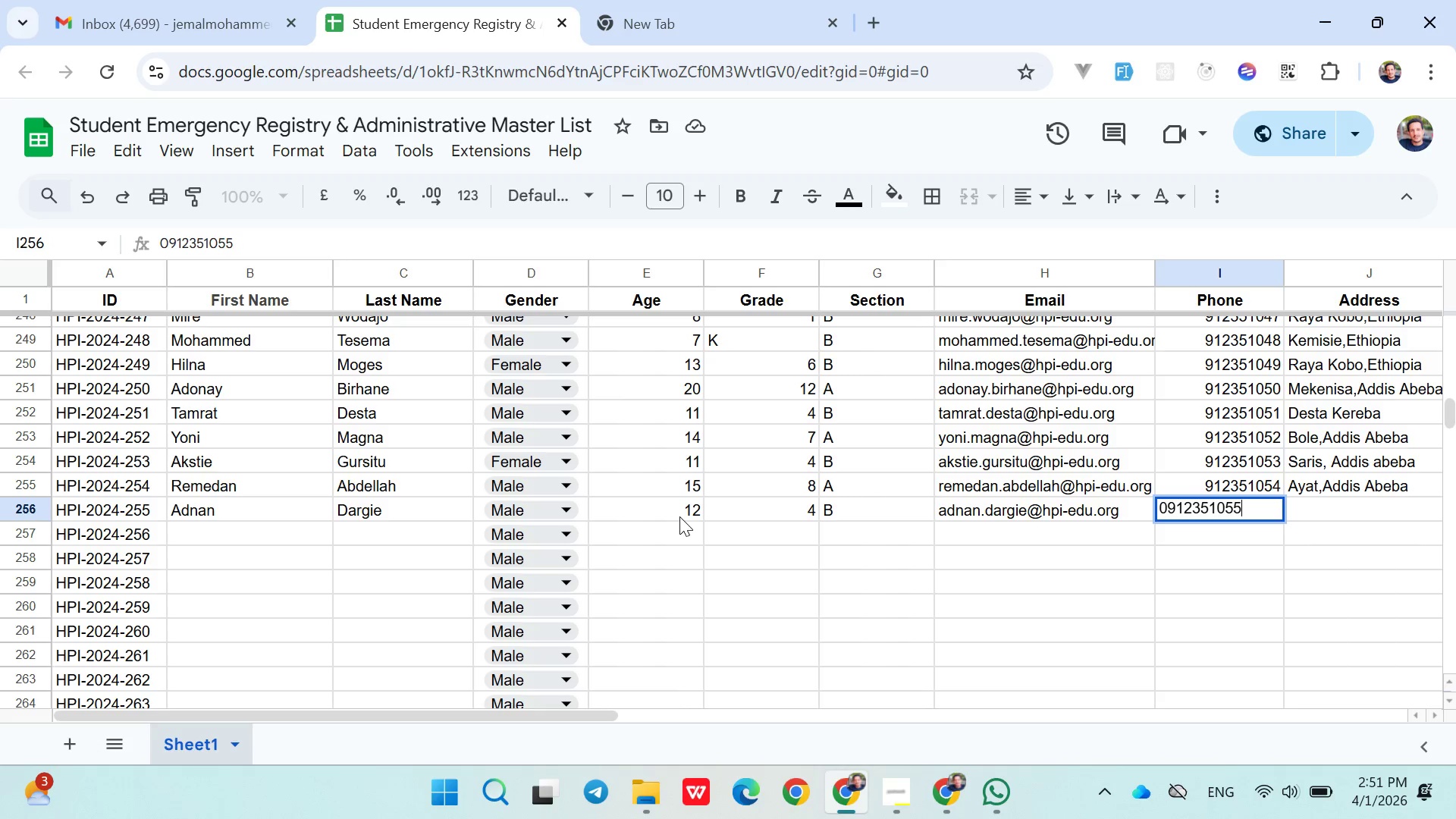 
key(ArrowRight)
 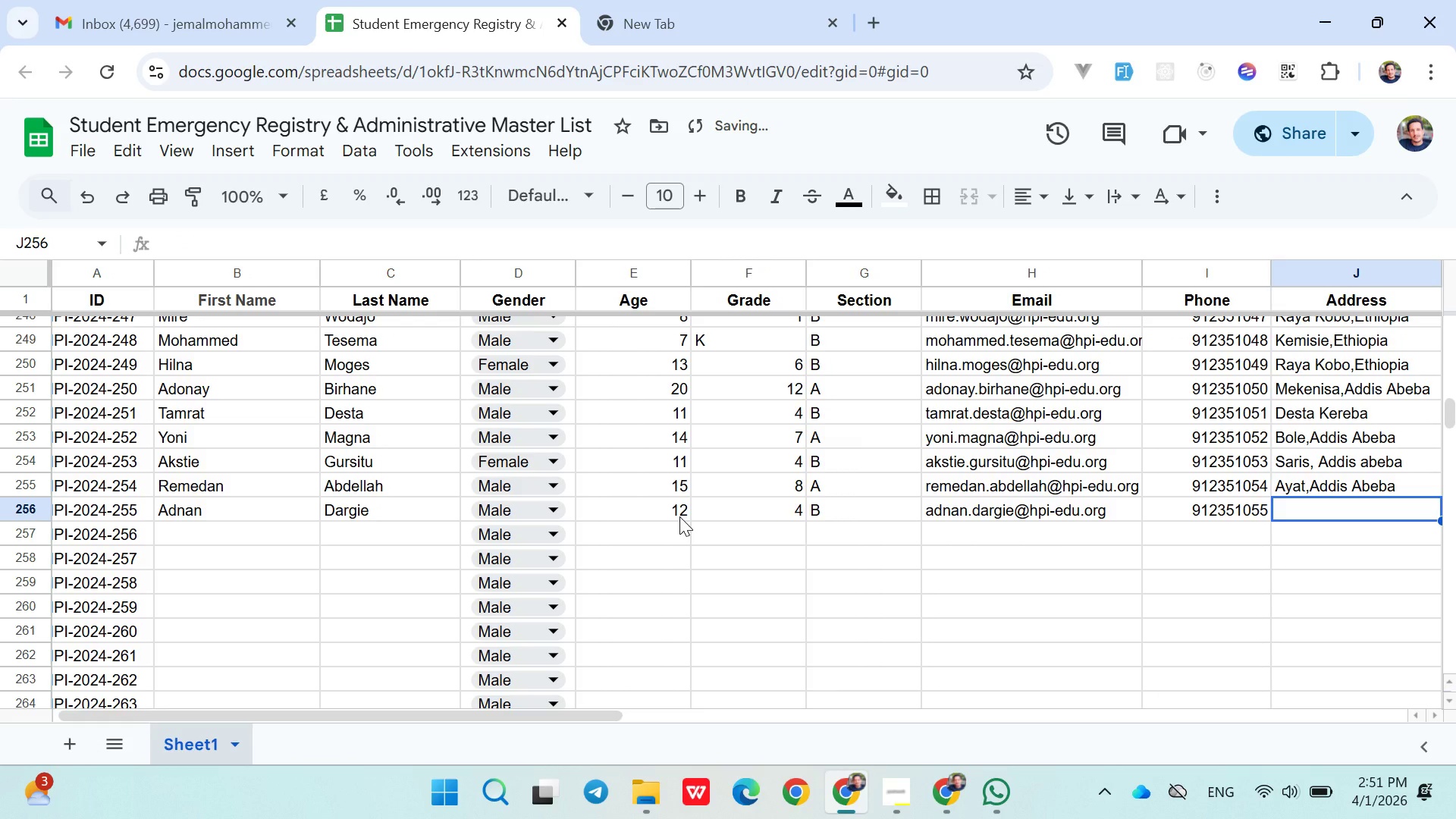 
type(Aya)
 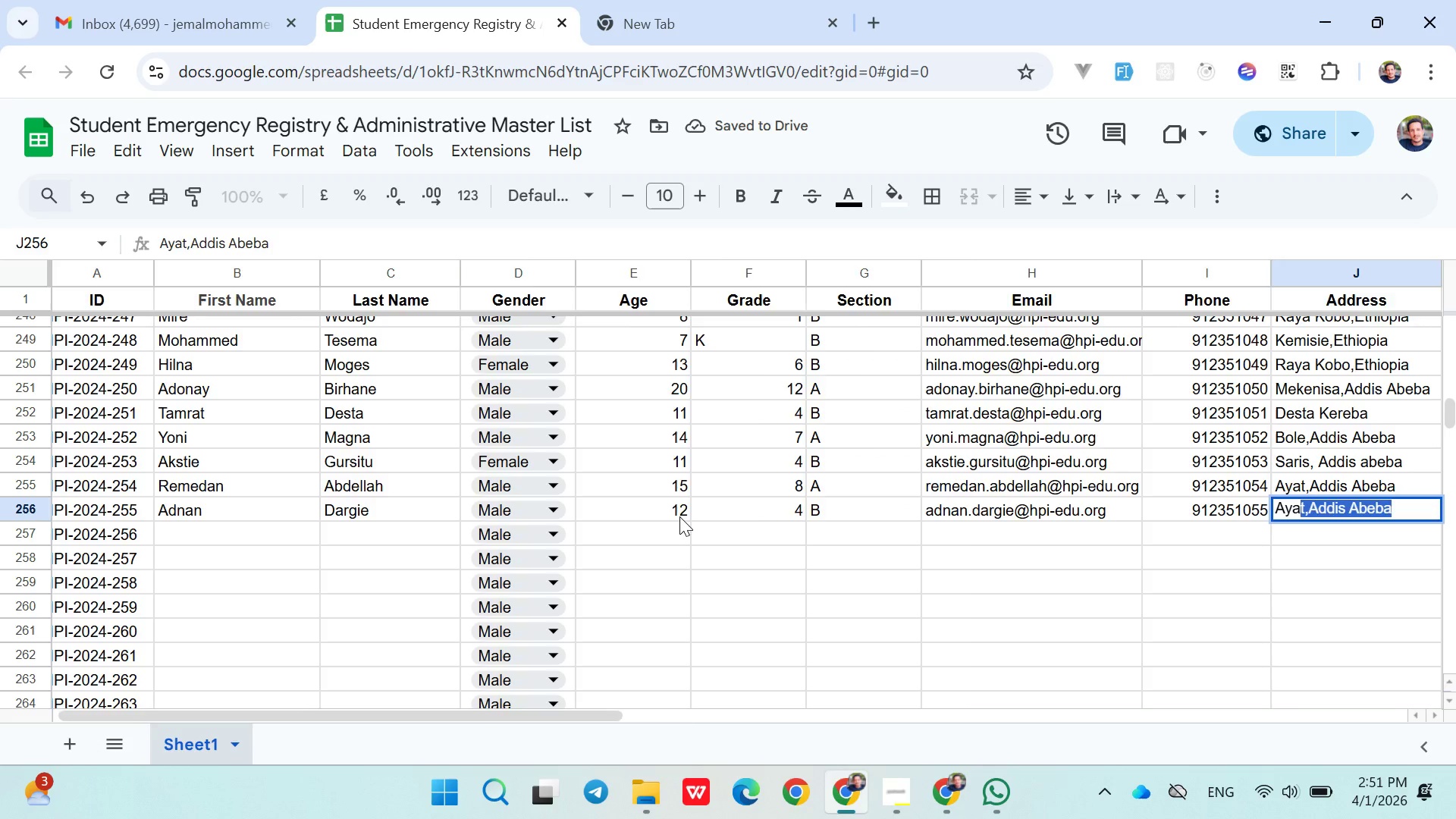 
key(ArrowRight)
 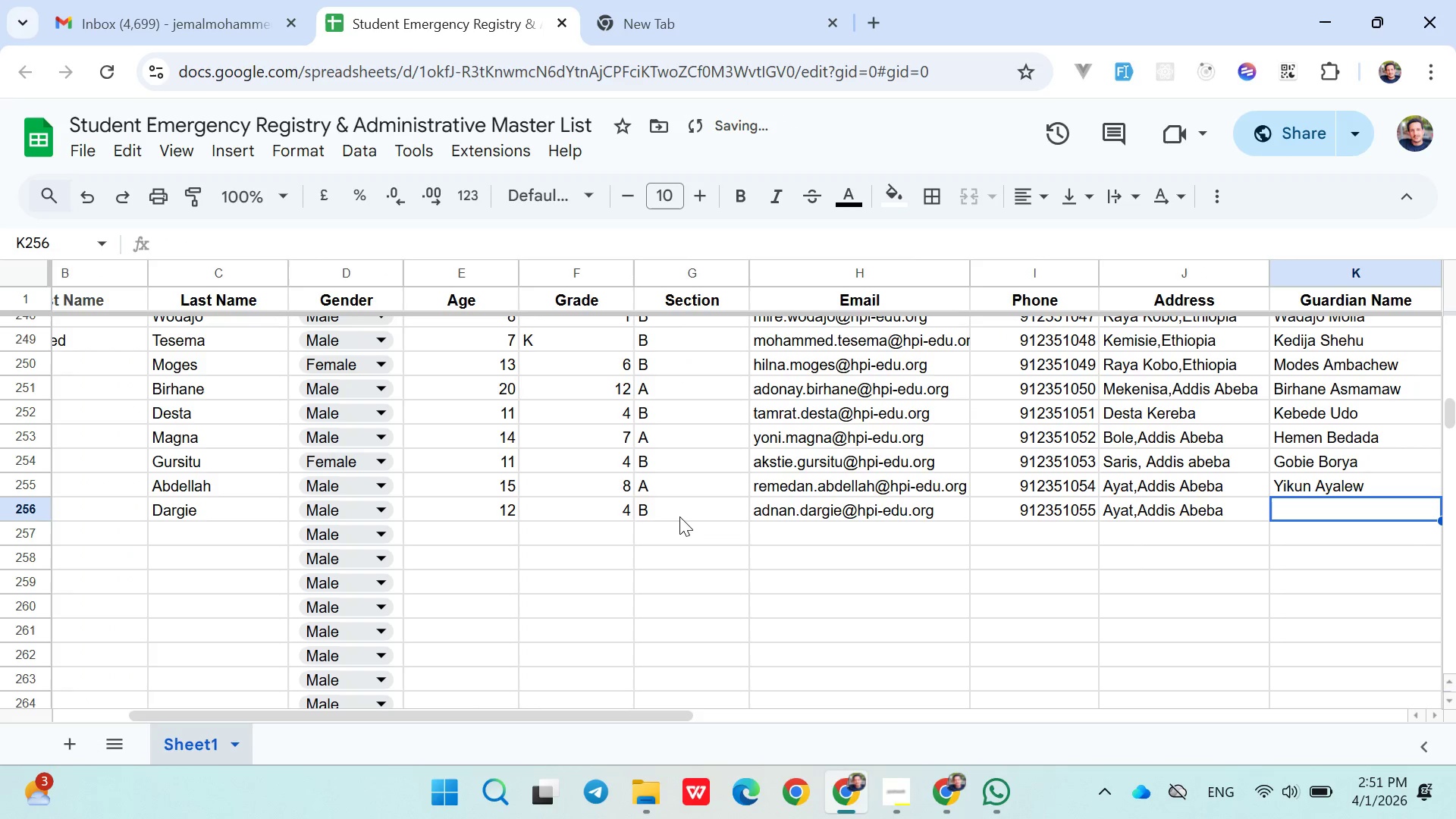 
hold_key(key=ShiftLeft, duration=0.72)
 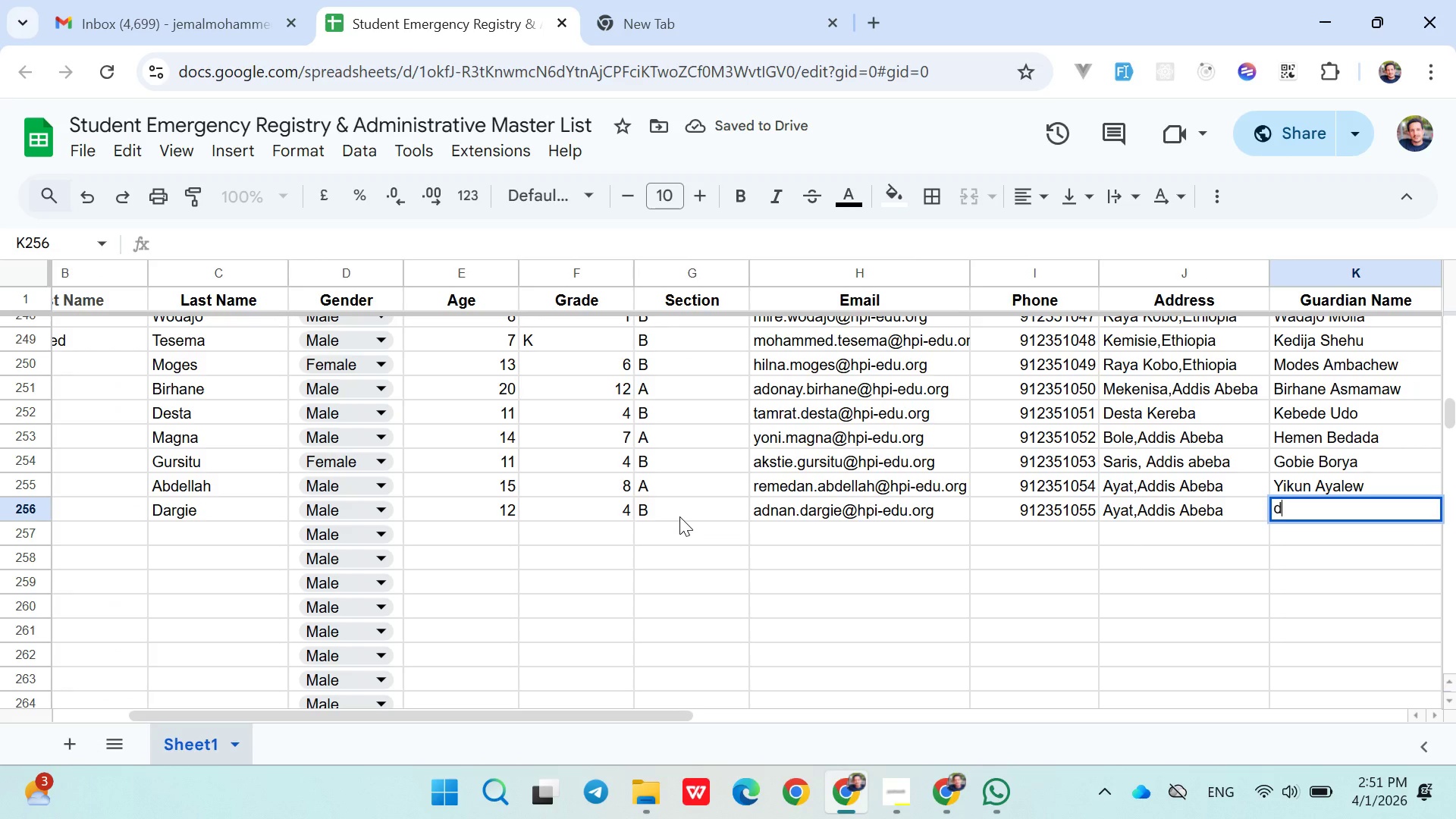 
type(dargie gdey)
 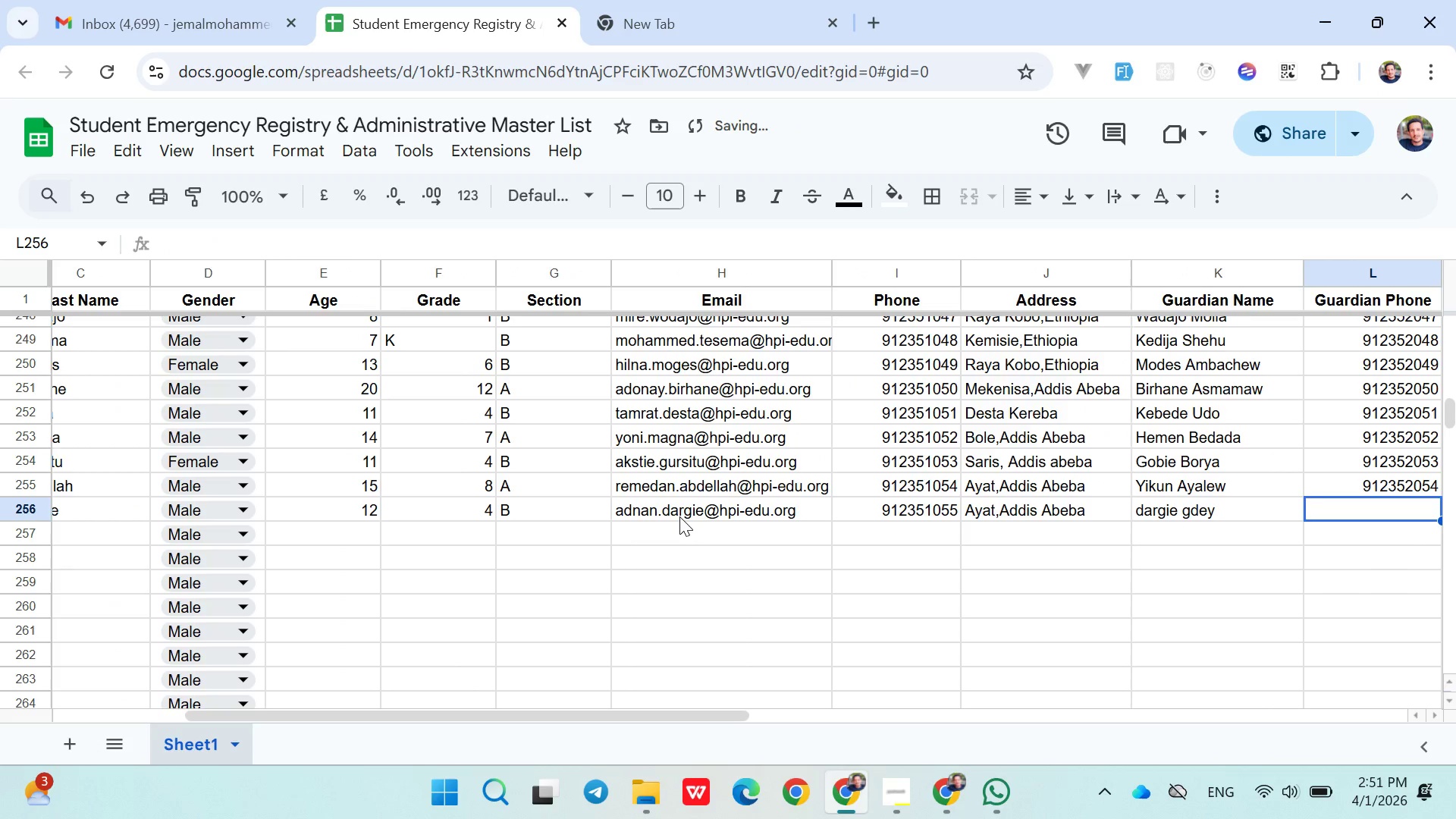 
 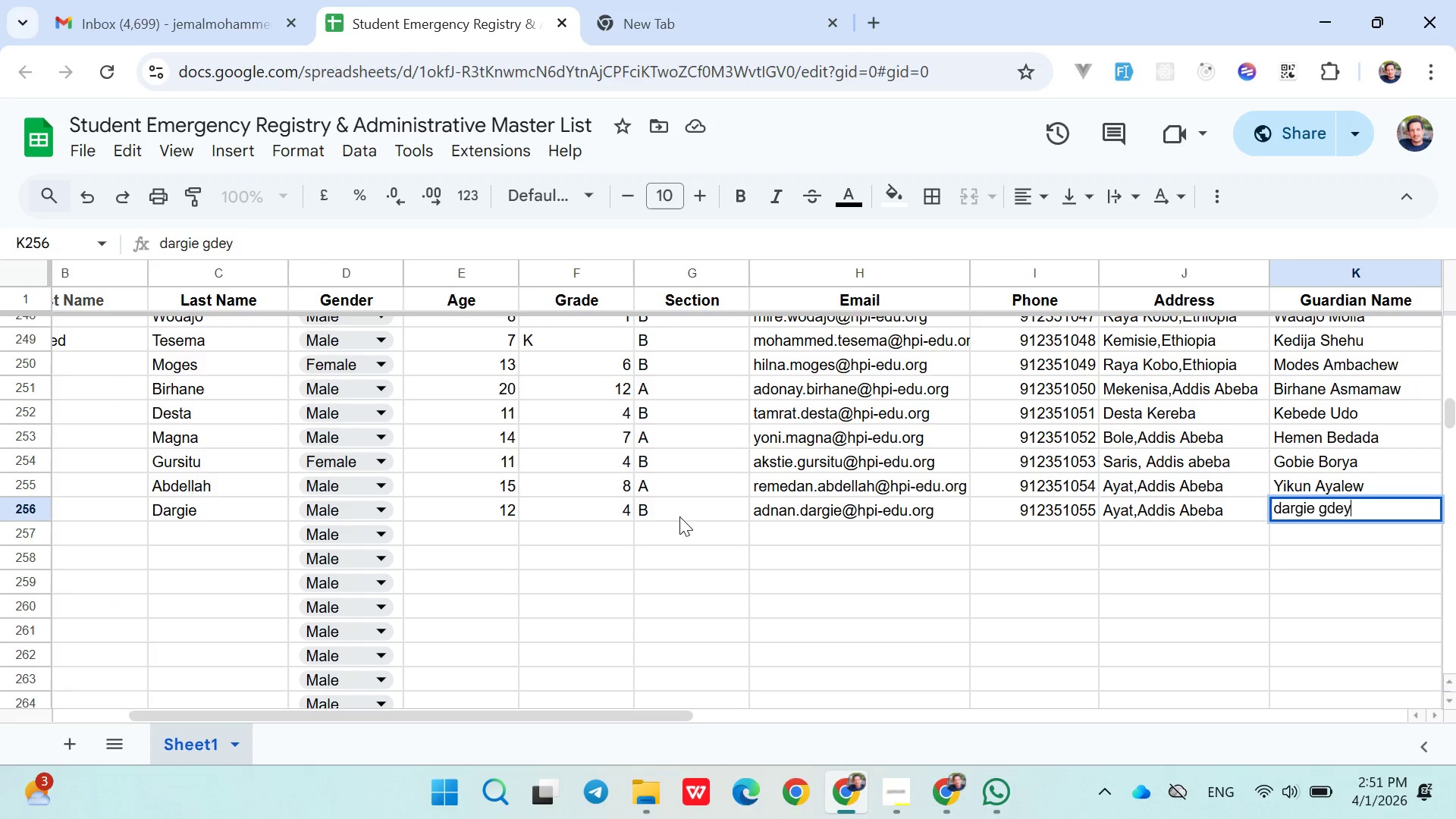 
key(ArrowRight)
 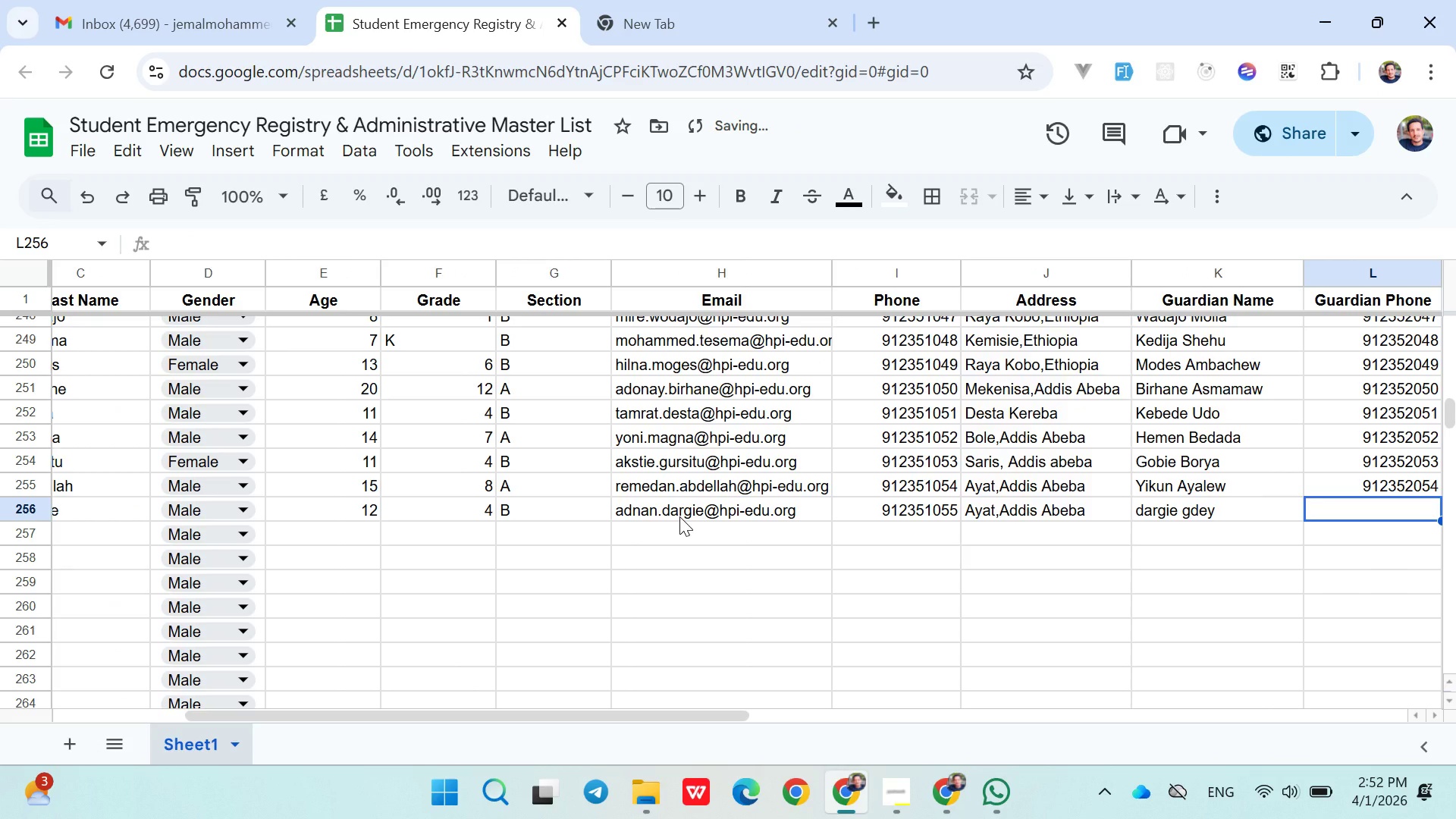 
type(0912352055)
 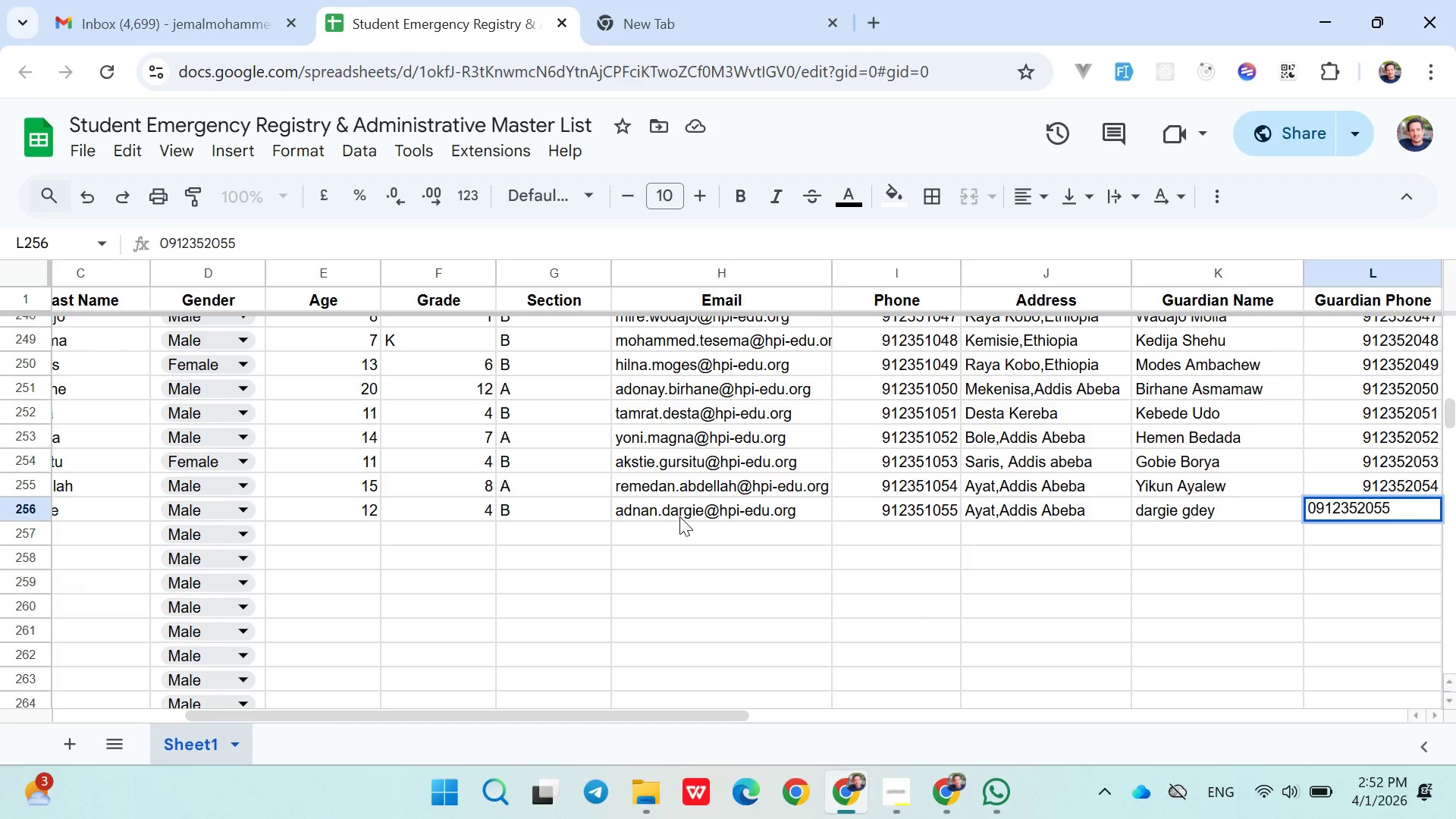 
key(ArrowDown)
 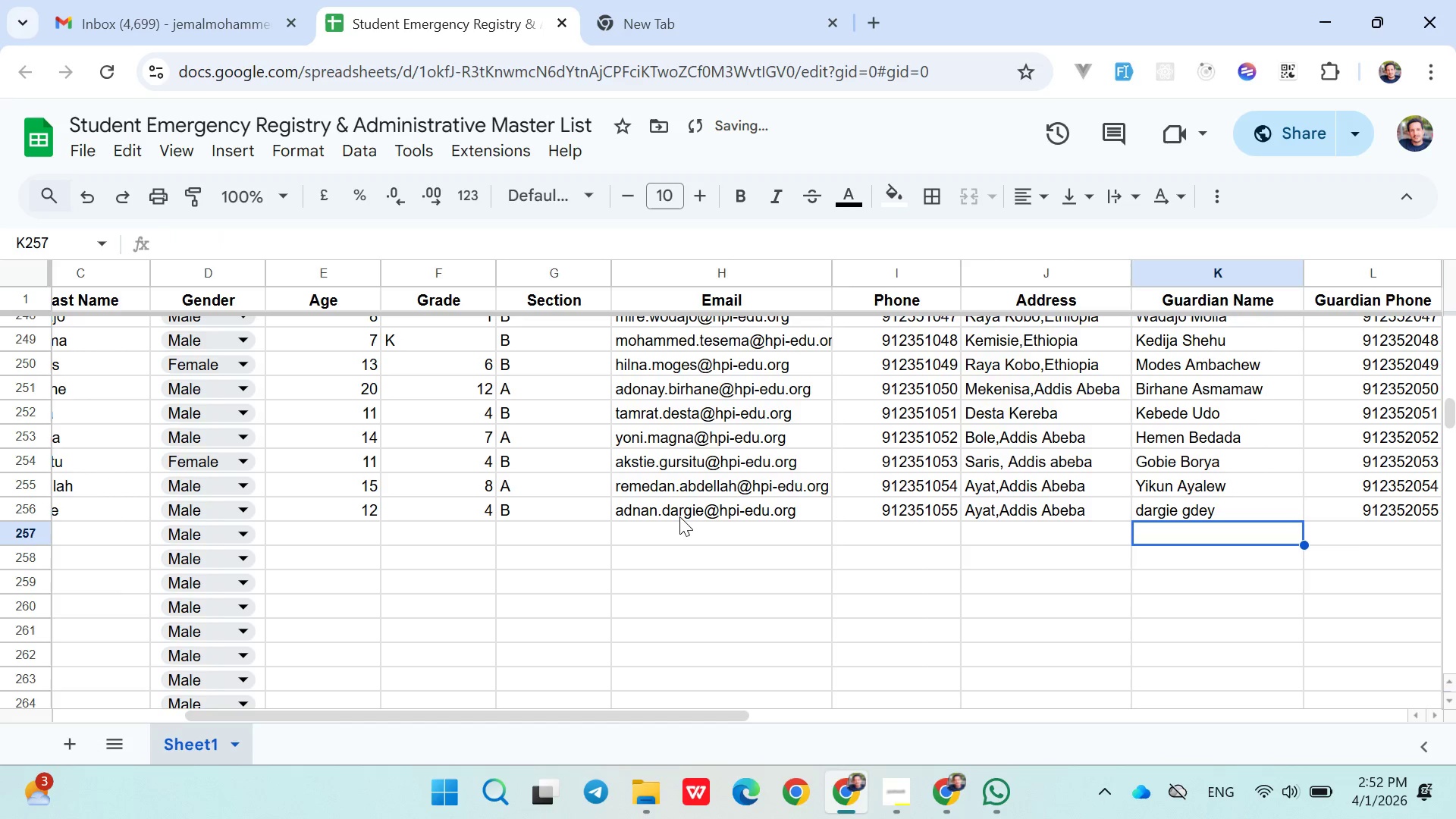 
hold_key(key=ArrowLeft, duration=1.05)
 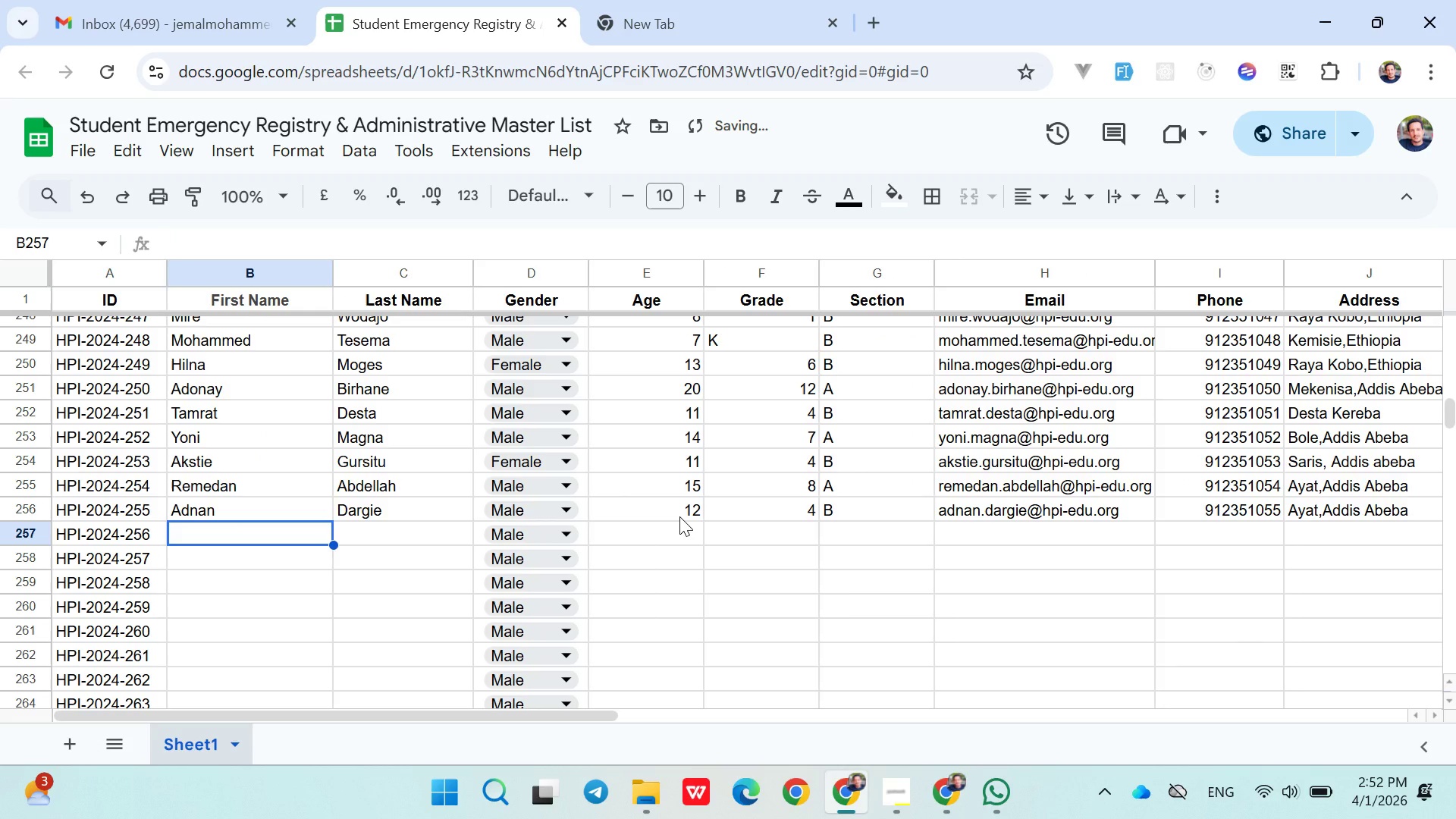 
key(ArrowRight)
 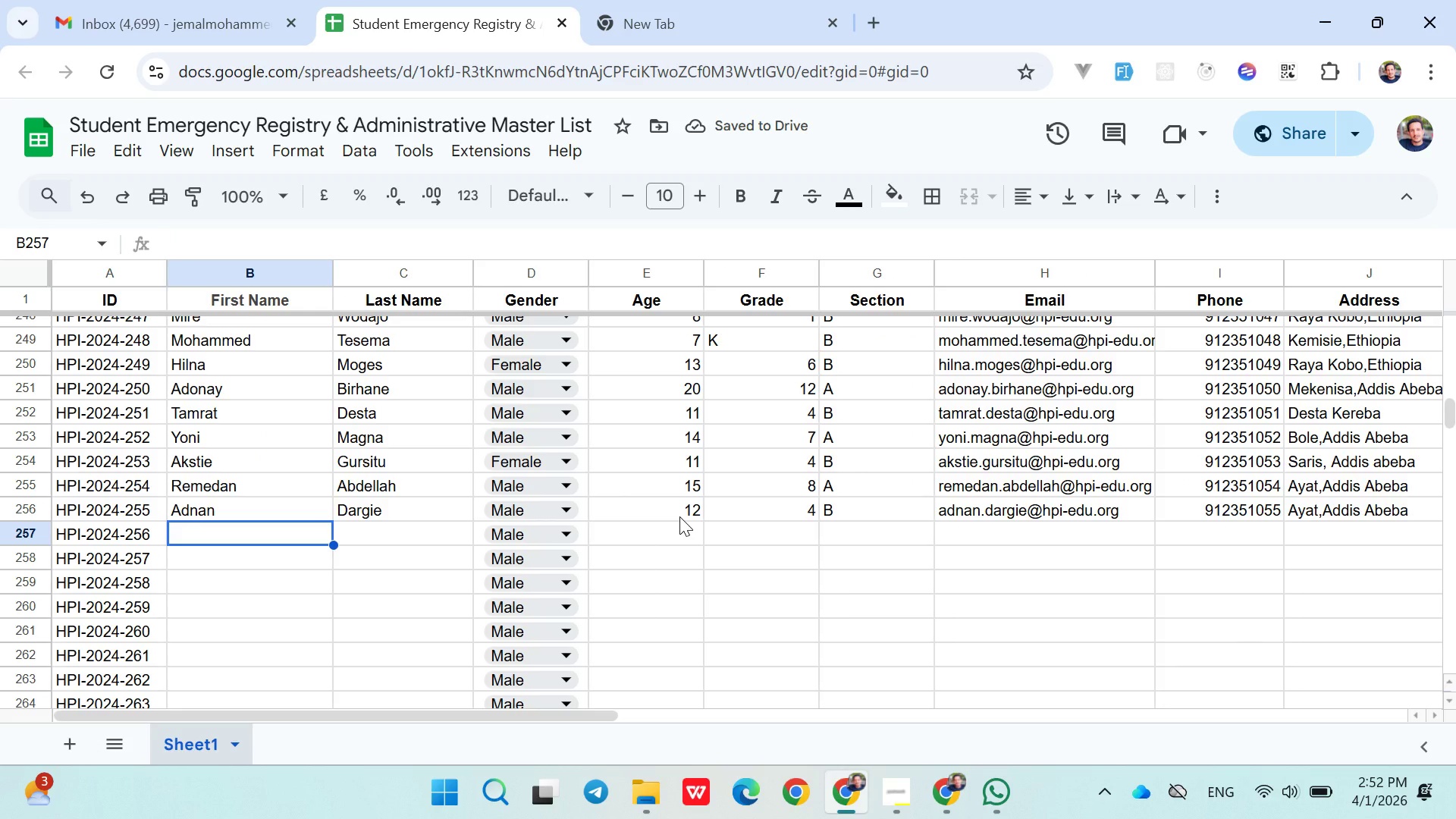 
wait(5.27)
 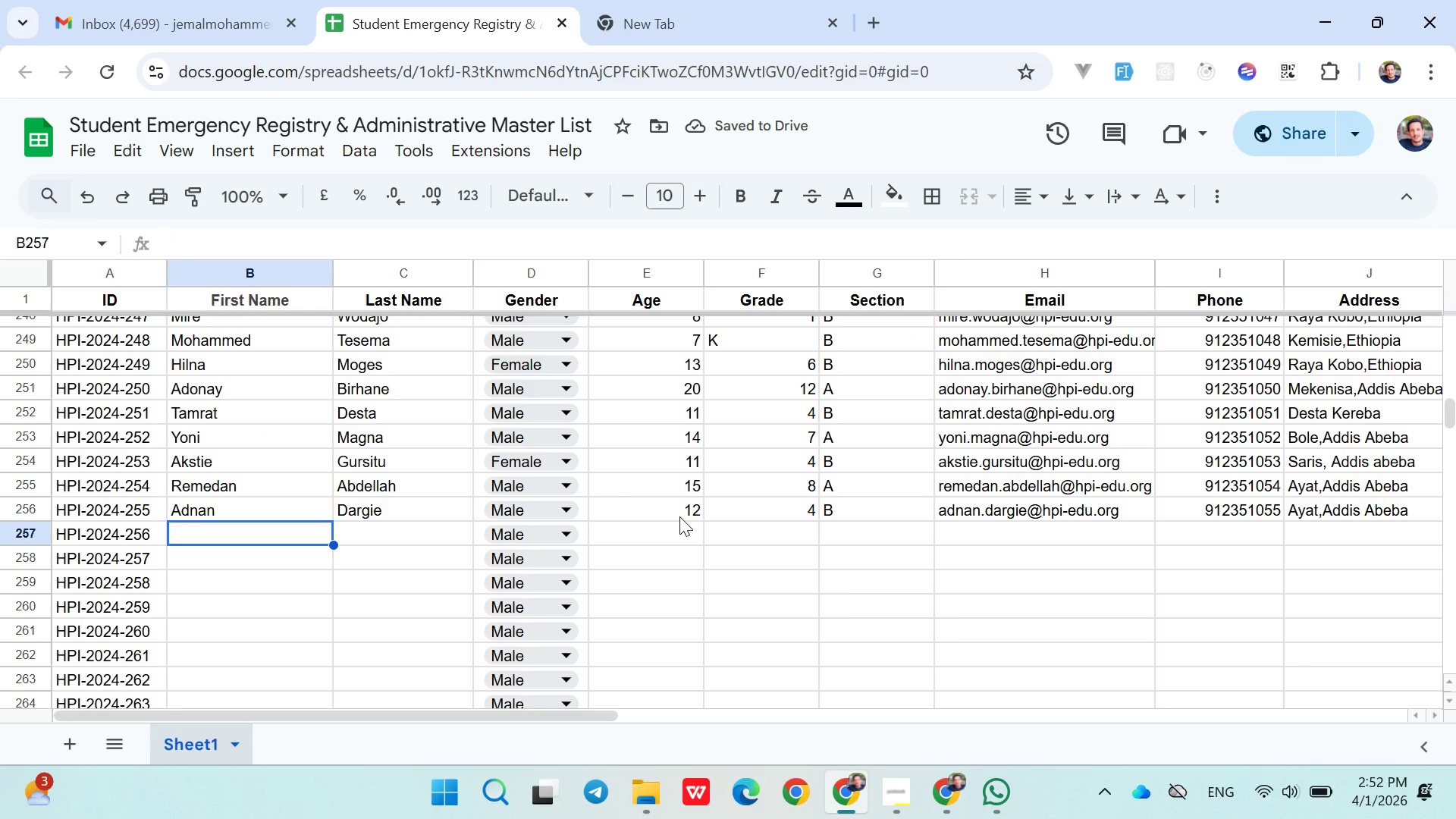 
type(Zemezem)
 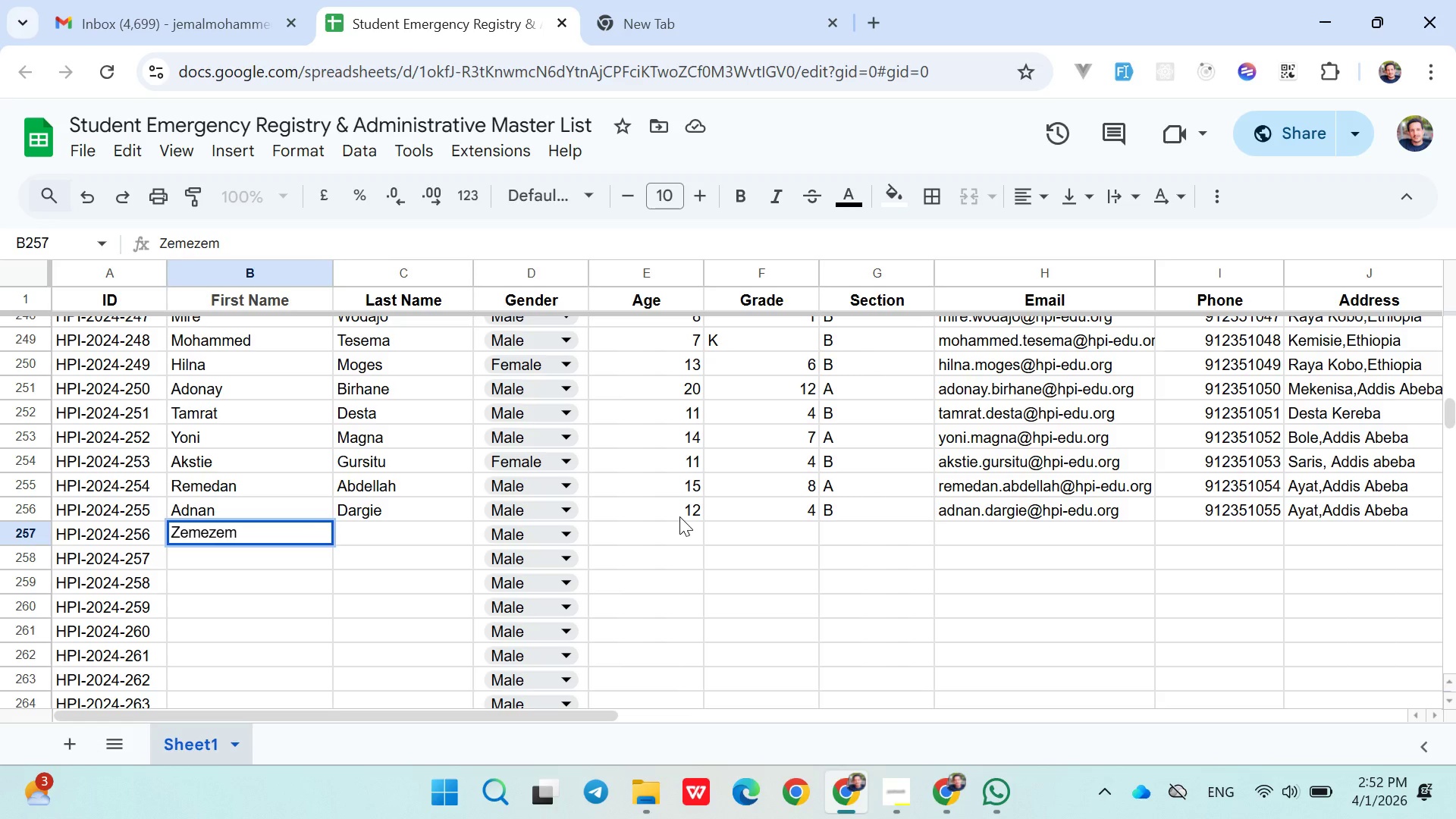 
key(ArrowRight)
 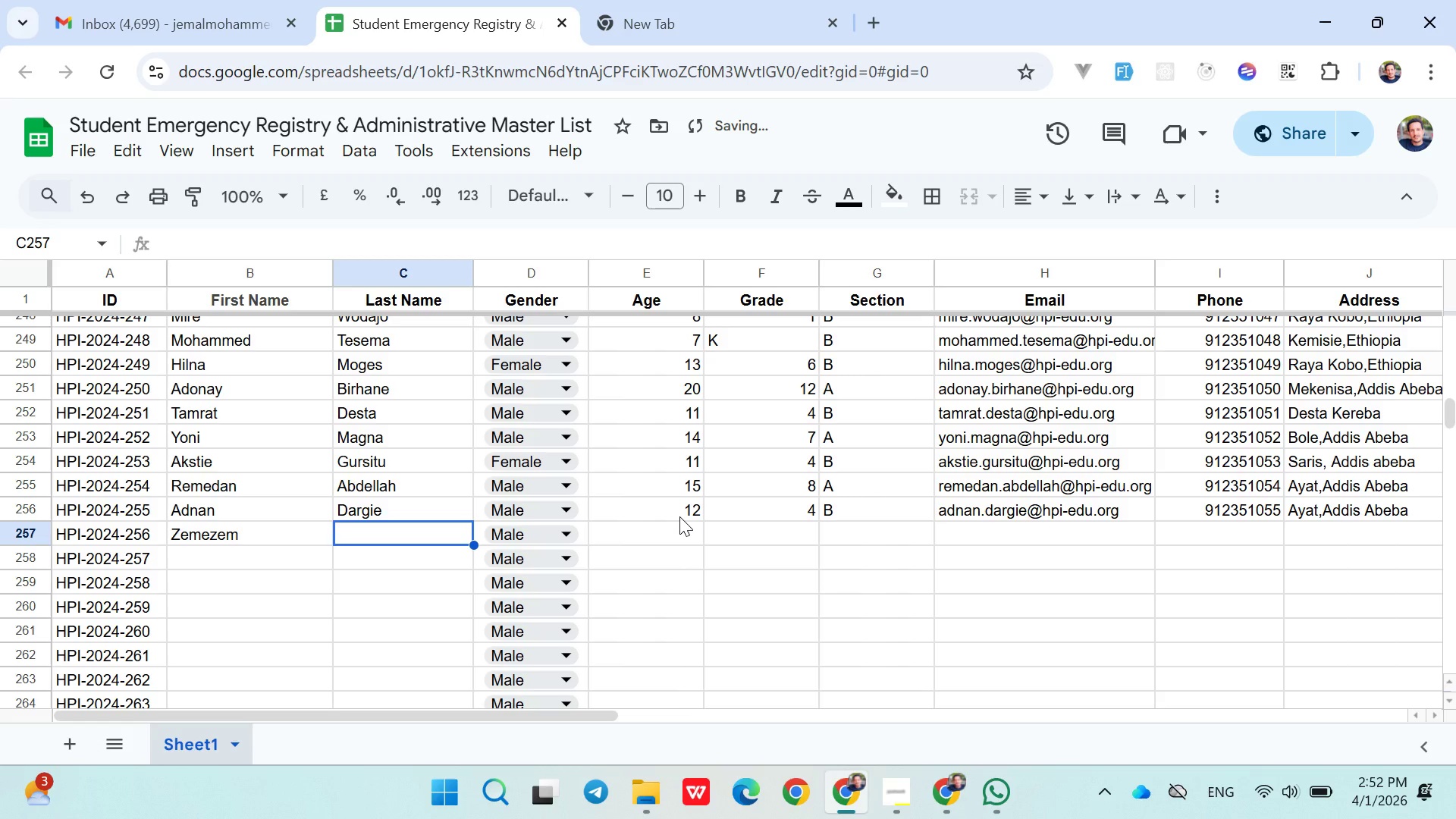 
type(Ali)
 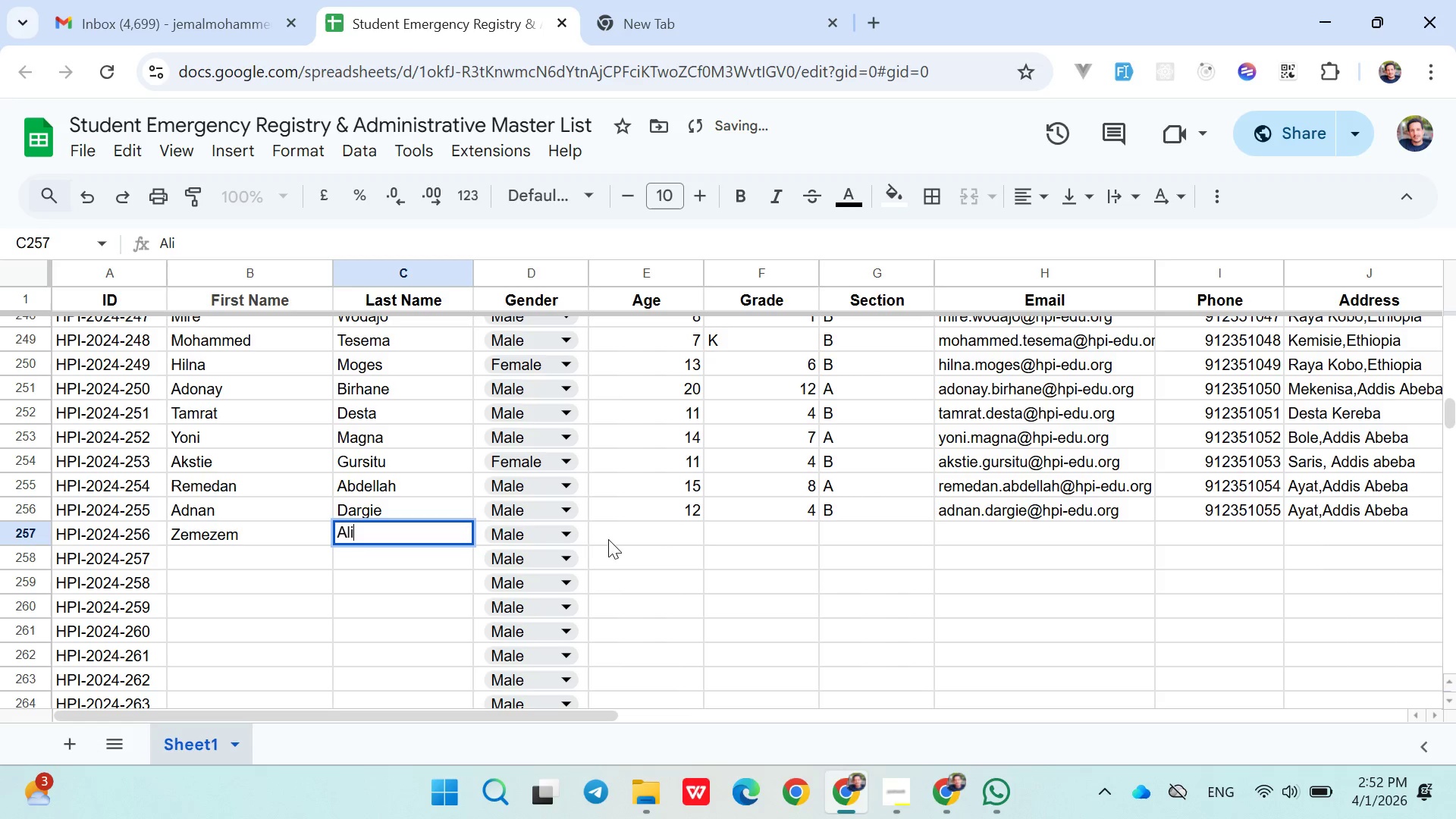 
left_click([561, 537])
 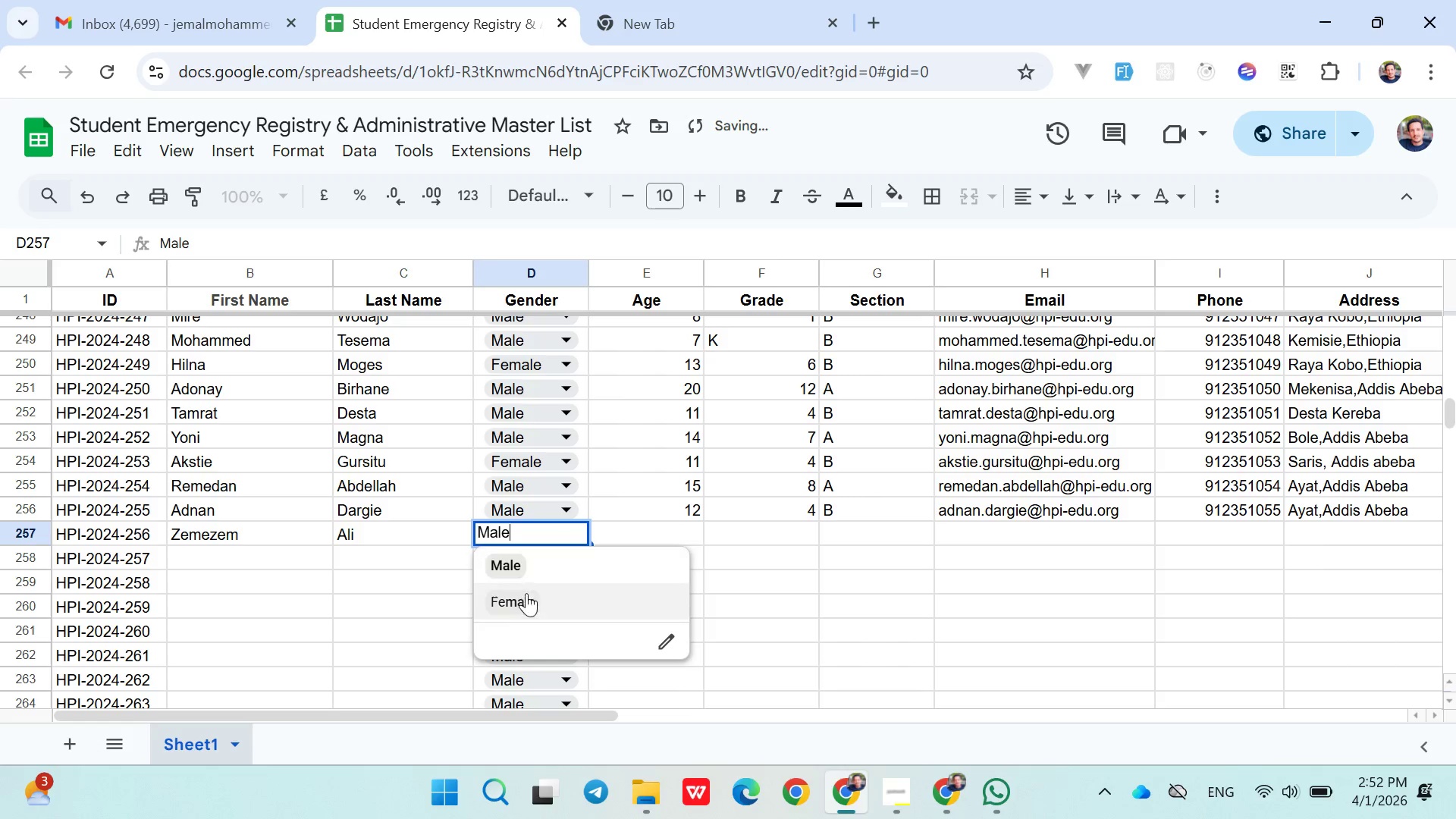 
left_click([523, 599])
 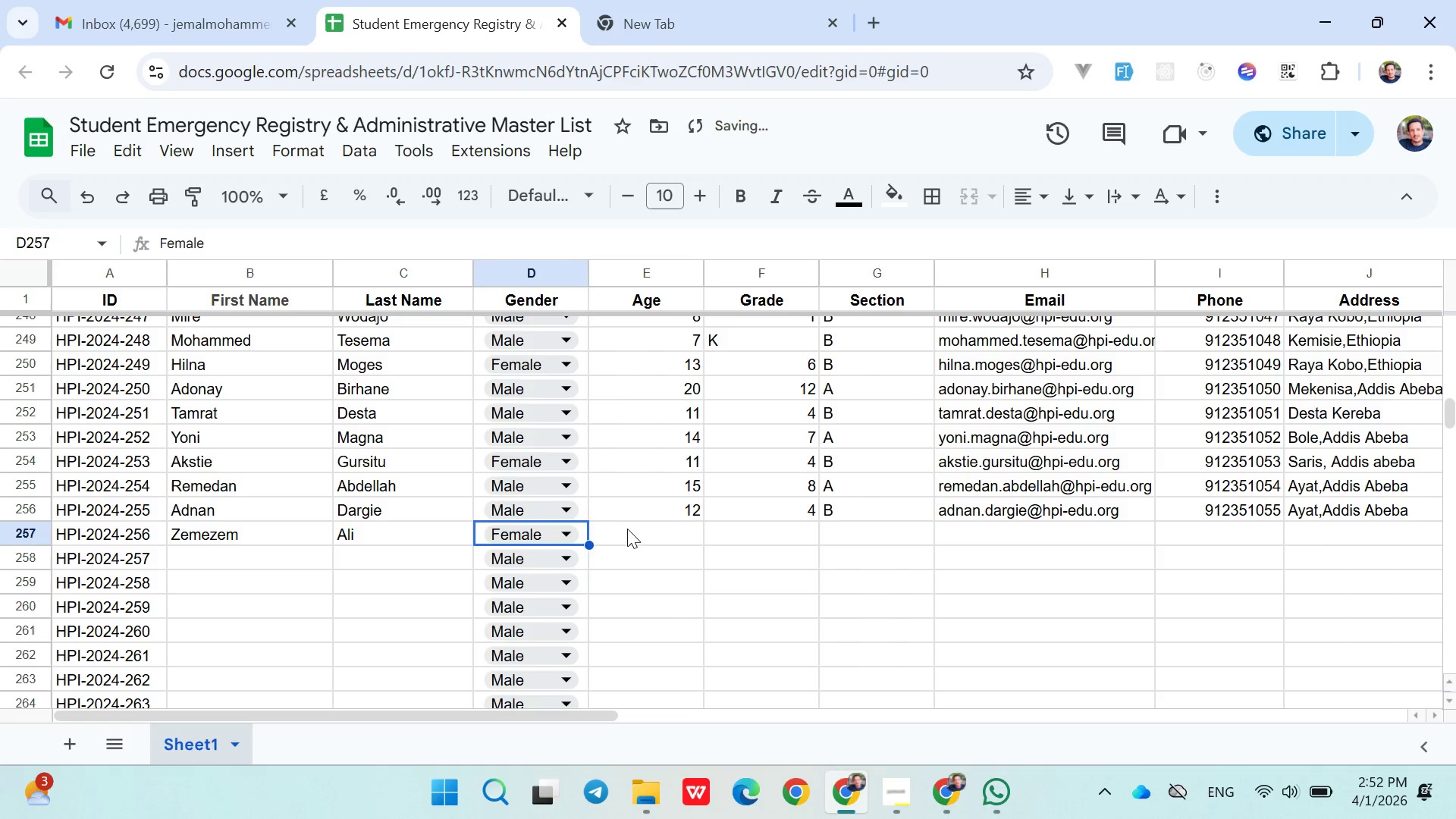 
left_click([627, 531])
 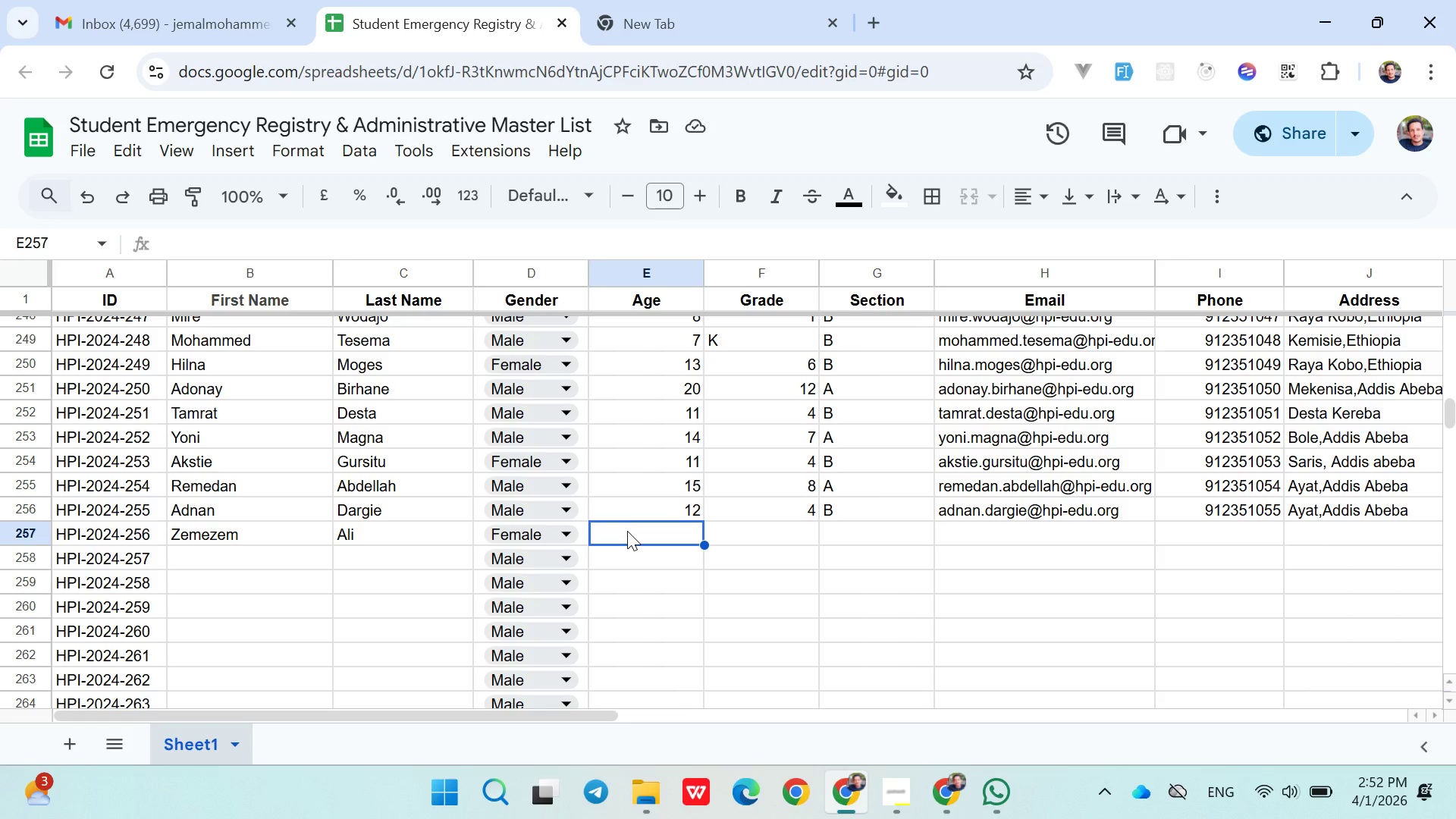 
wait(6.25)
 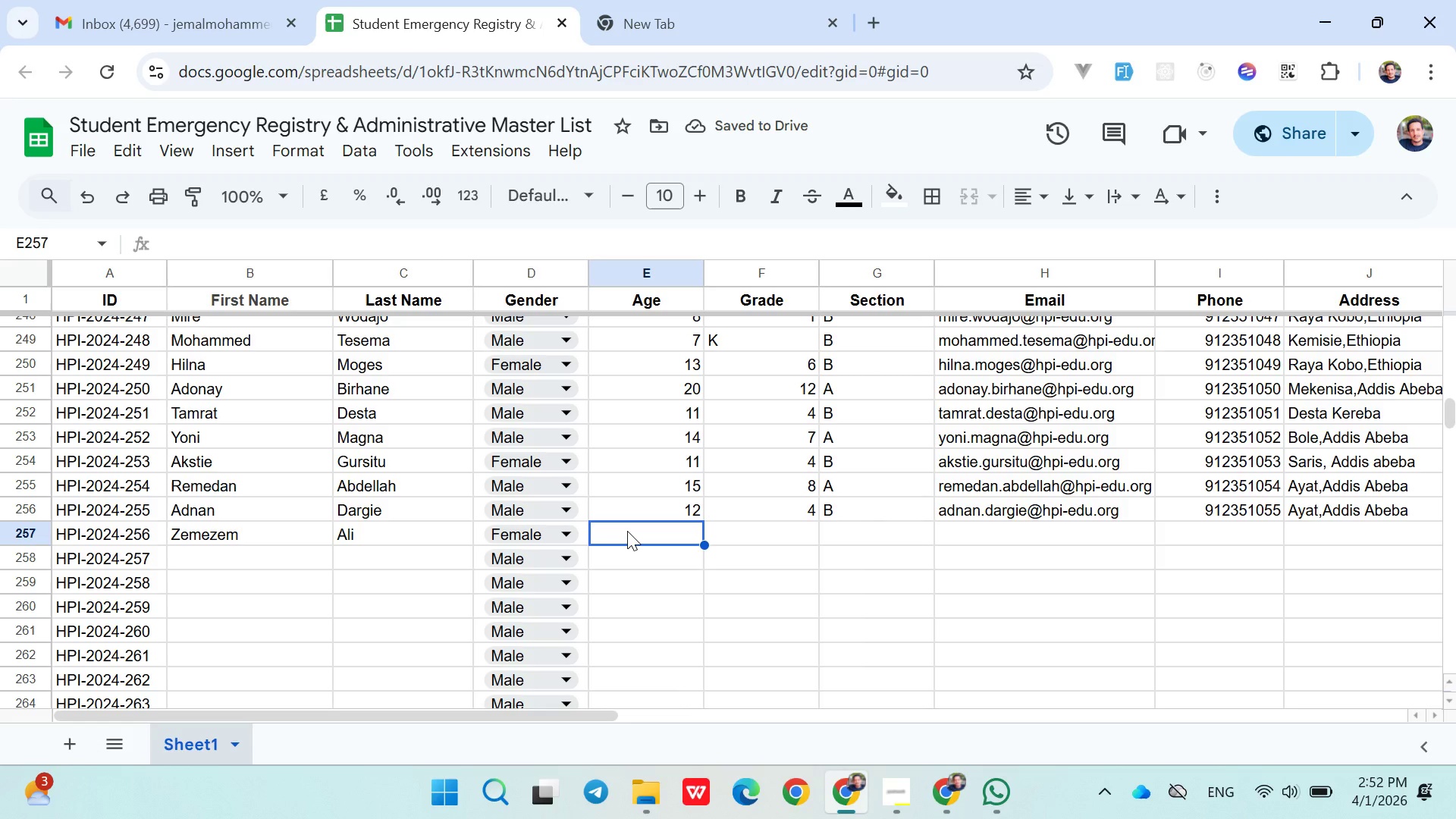 
type(16)
 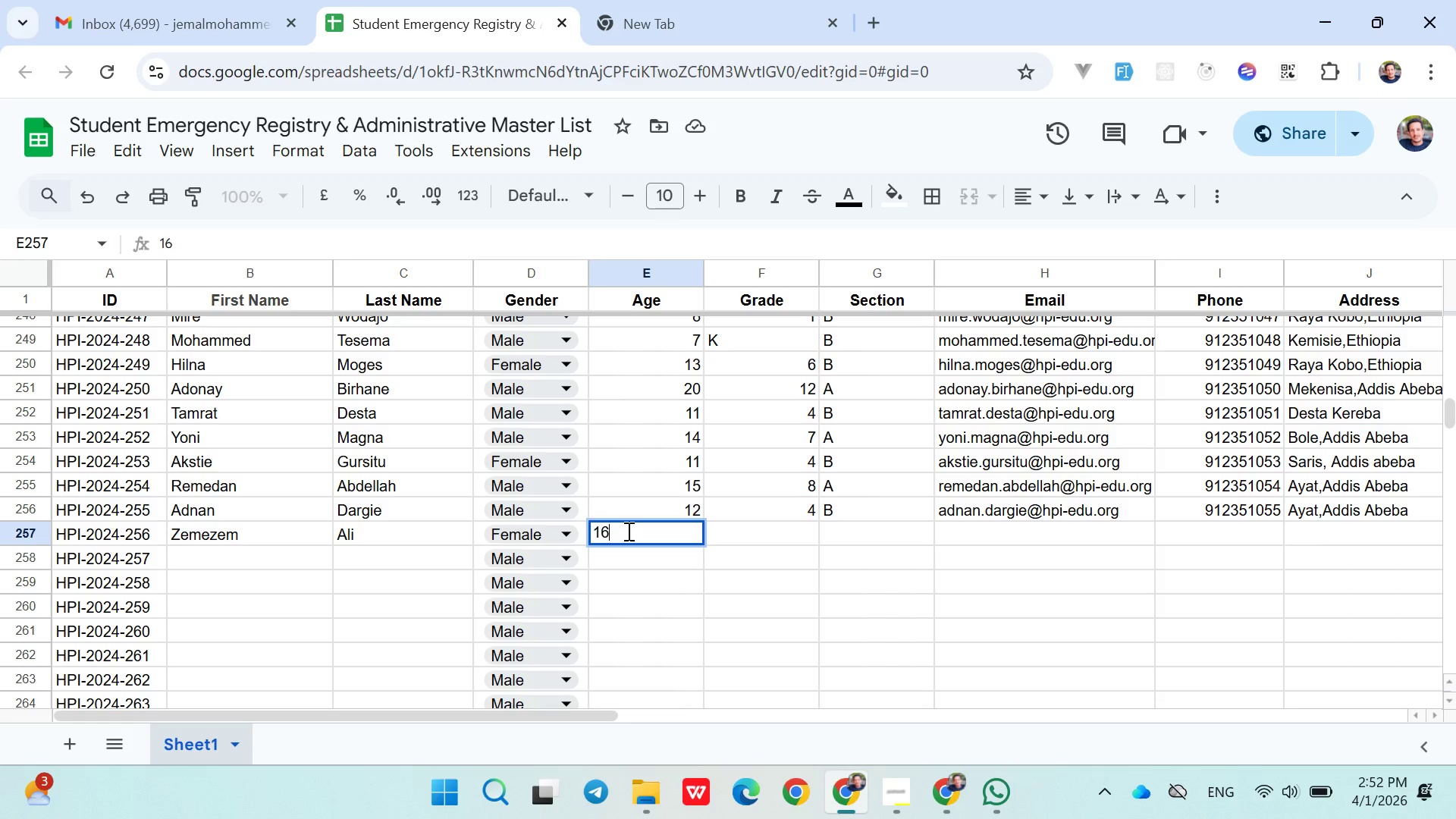 
key(ArrowRight)
 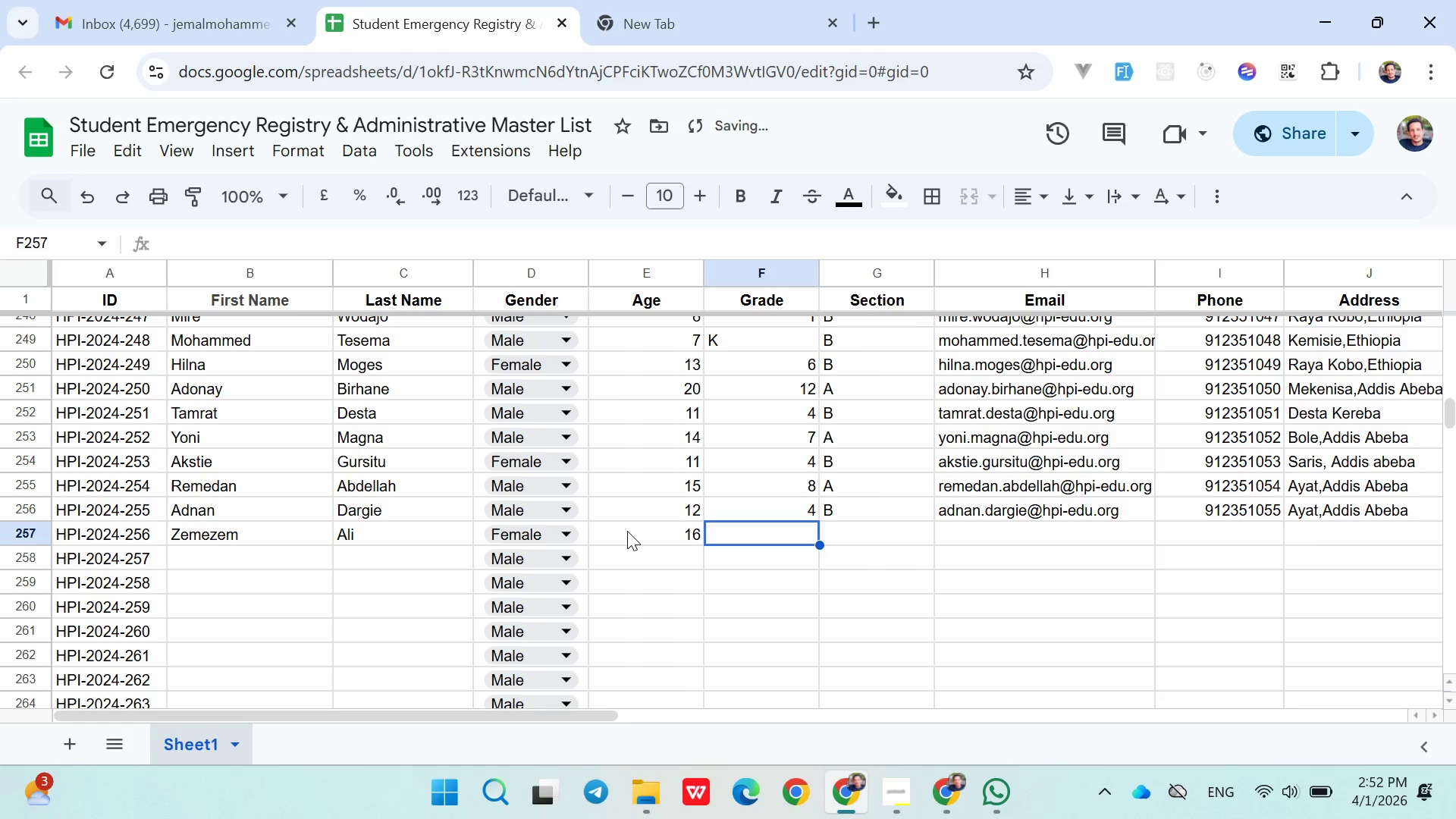 
type(10)
 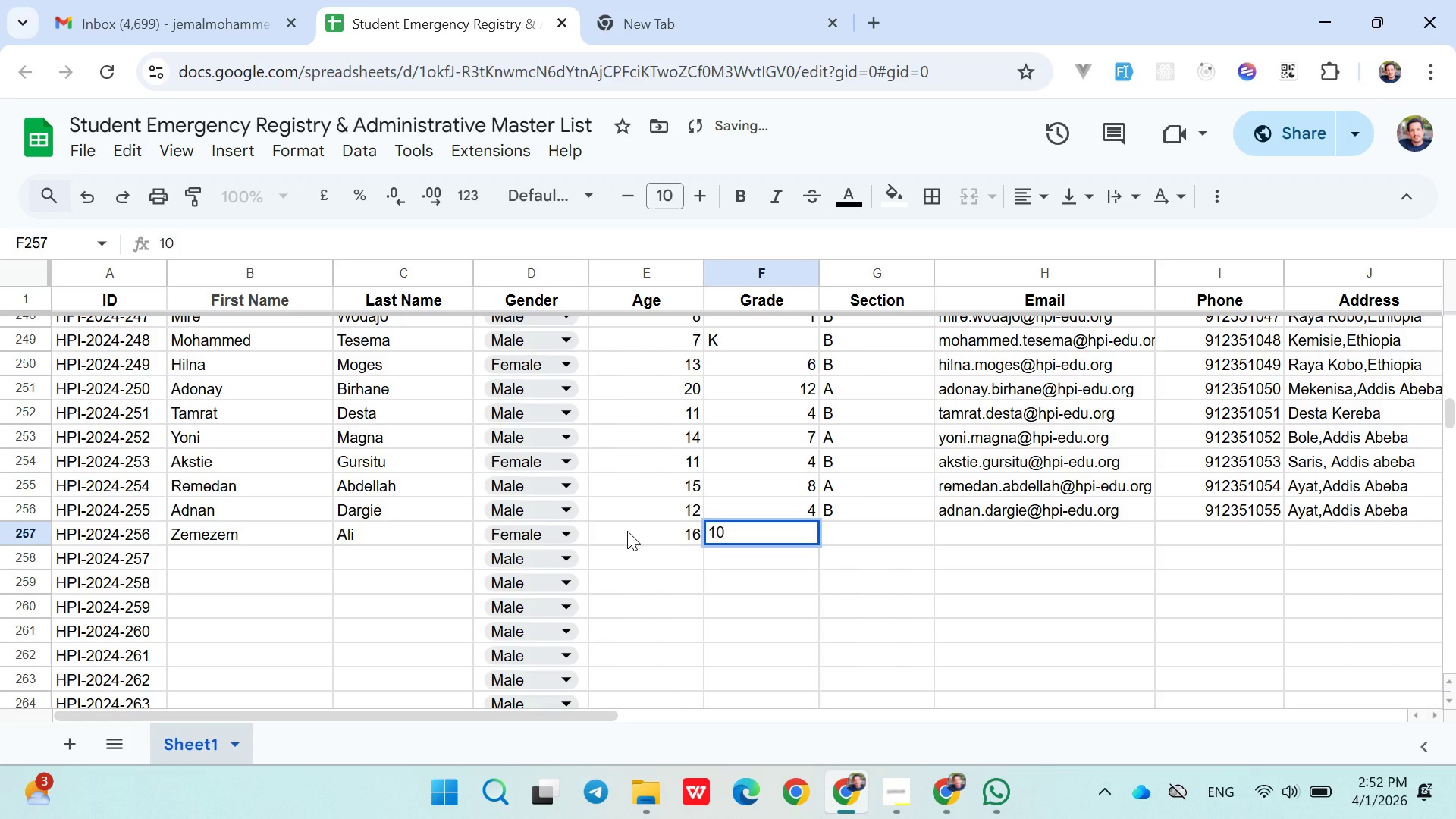 
key(ArrowRight)
 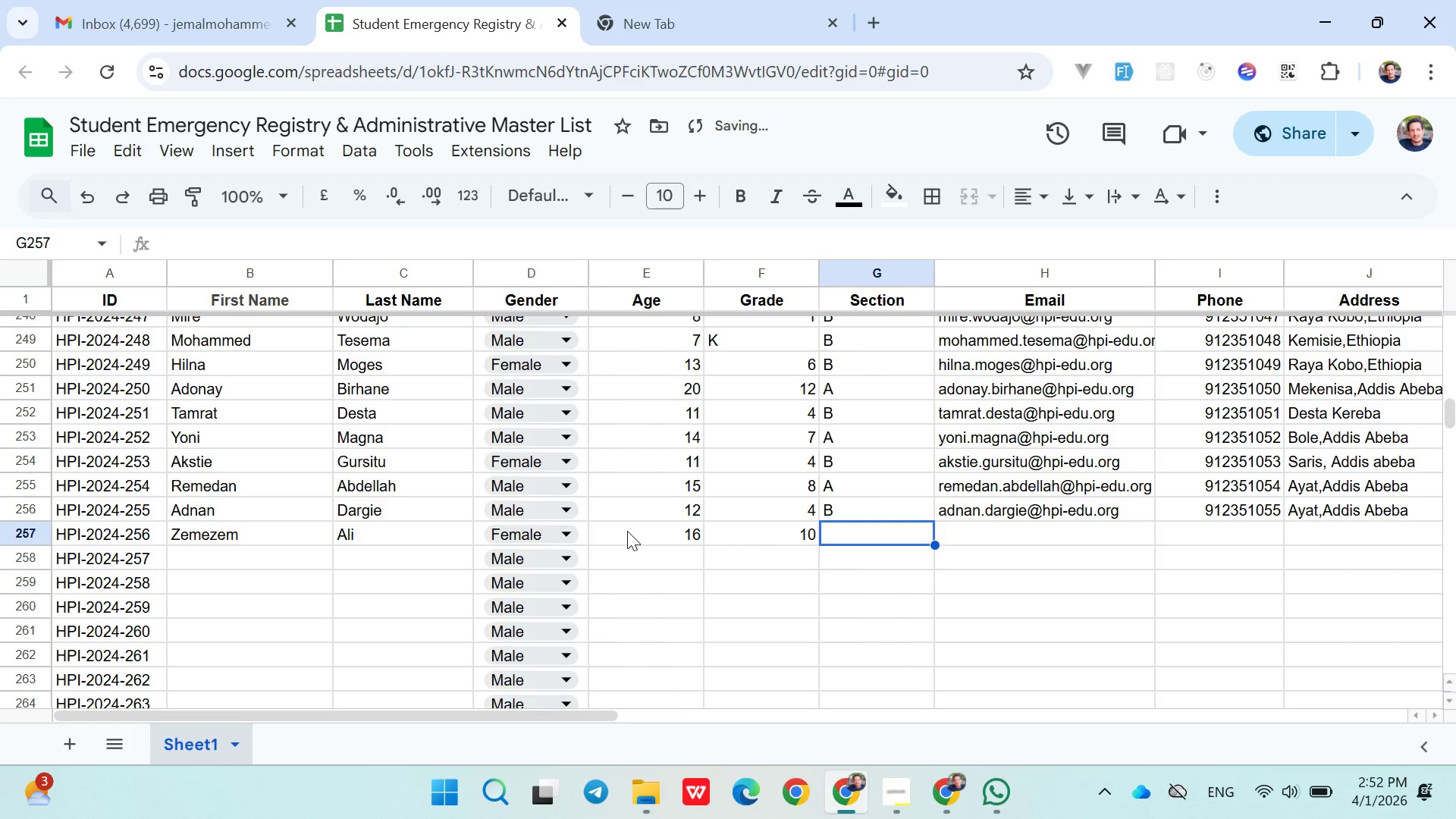 
key(Shift+ShiftLeft)
 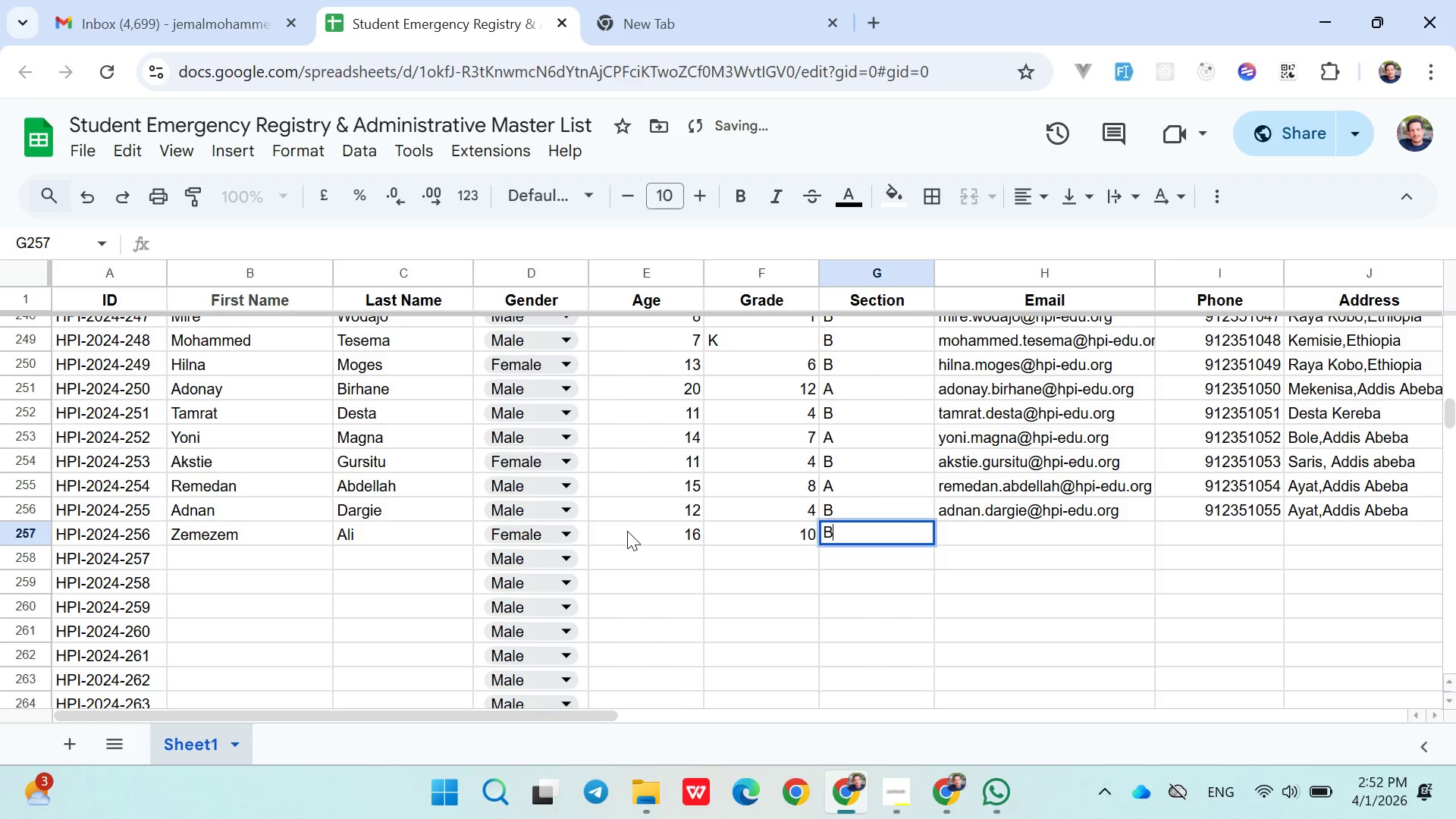 
key(Shift+B)
 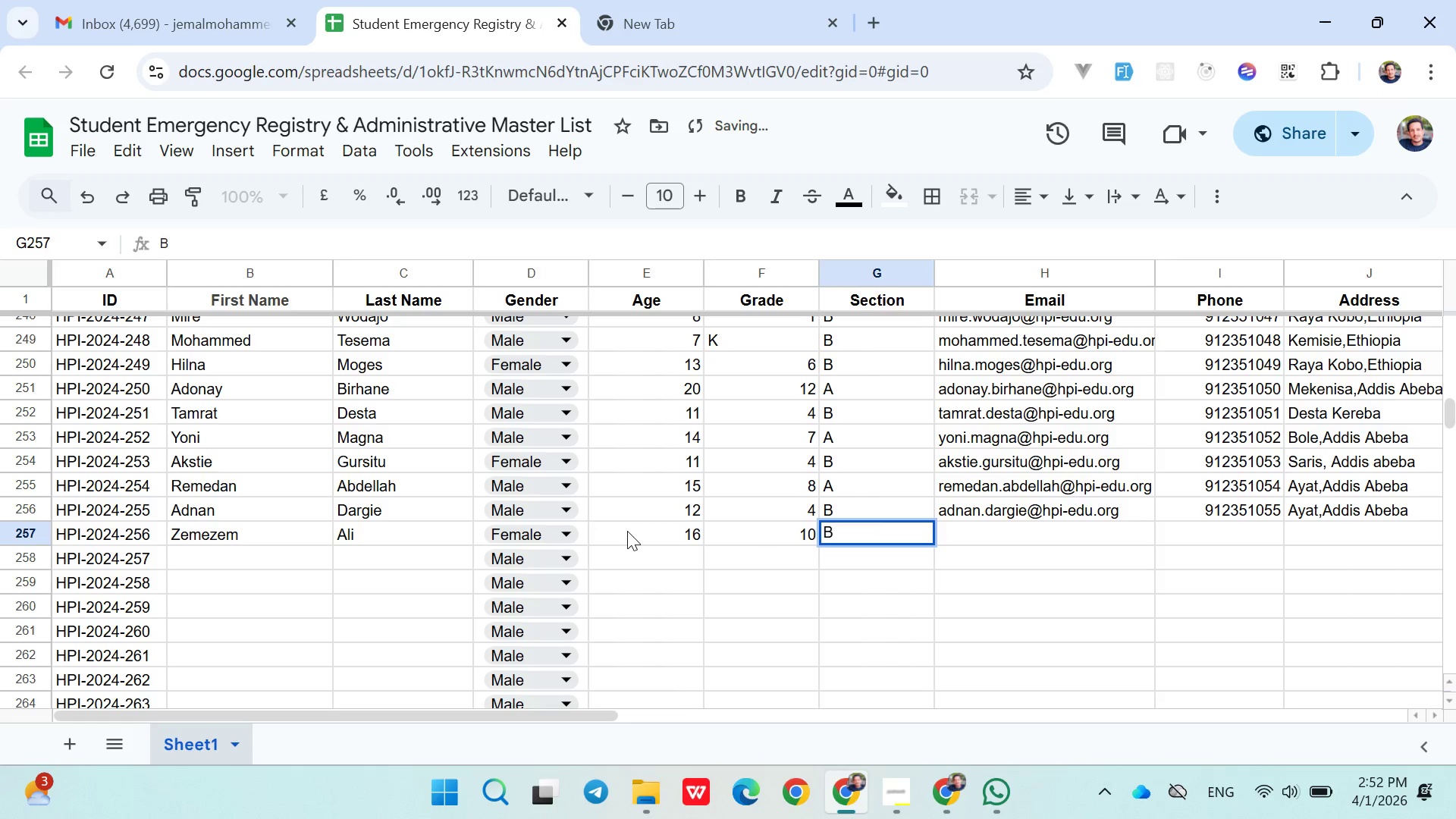 
key(ArrowRight)
 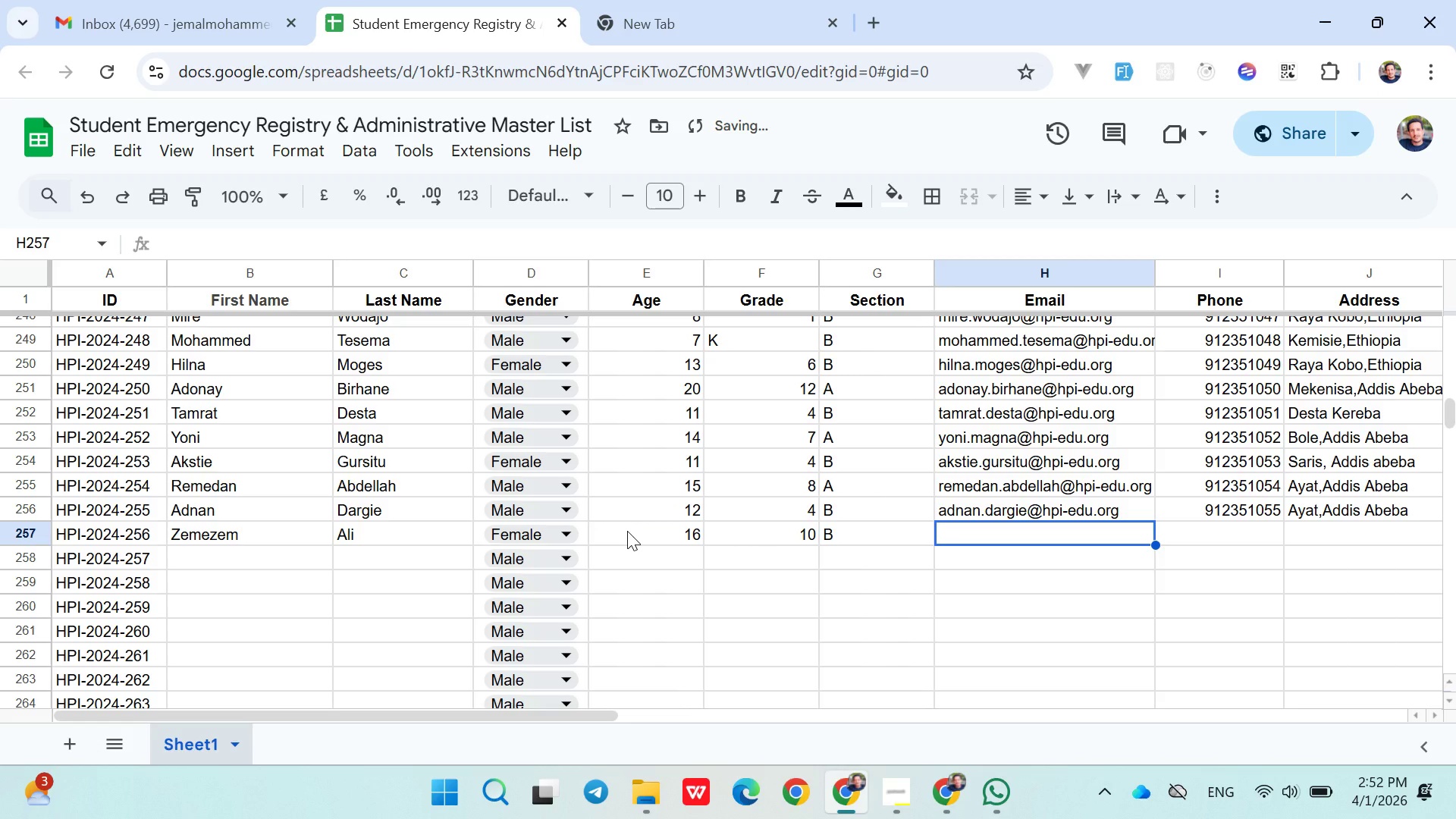 
type(zemzem.ali@hpi-edu.org)
 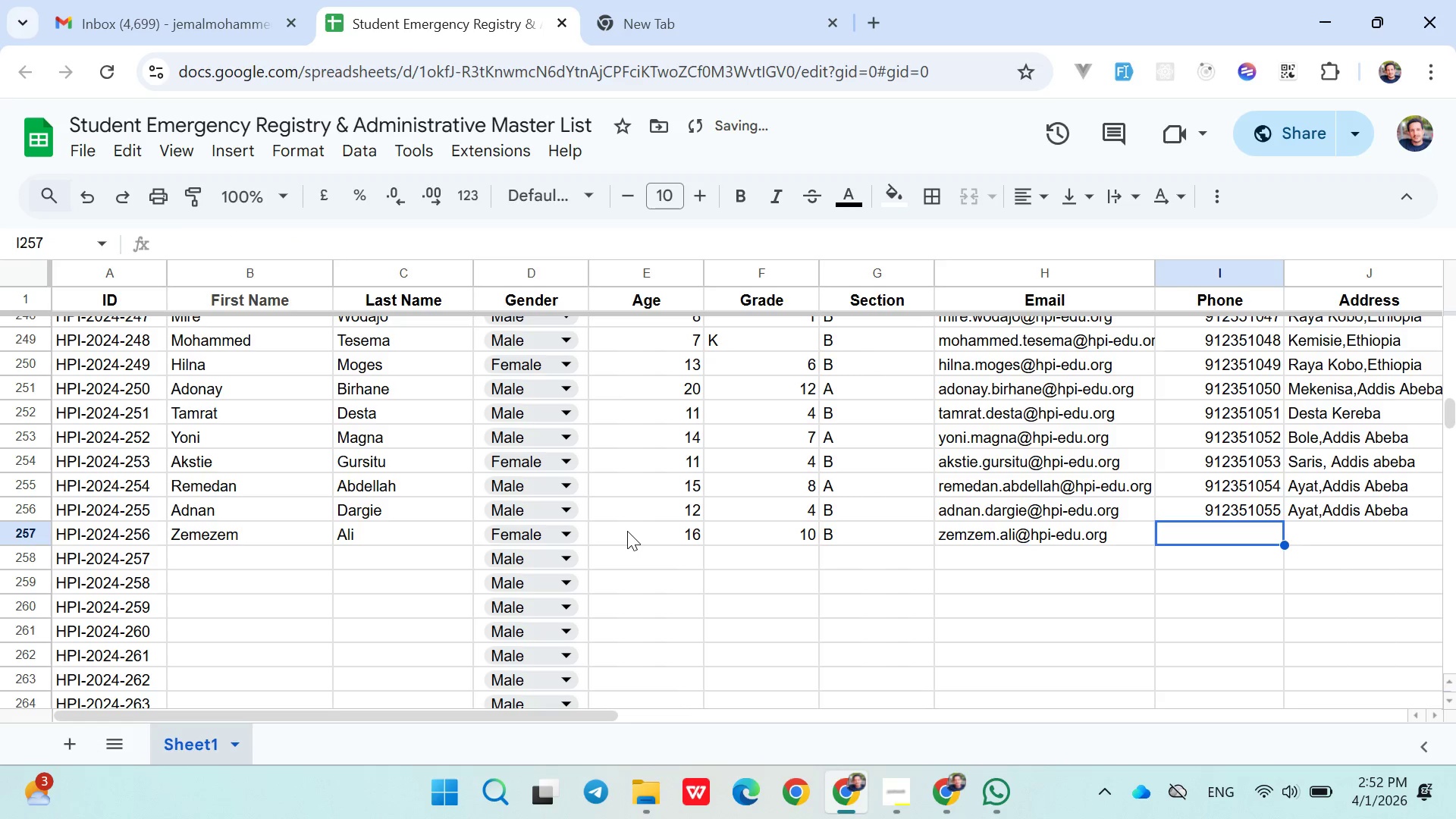 
 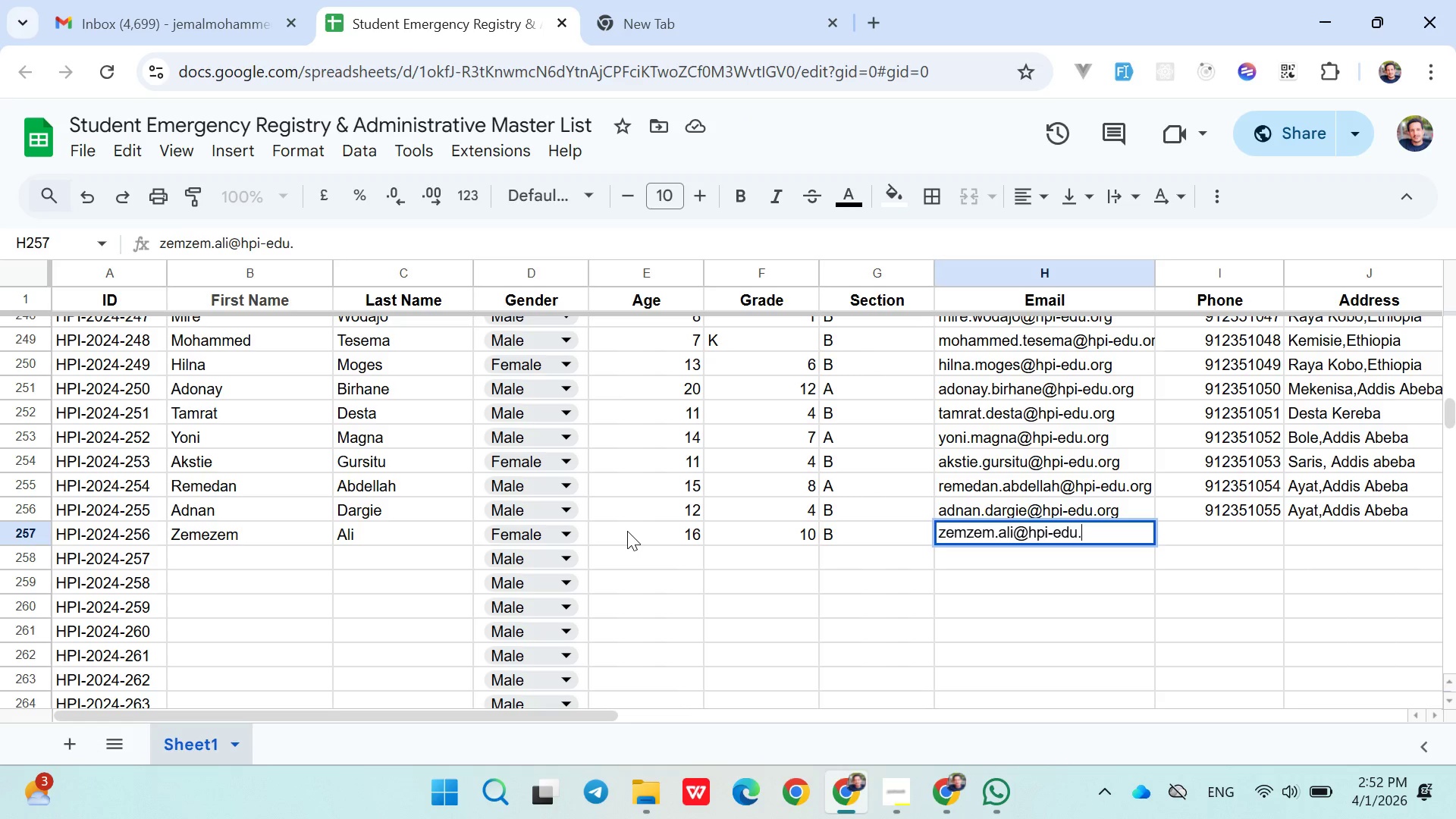 
key(ArrowRight)
 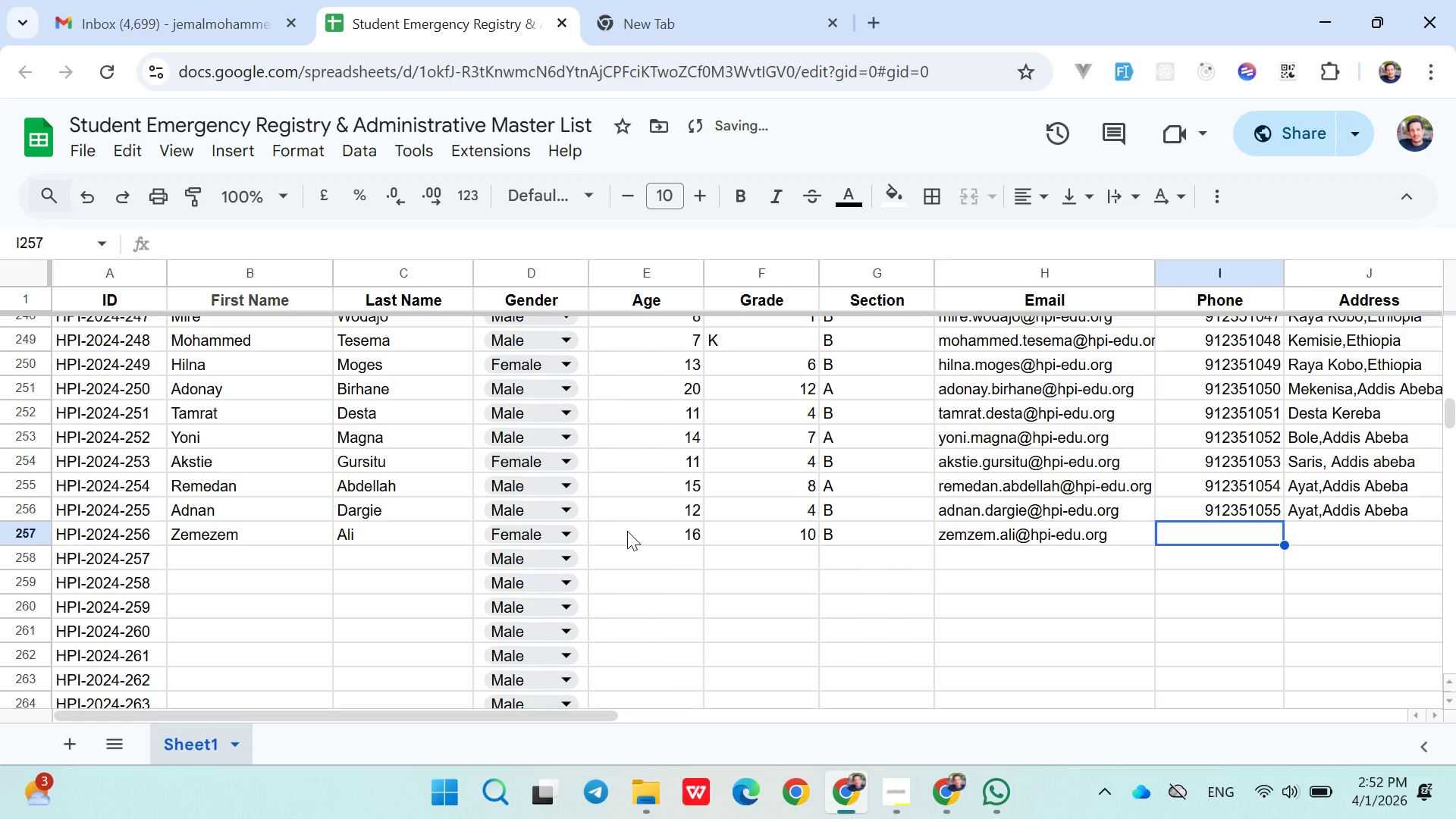 
type(0912351056)
 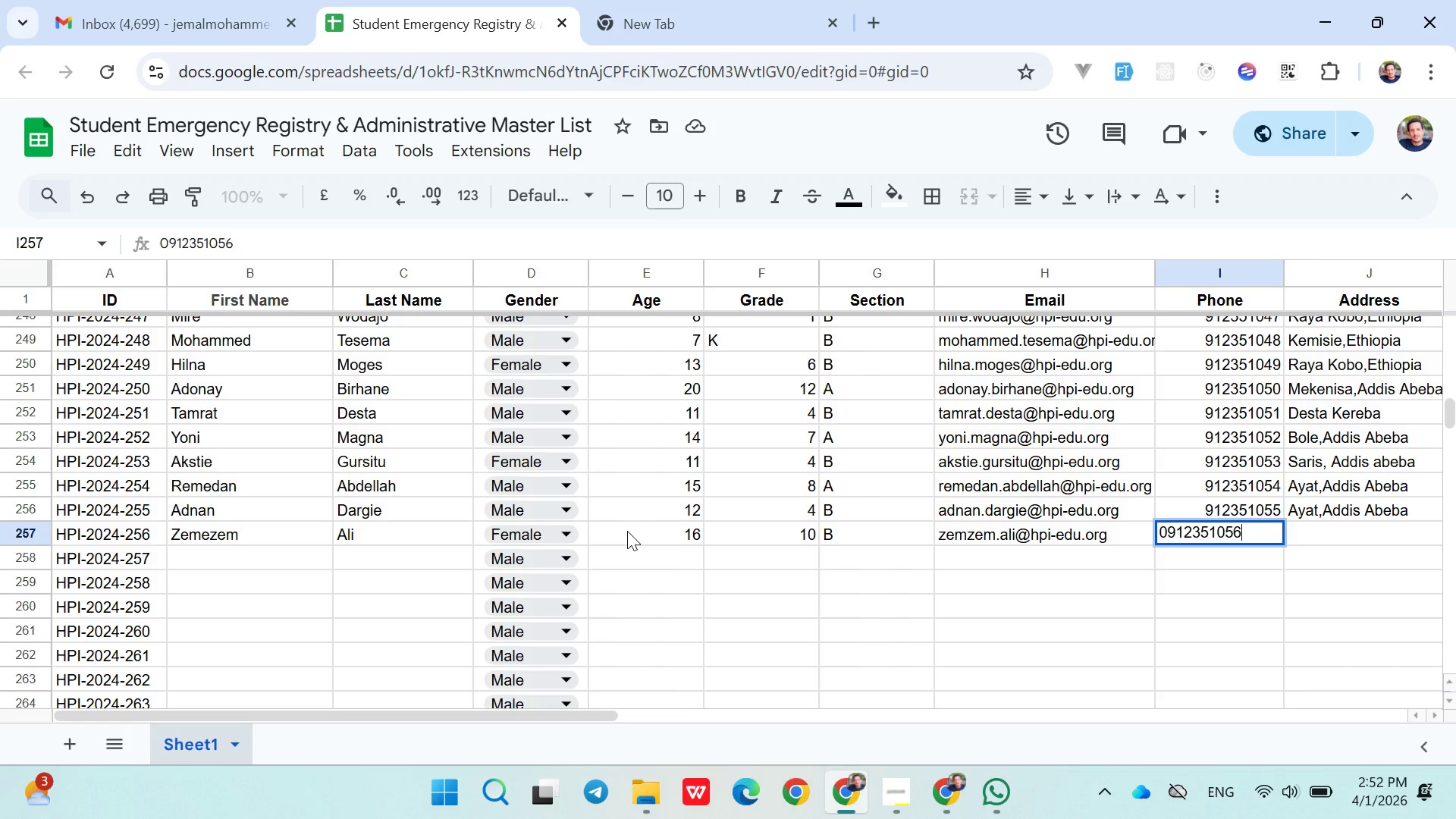 
key(ArrowRight)
 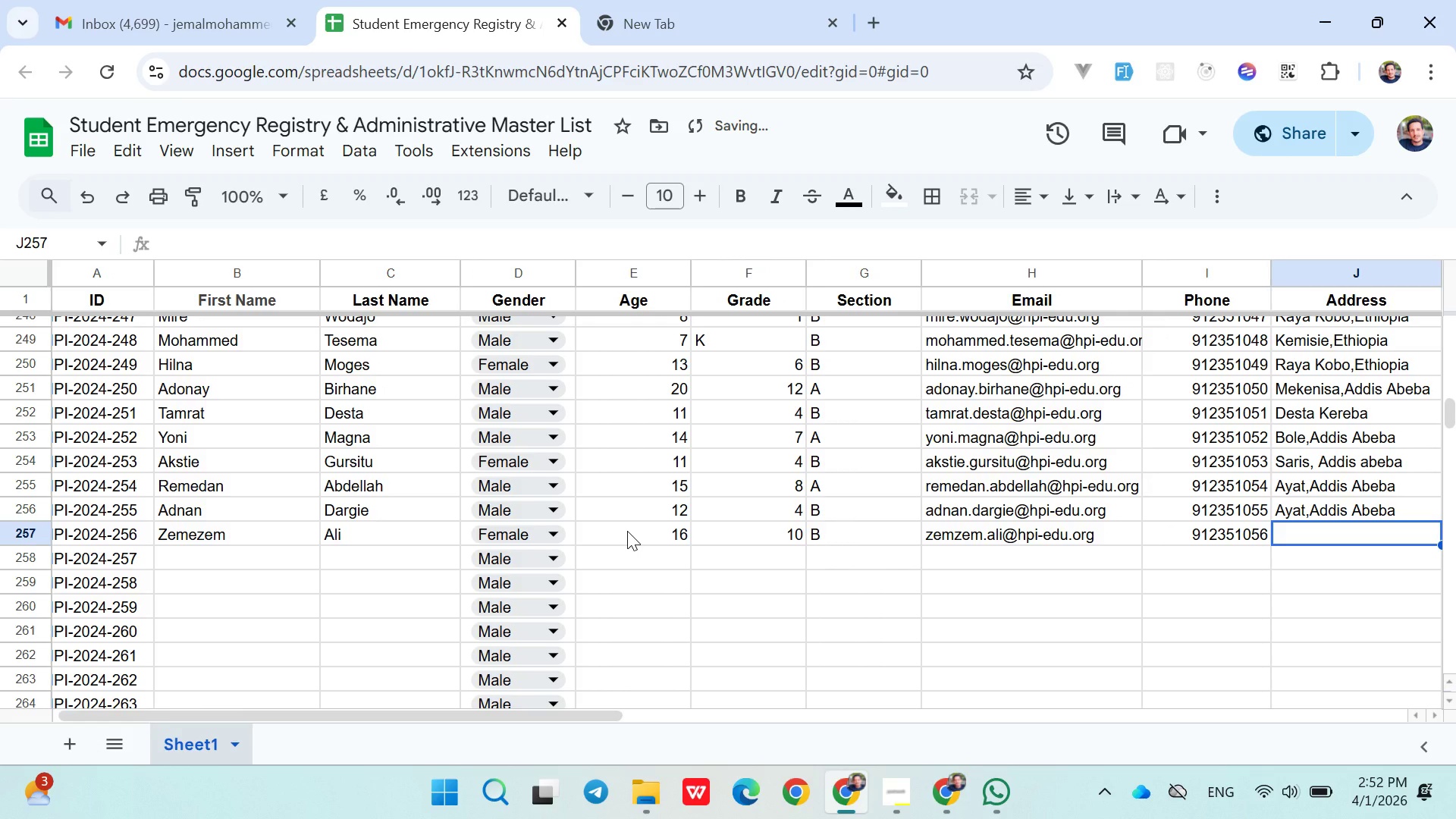 
type(Ayer)
 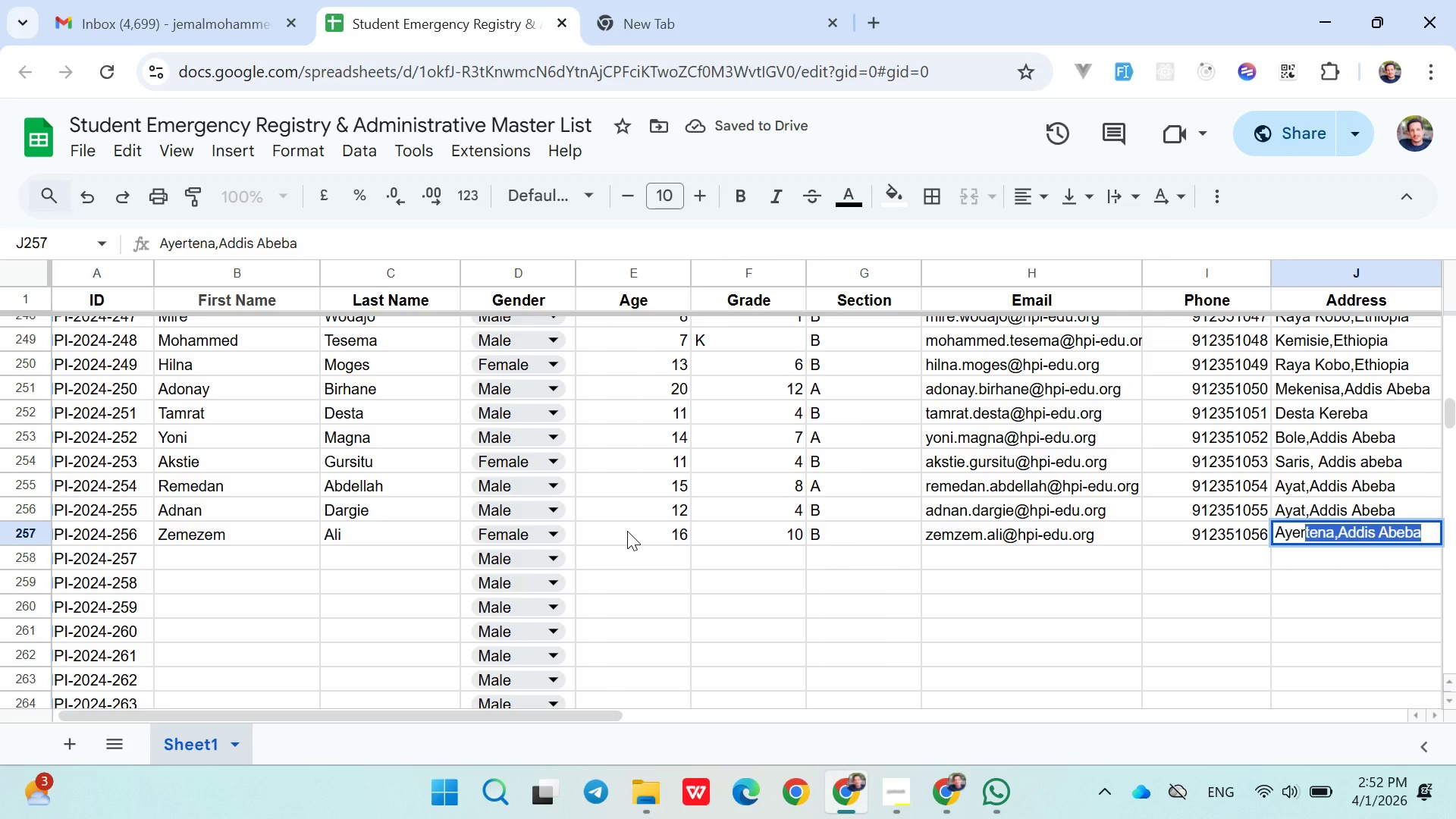 
key(ArrowRight)
 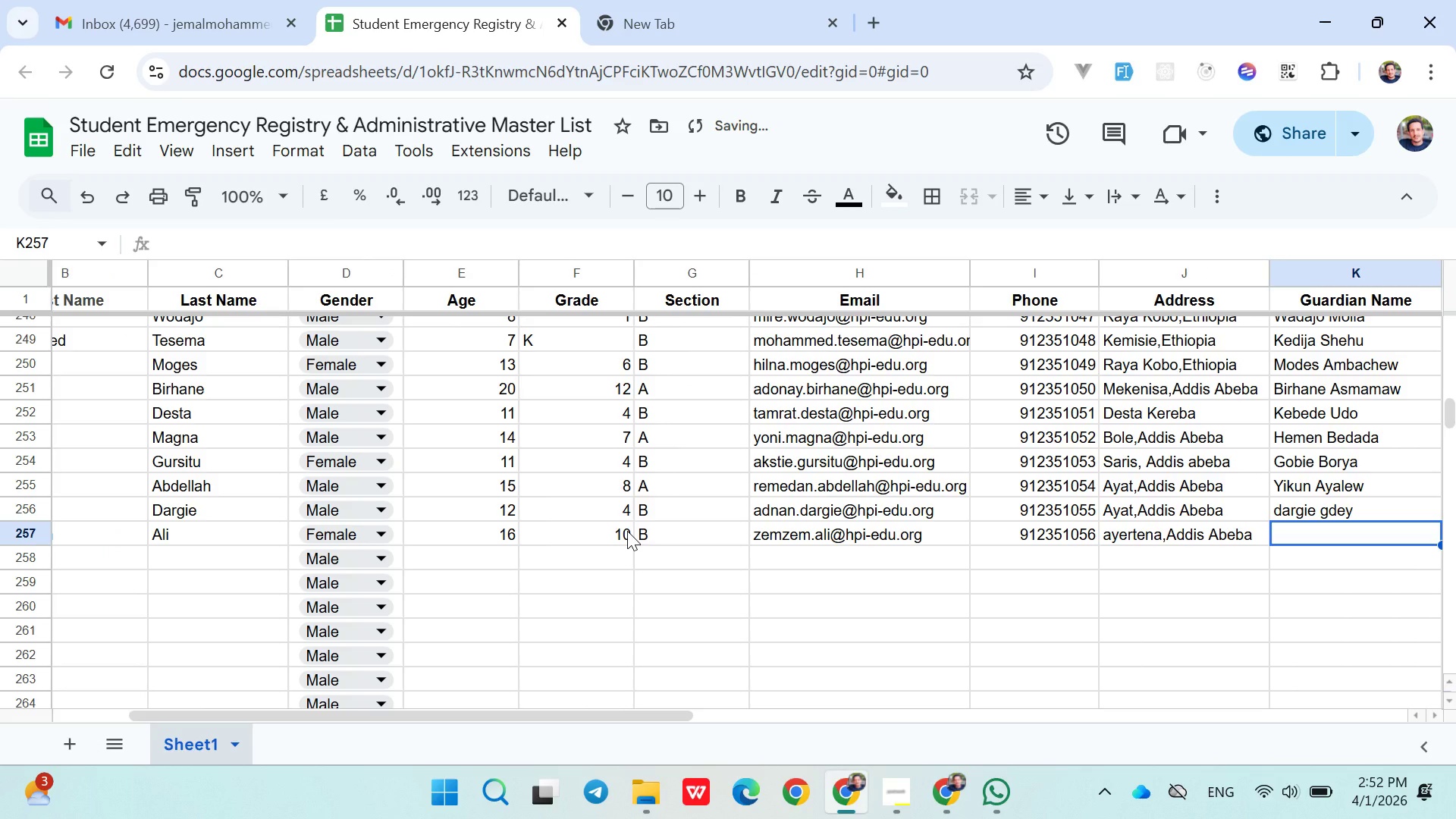 
type(Ali Mels)
key(Backspace)
type(ese)
 